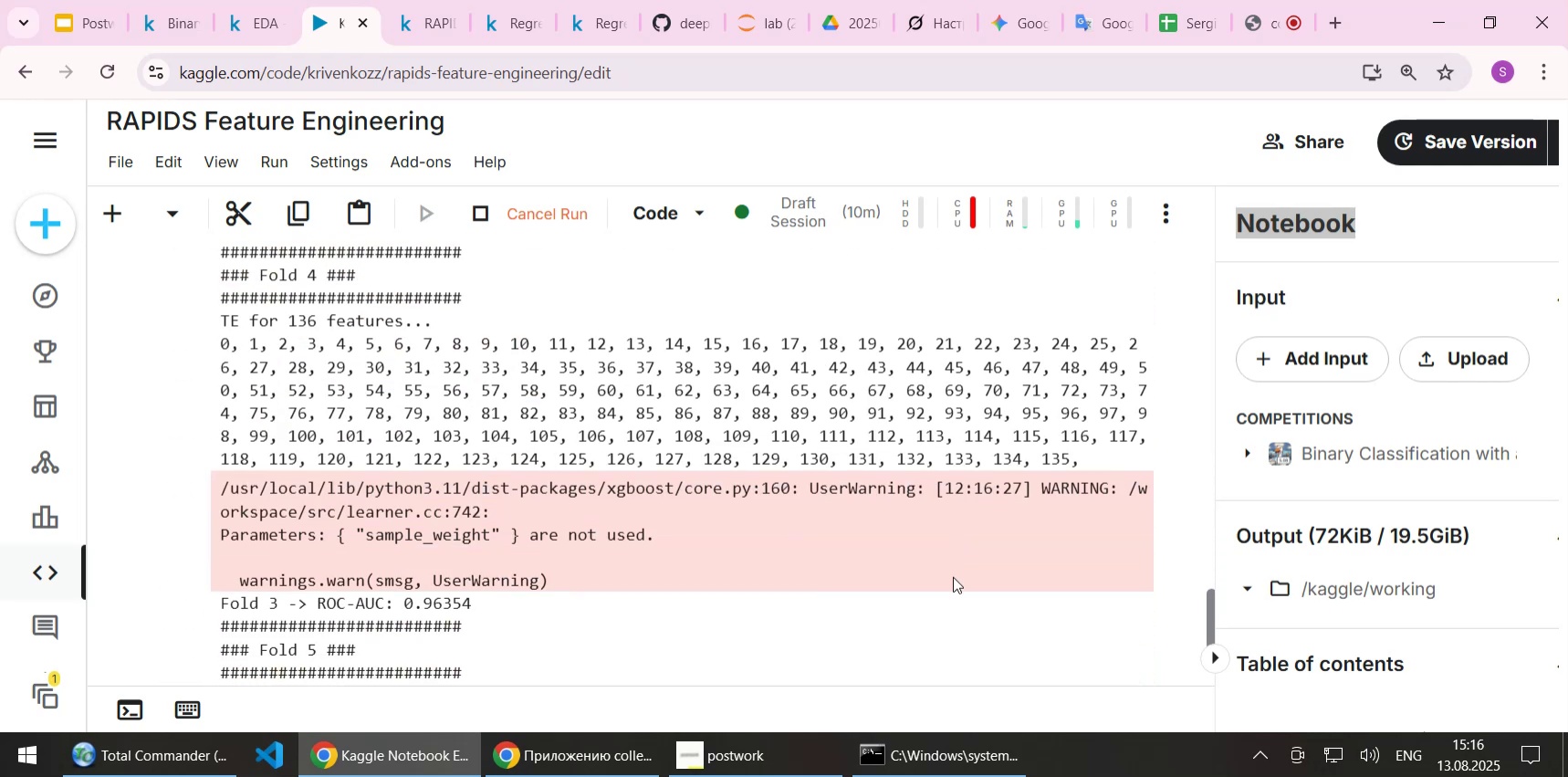 
scroll: coordinate [953, 576], scroll_direction: up, amount: 2.0
 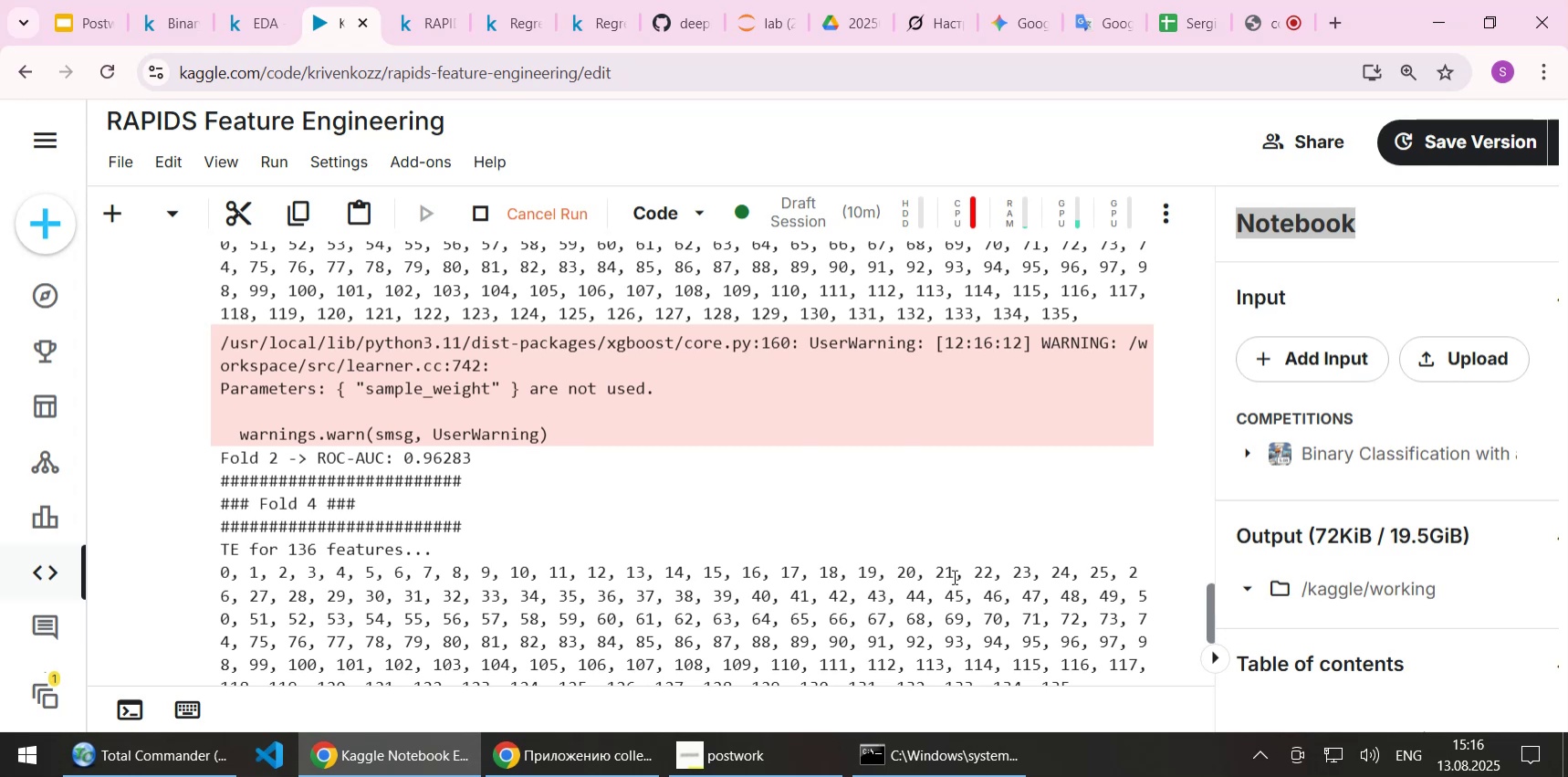 
scroll: coordinate [953, 576], scroll_direction: down, amount: 4.0
 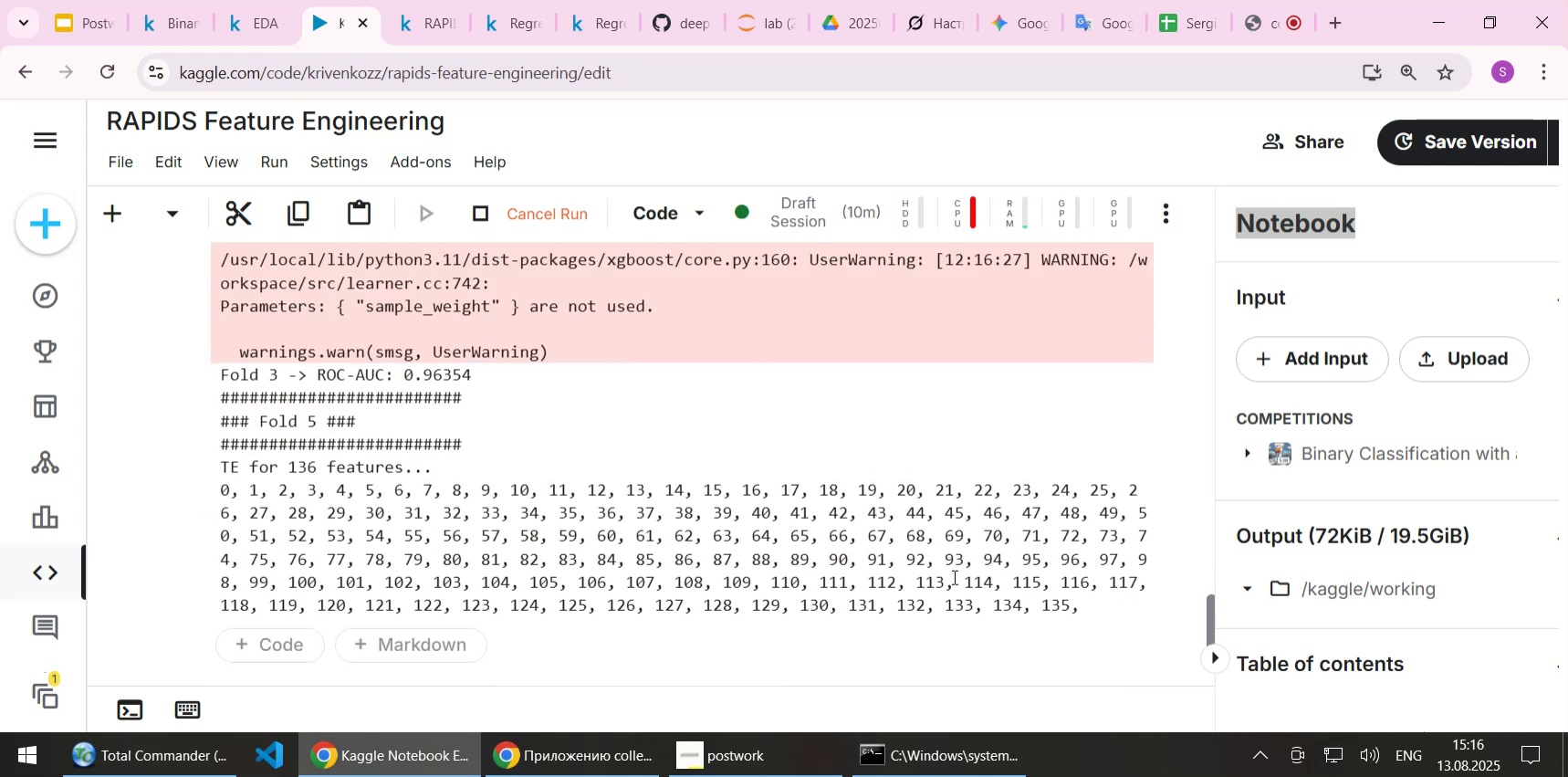 
wait(6.48)
 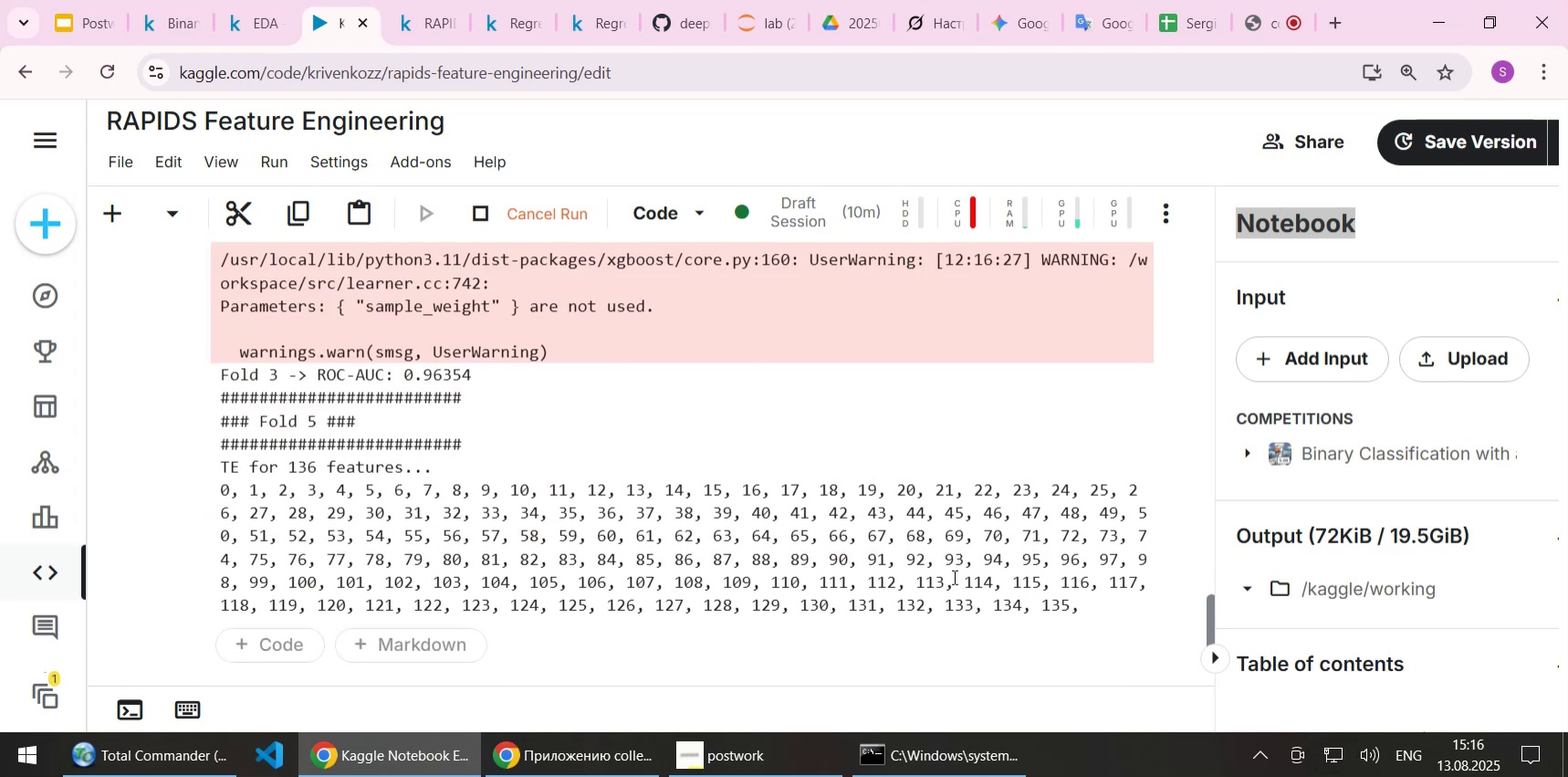 
scroll: coordinate [953, 572], scroll_direction: down, amount: 4.0
 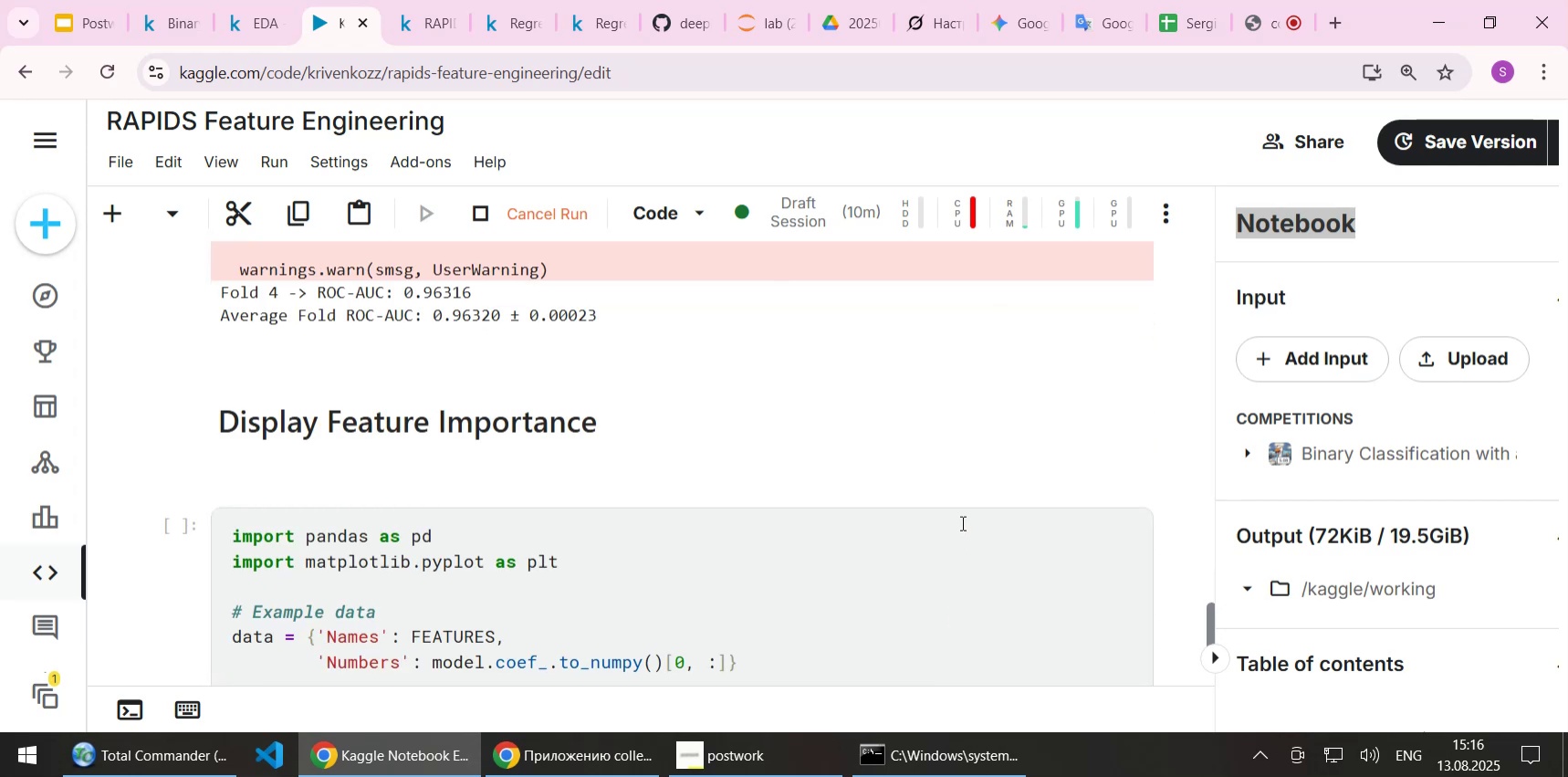 
scroll: coordinate [961, 505], scroll_direction: up, amount: 1.0
 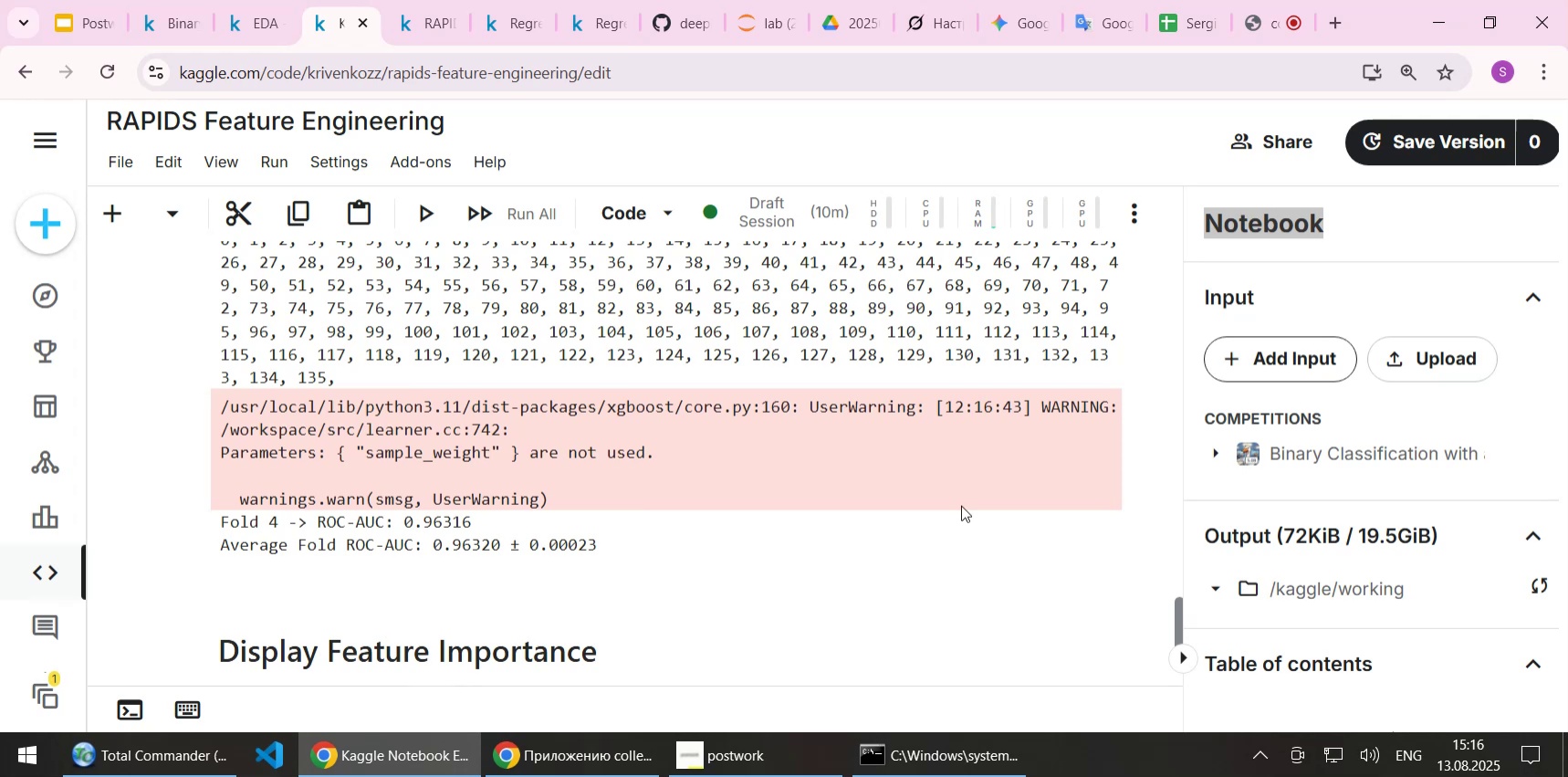 
scroll: coordinate [961, 505], scroll_direction: down, amount: 3.0
 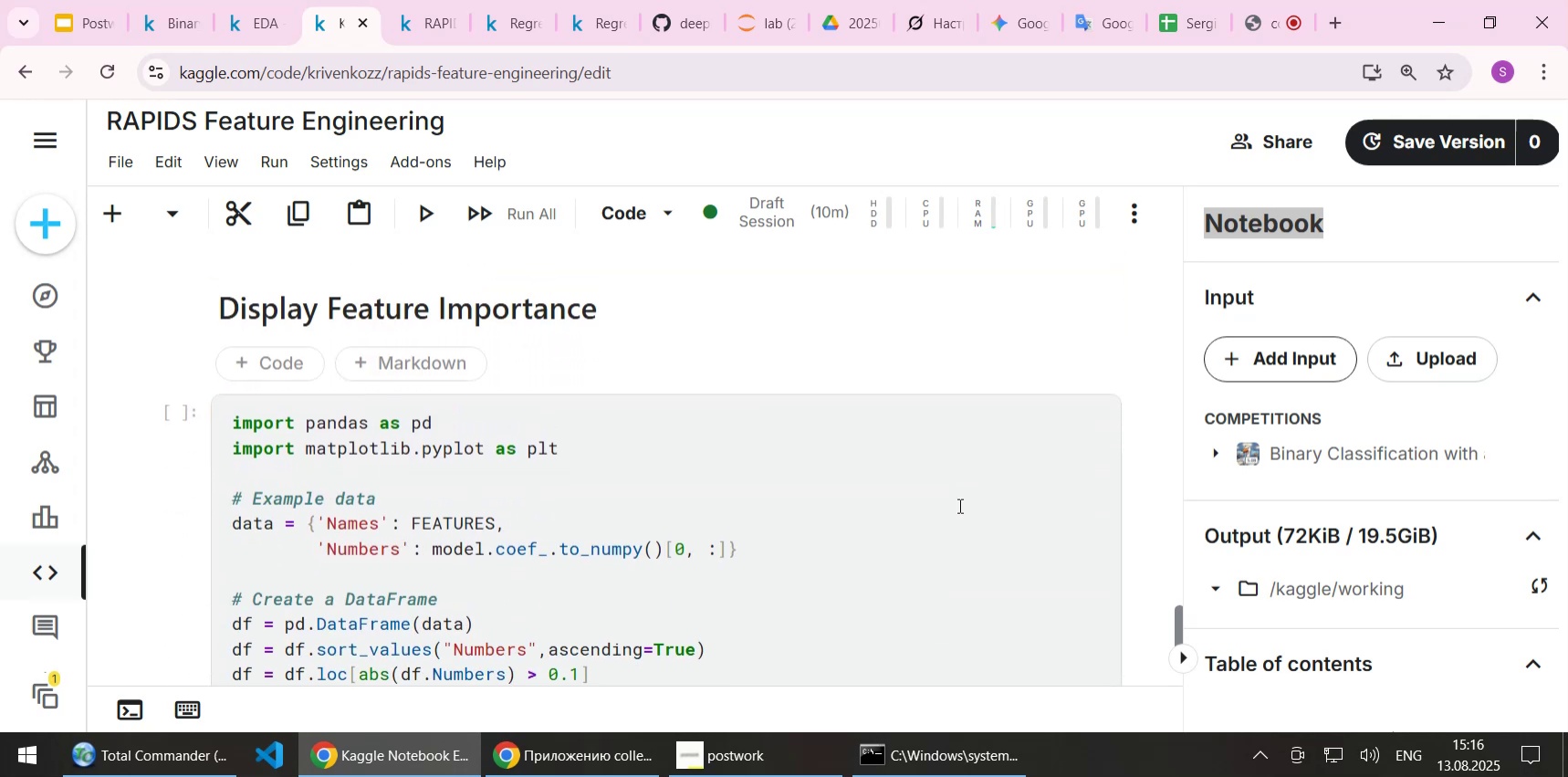 
left_click([953, 505])
 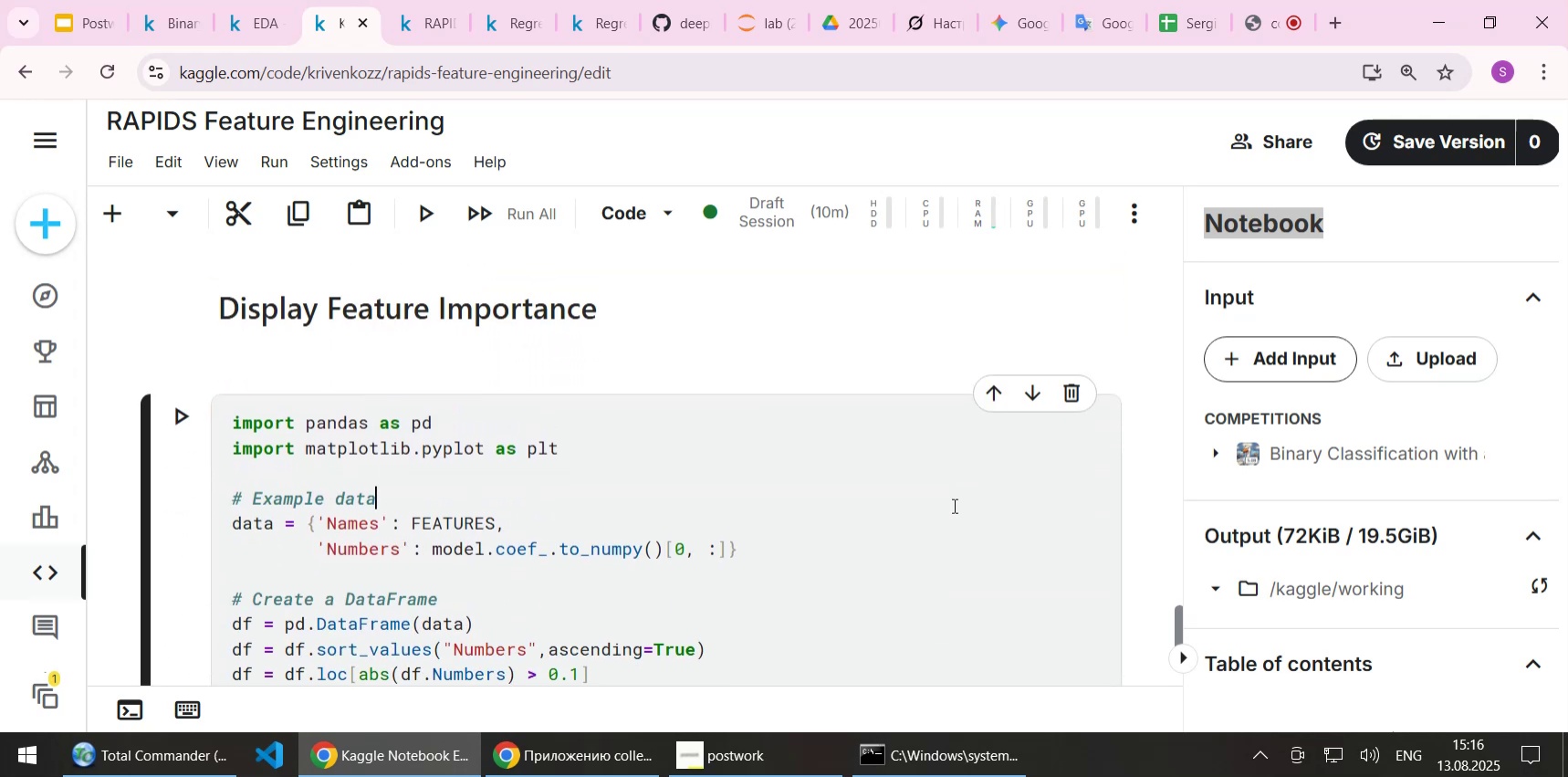 
key(Shift+ShiftLeft)
 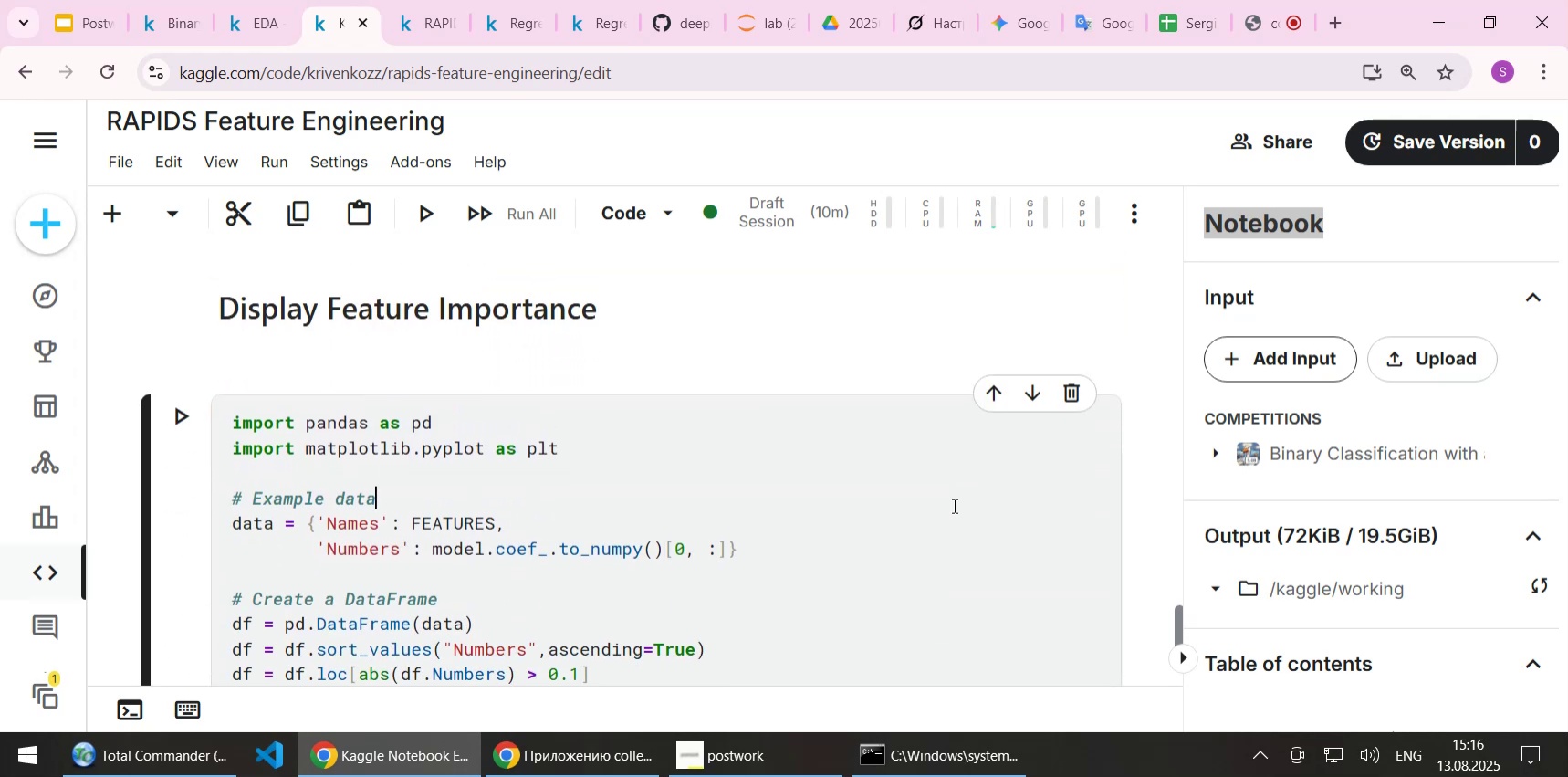 
key(Shift+Enter)
 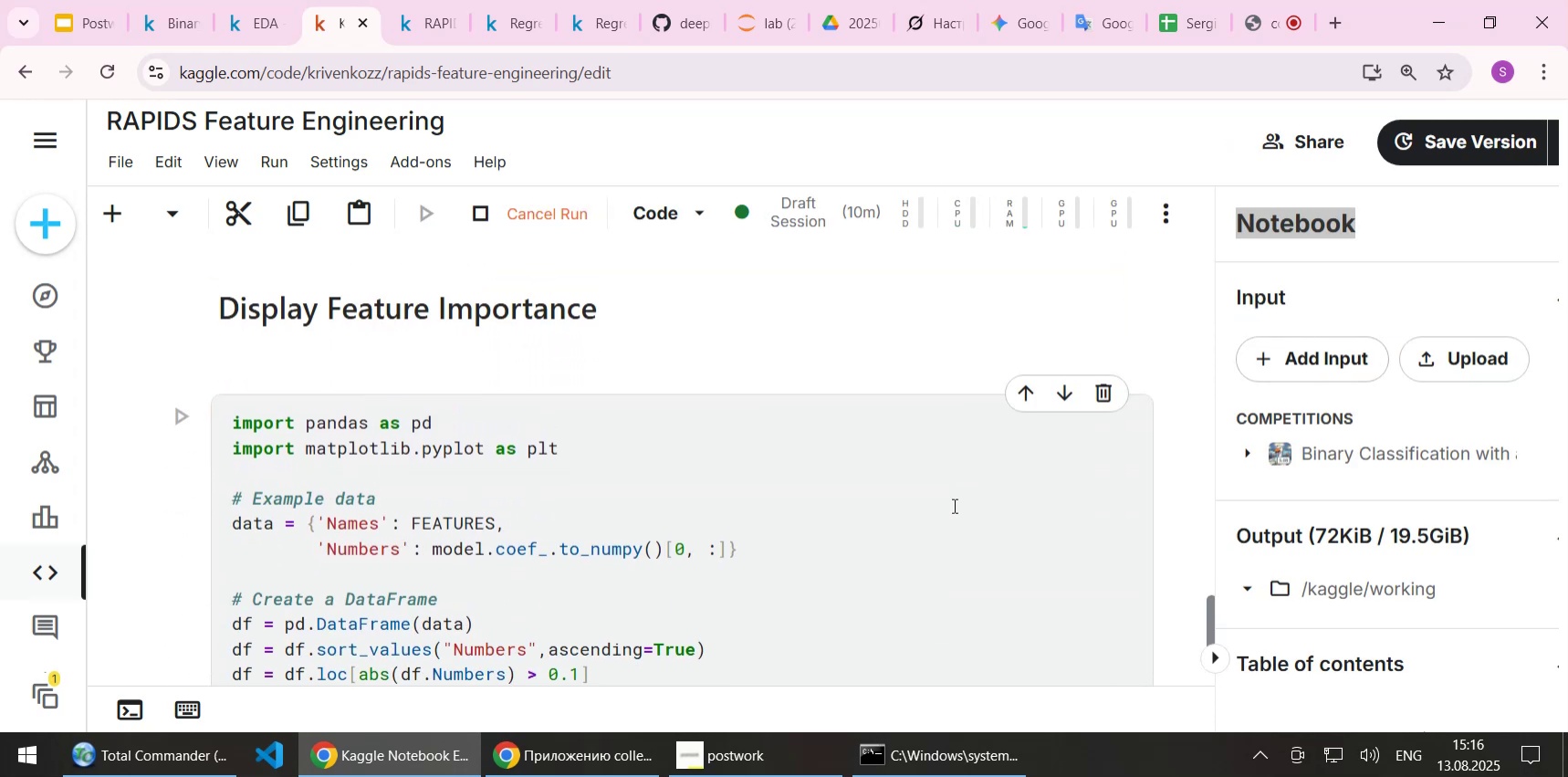 
scroll: coordinate [974, 491], scroll_direction: down, amount: 5.0
 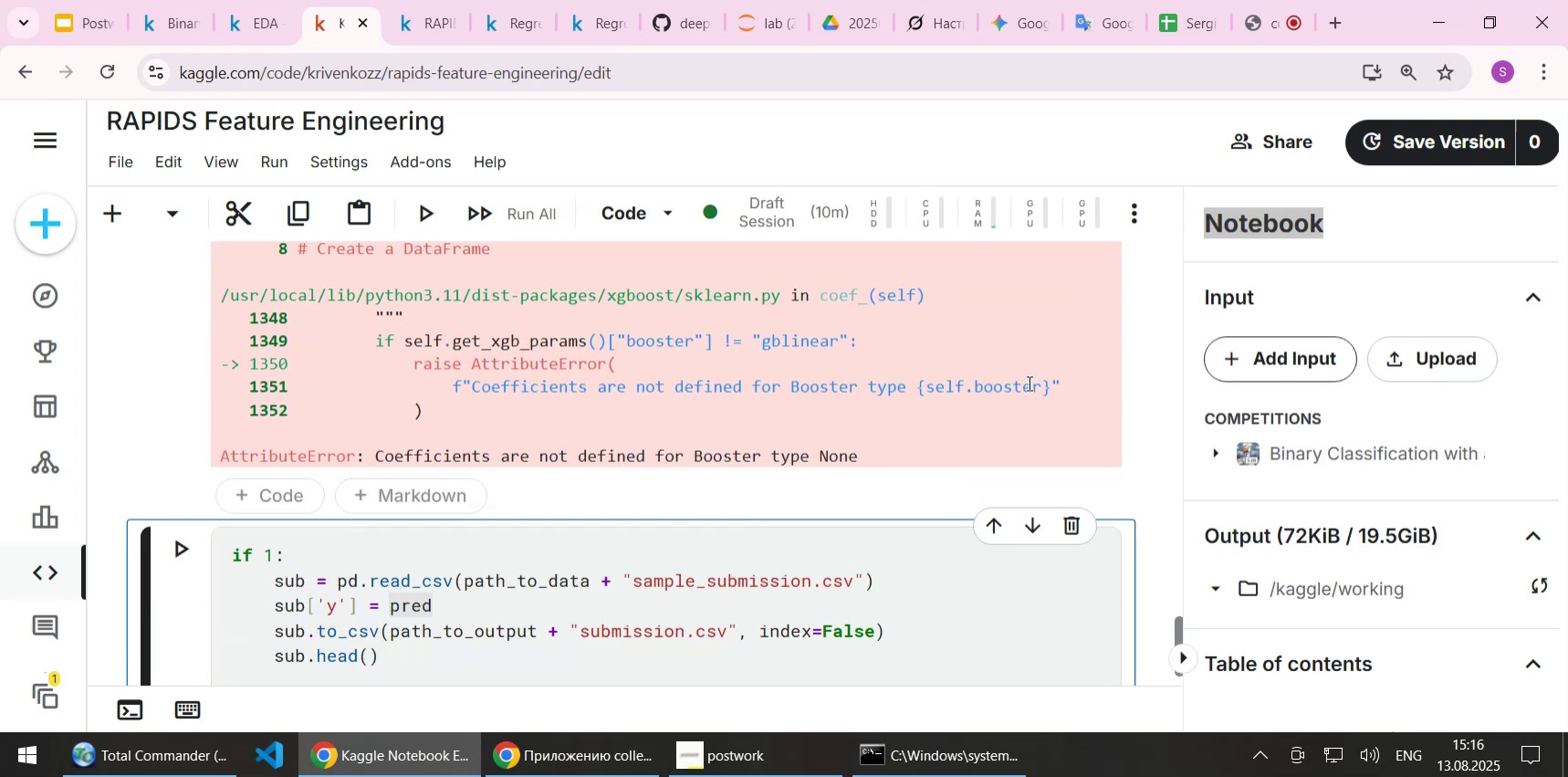 
scroll: coordinate [873, 354], scroll_direction: up, amount: 6.0
 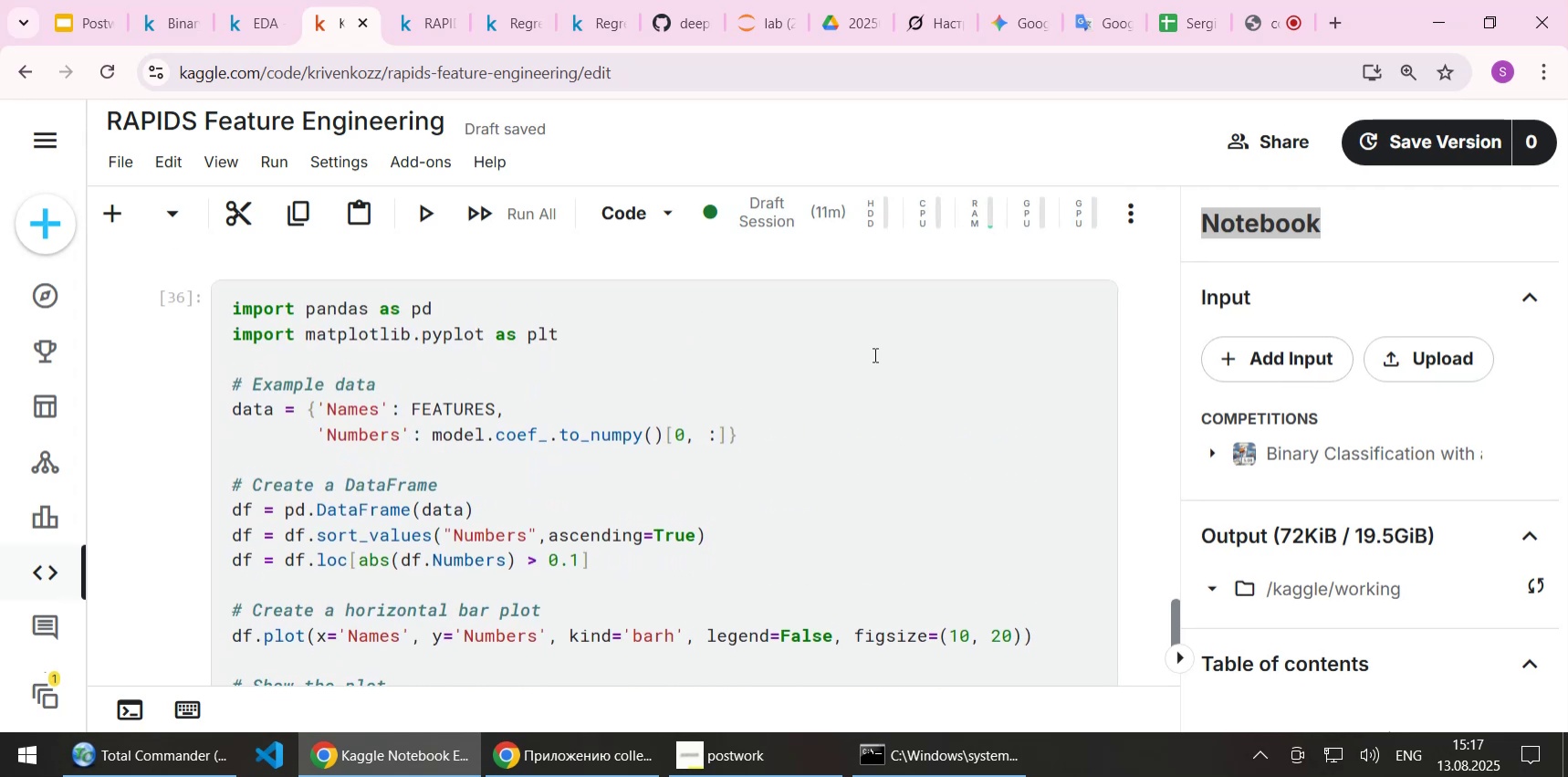 
scroll: coordinate [873, 355], scroll_direction: down, amount: 1.0
 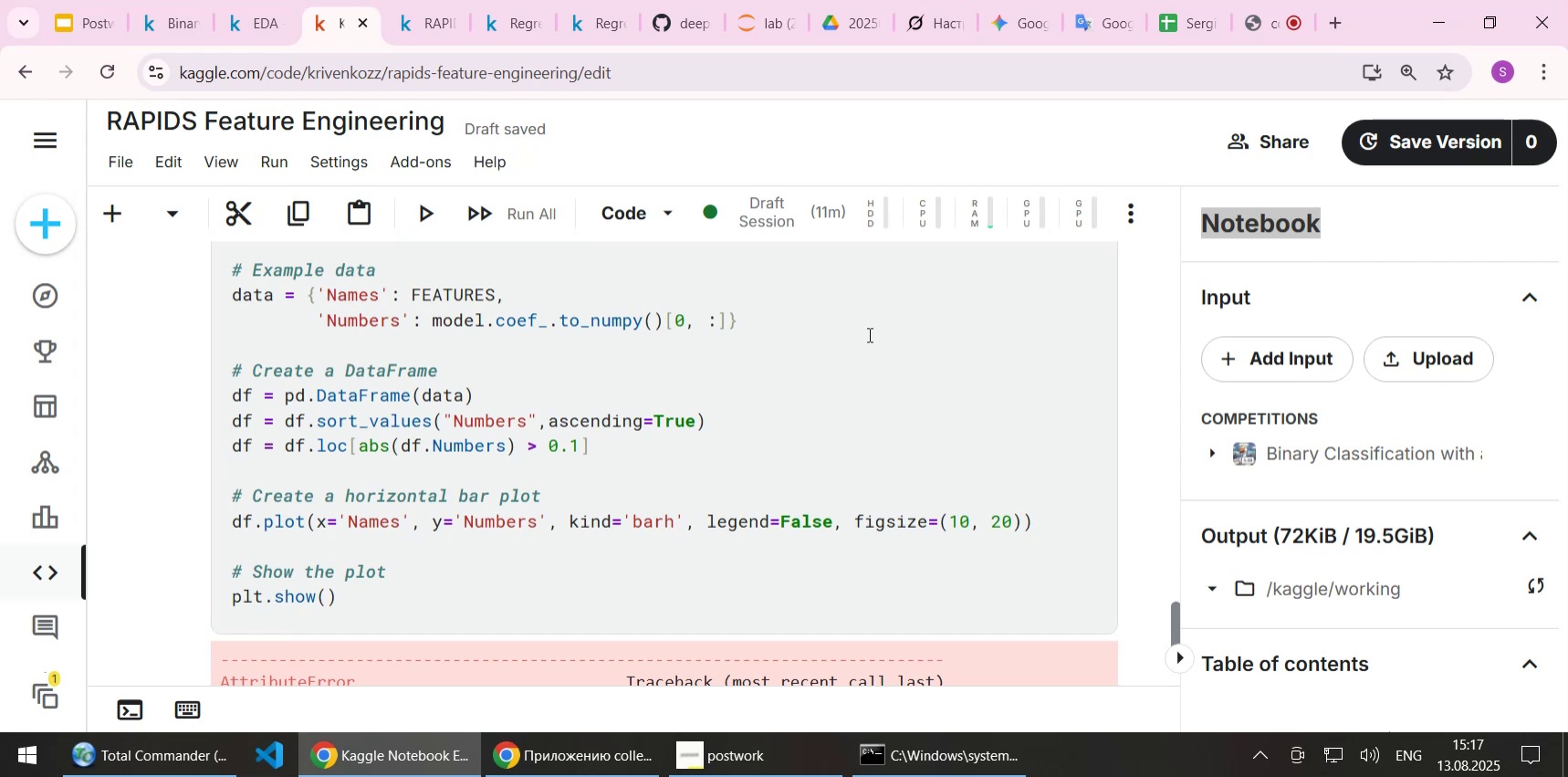 
wait(5.95)
 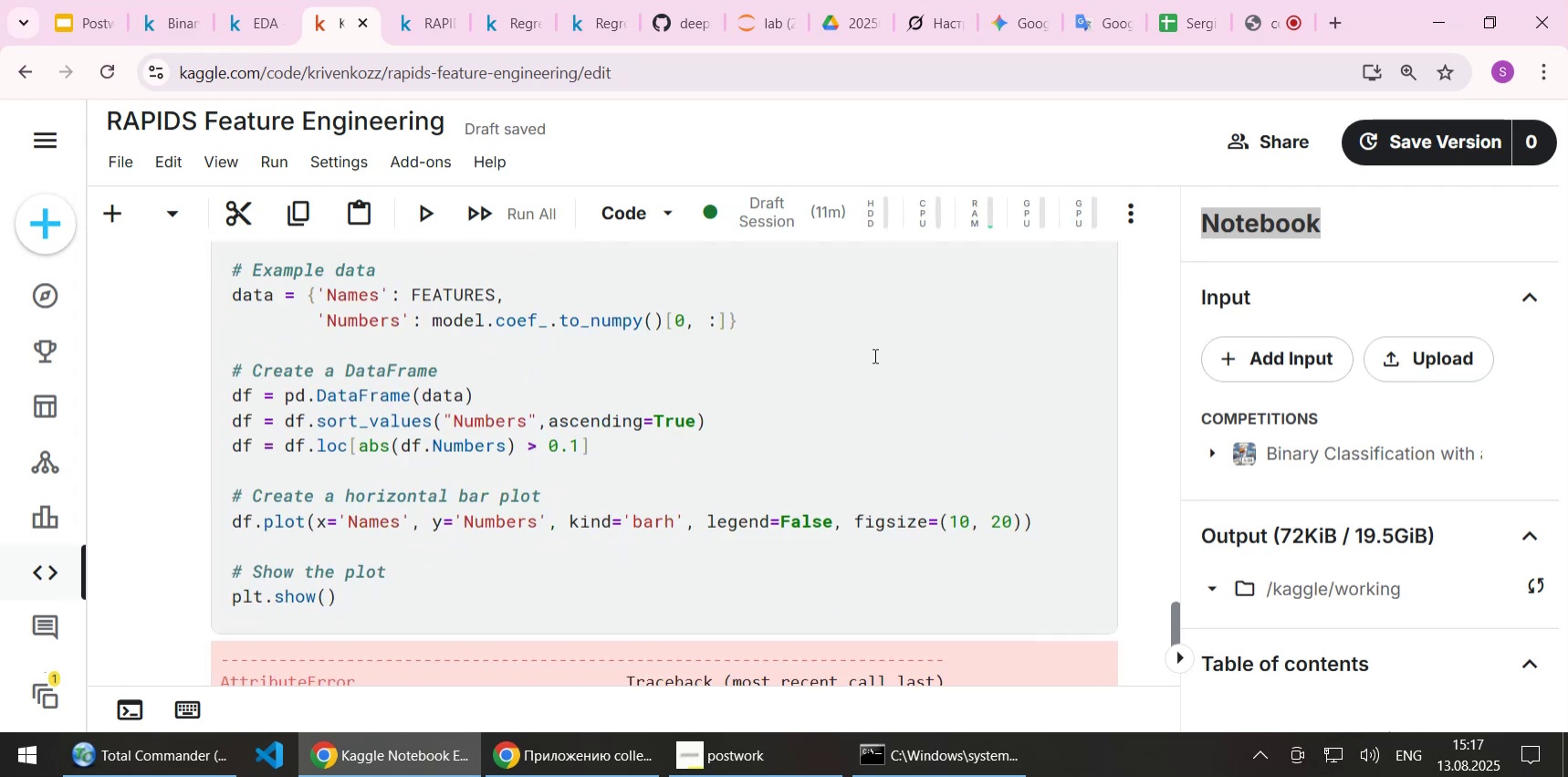 
scroll: coordinate [868, 337], scroll_direction: down, amount: 3.0
 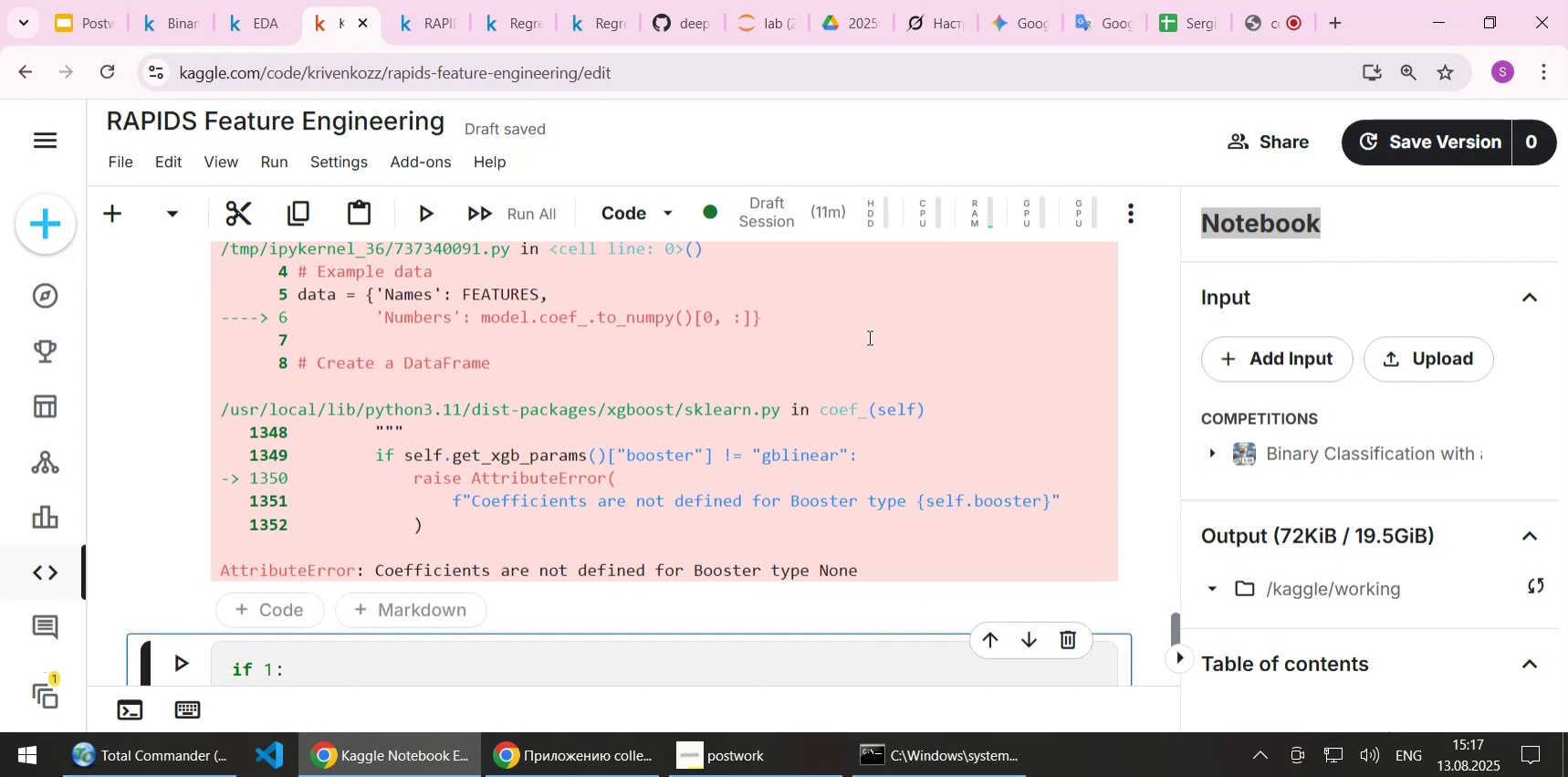 
scroll: coordinate [868, 337], scroll_direction: up, amount: 1.0
 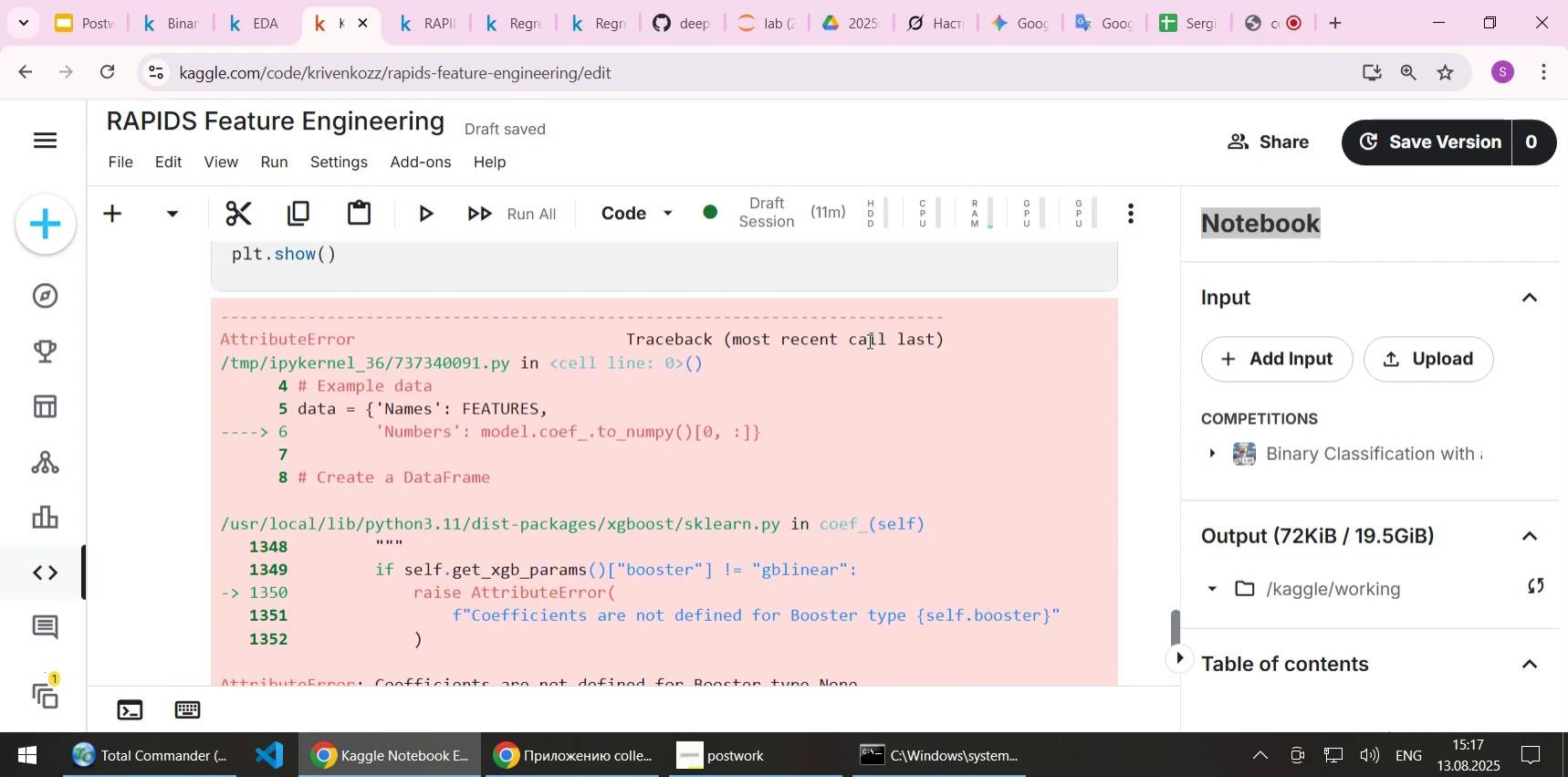 
scroll: coordinate [868, 341], scroll_direction: down, amount: 1.0
 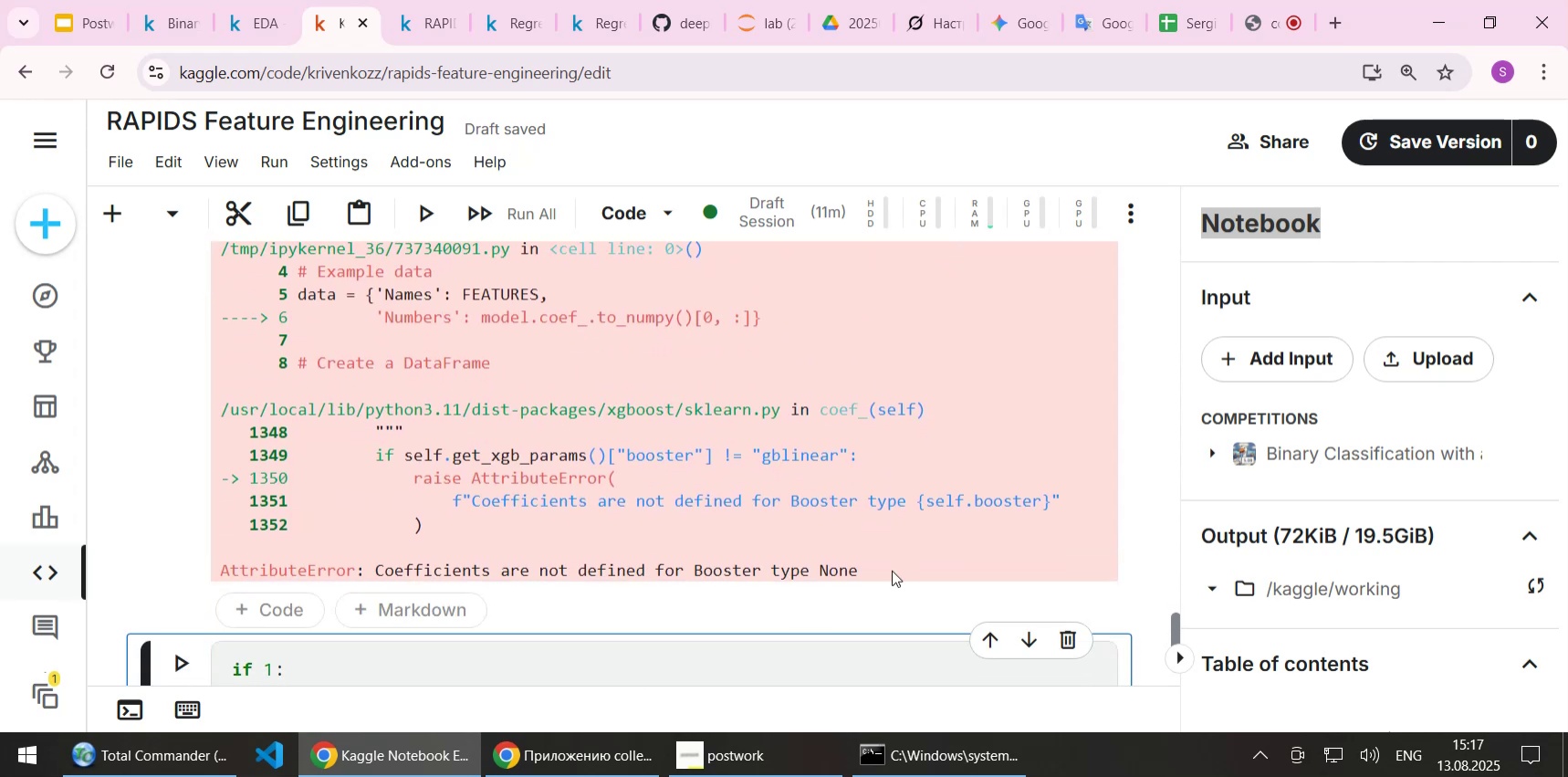 
left_click([889, 576])
 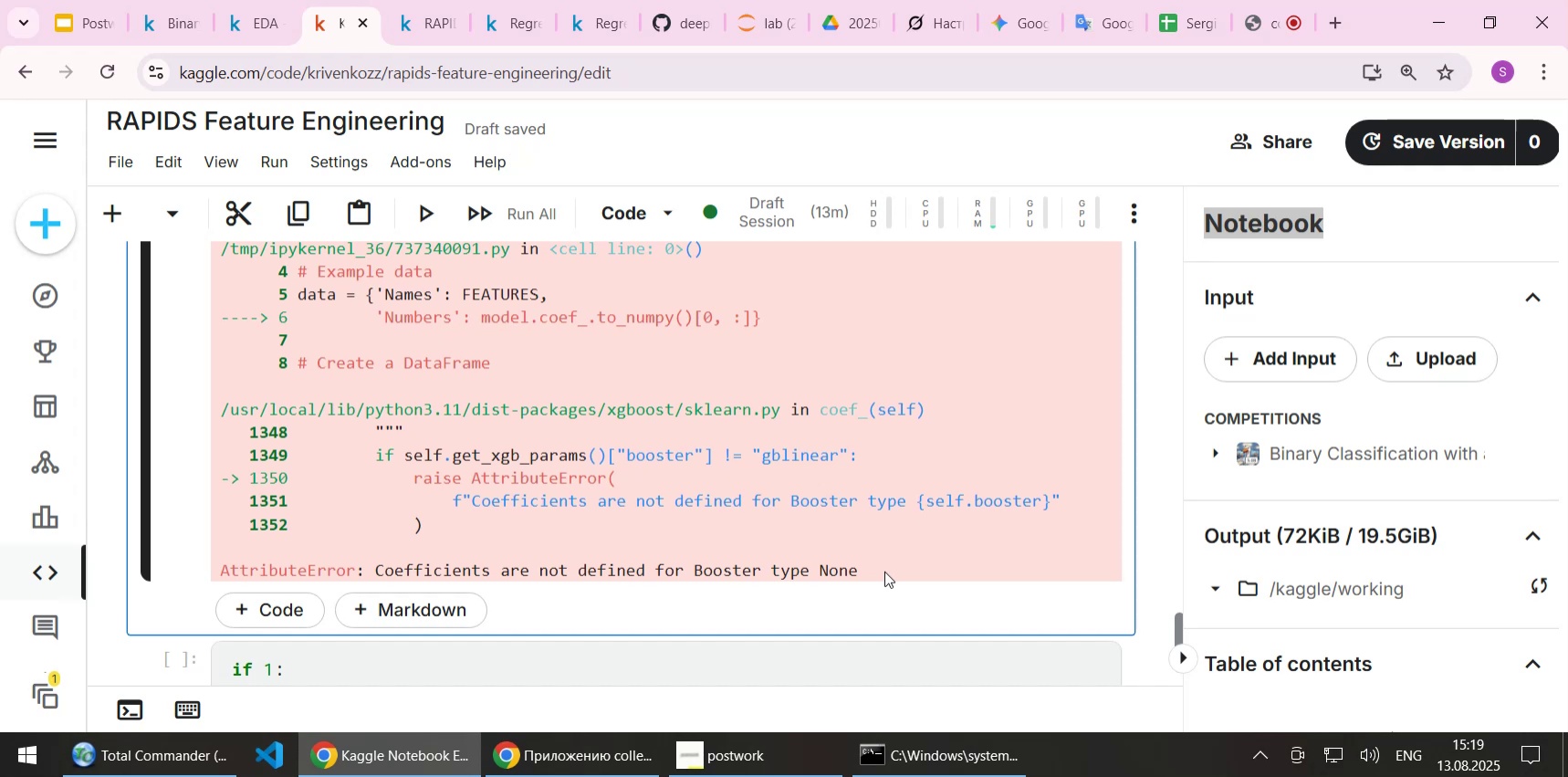 
wait(168.29)
 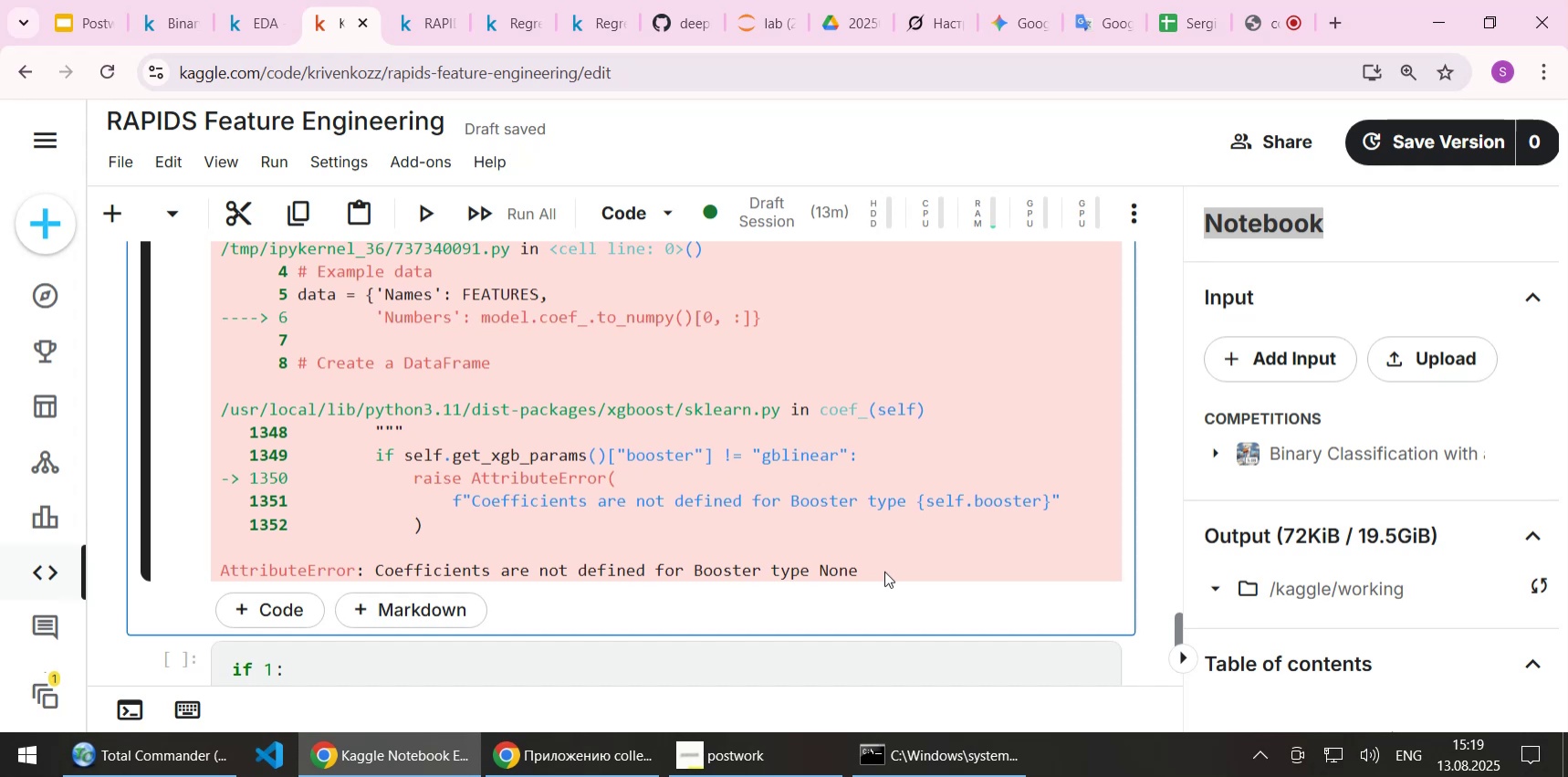 
scroll: coordinate [899, 474], scroll_direction: up, amount: 5.0
 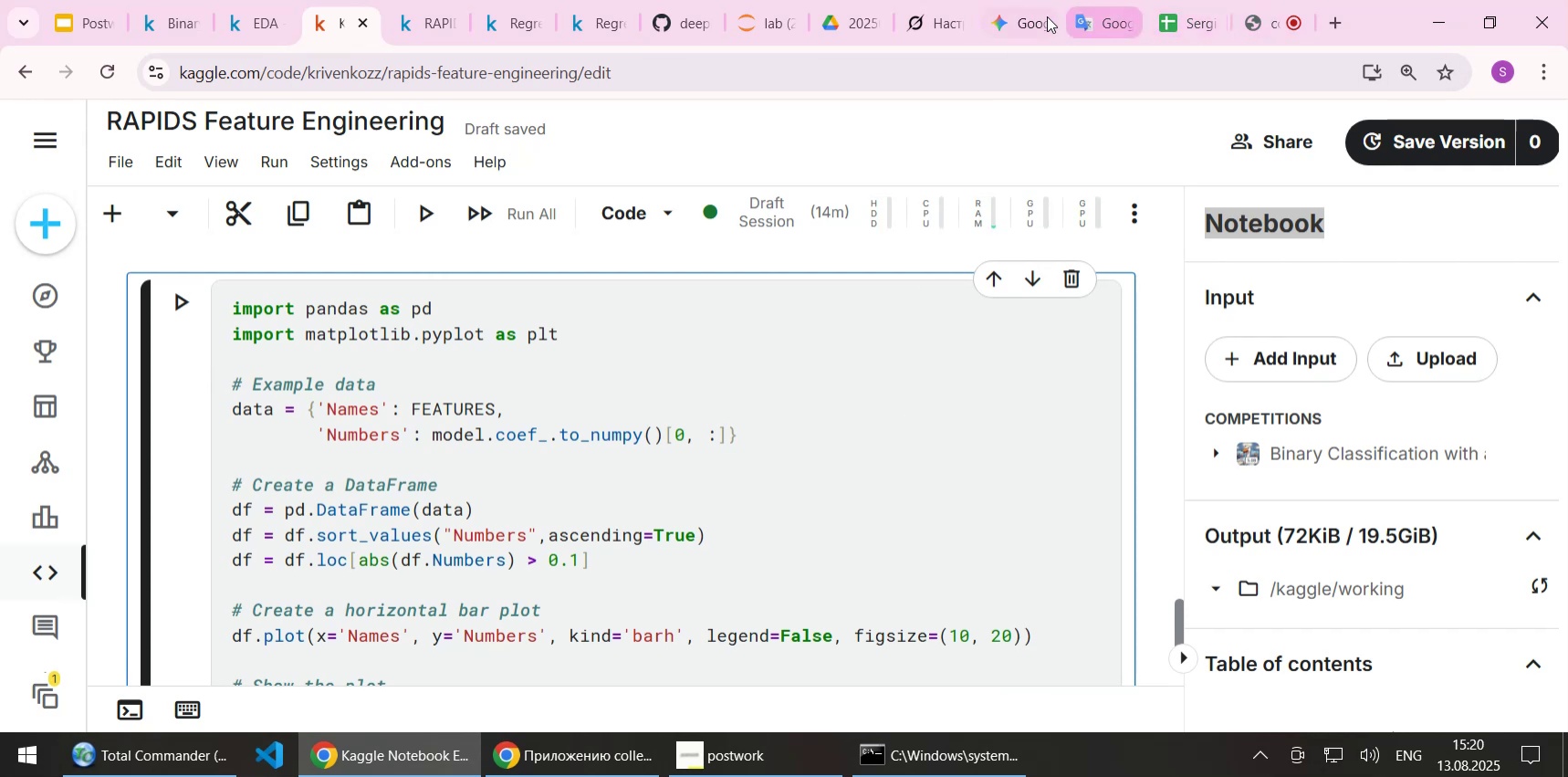 
wait(7.51)
 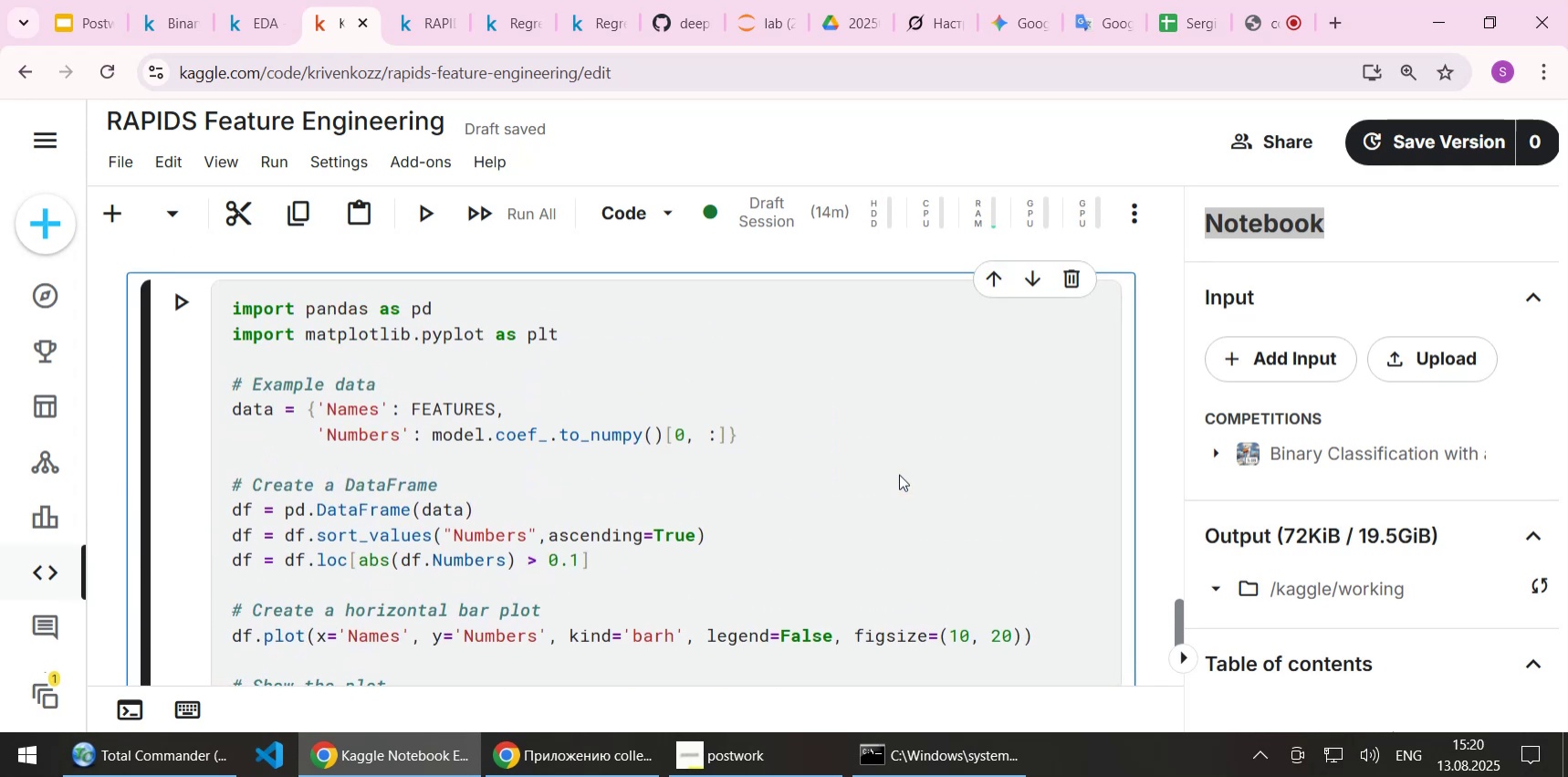 
left_click([1113, 17])
 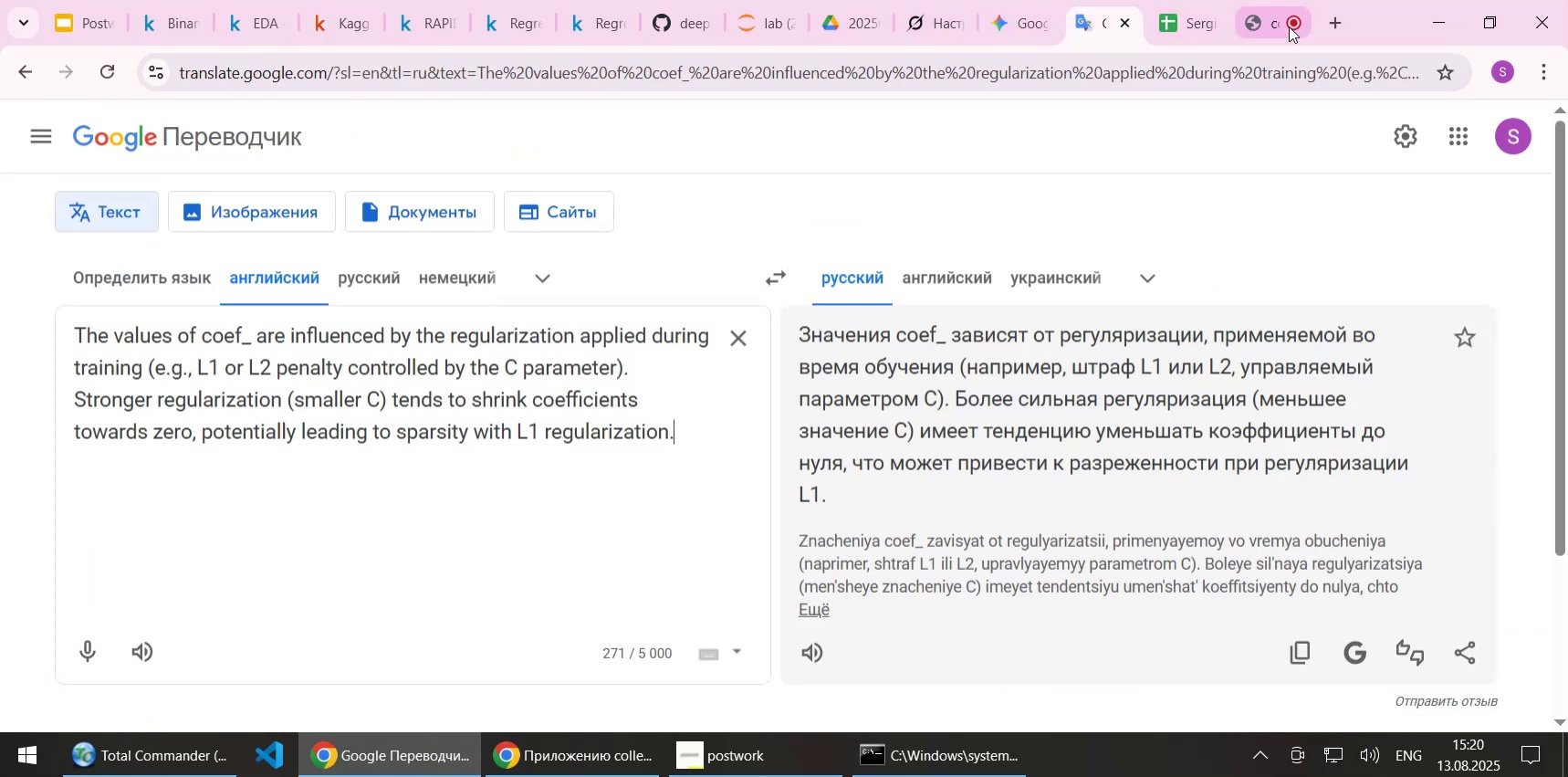 
left_click([1333, 22])
 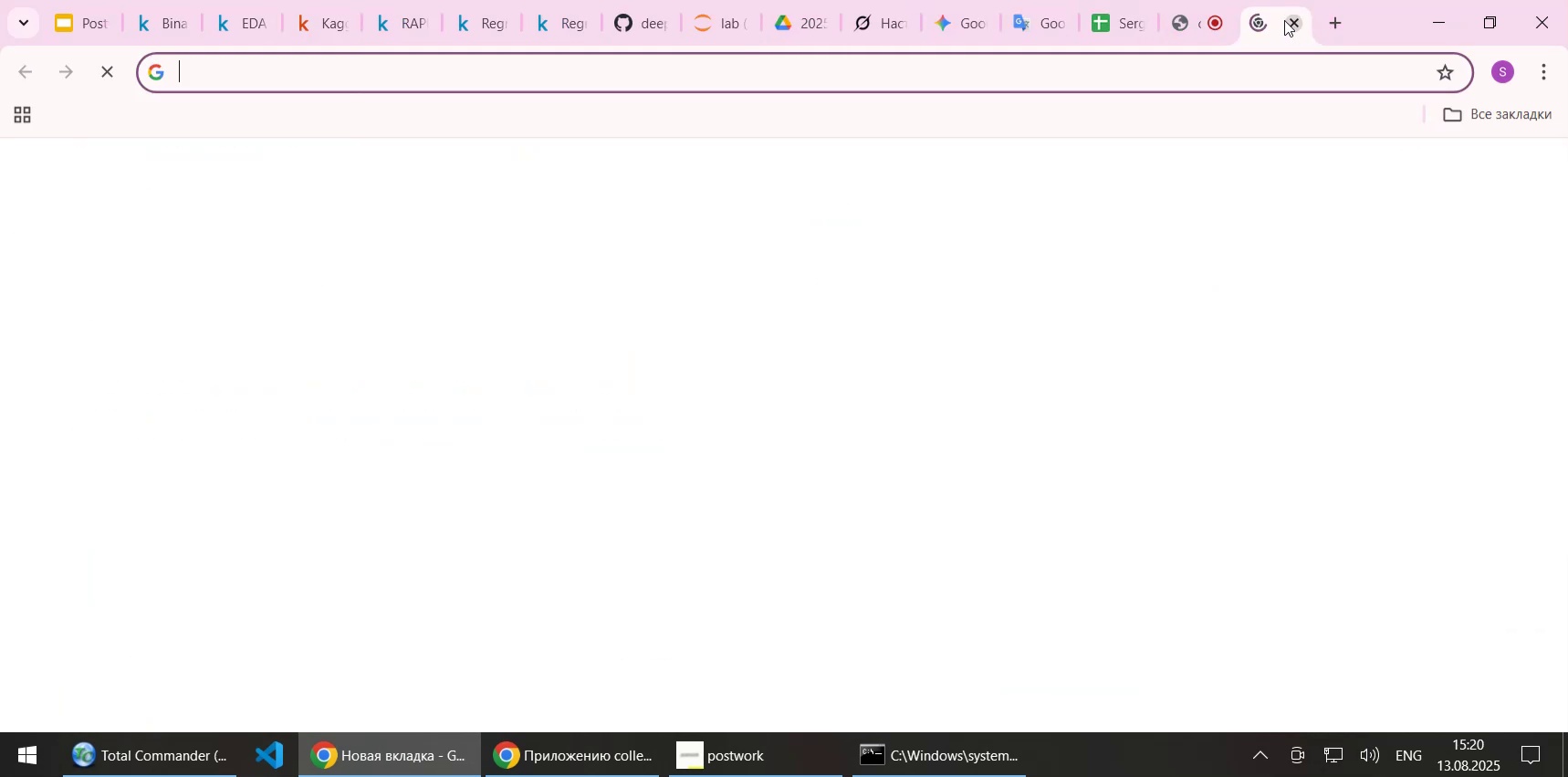 
left_click_drag(start_coordinate=[1260, 19], to_coordinate=[1077, 26])
 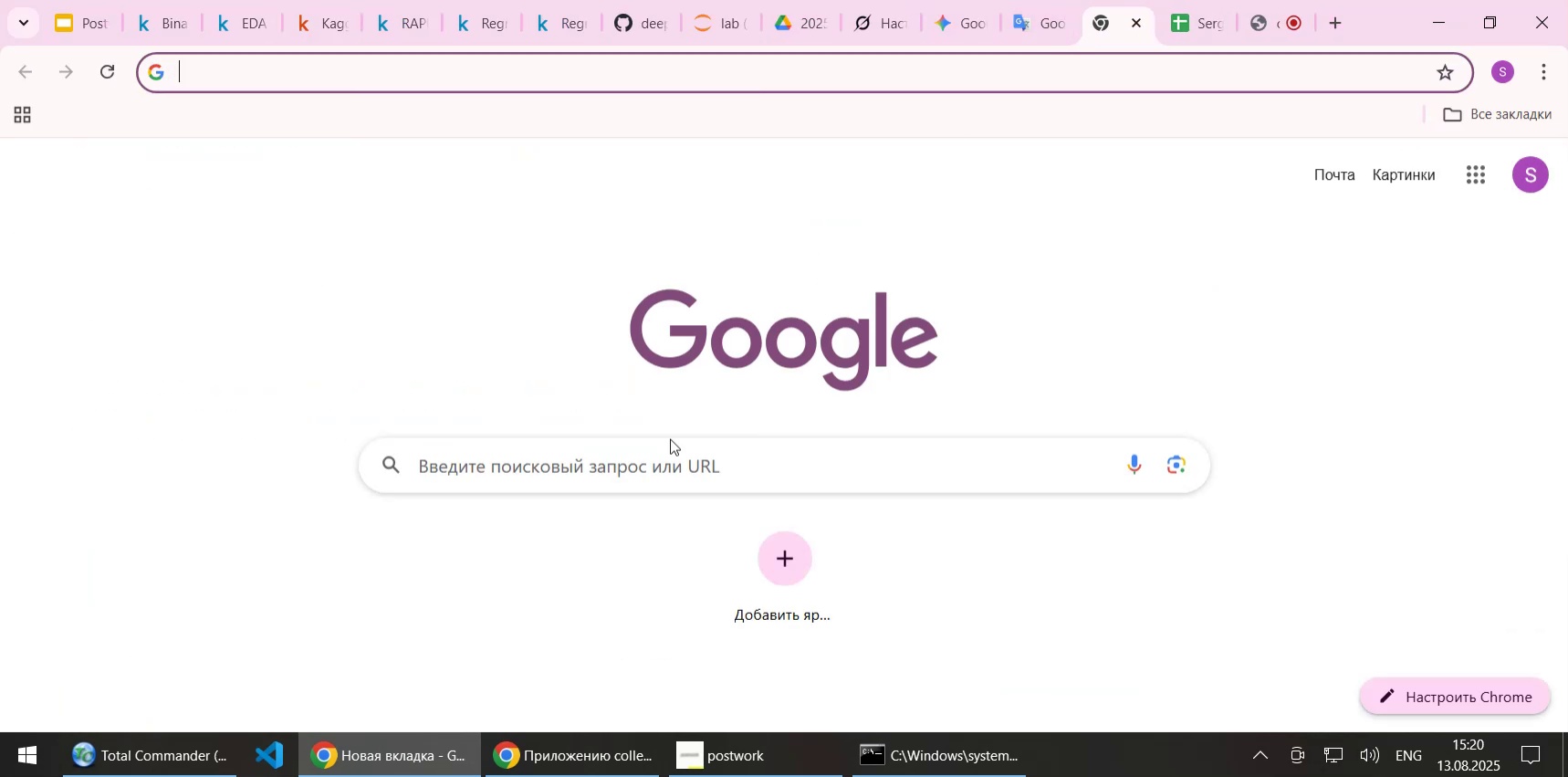 
left_click([617, 473])
 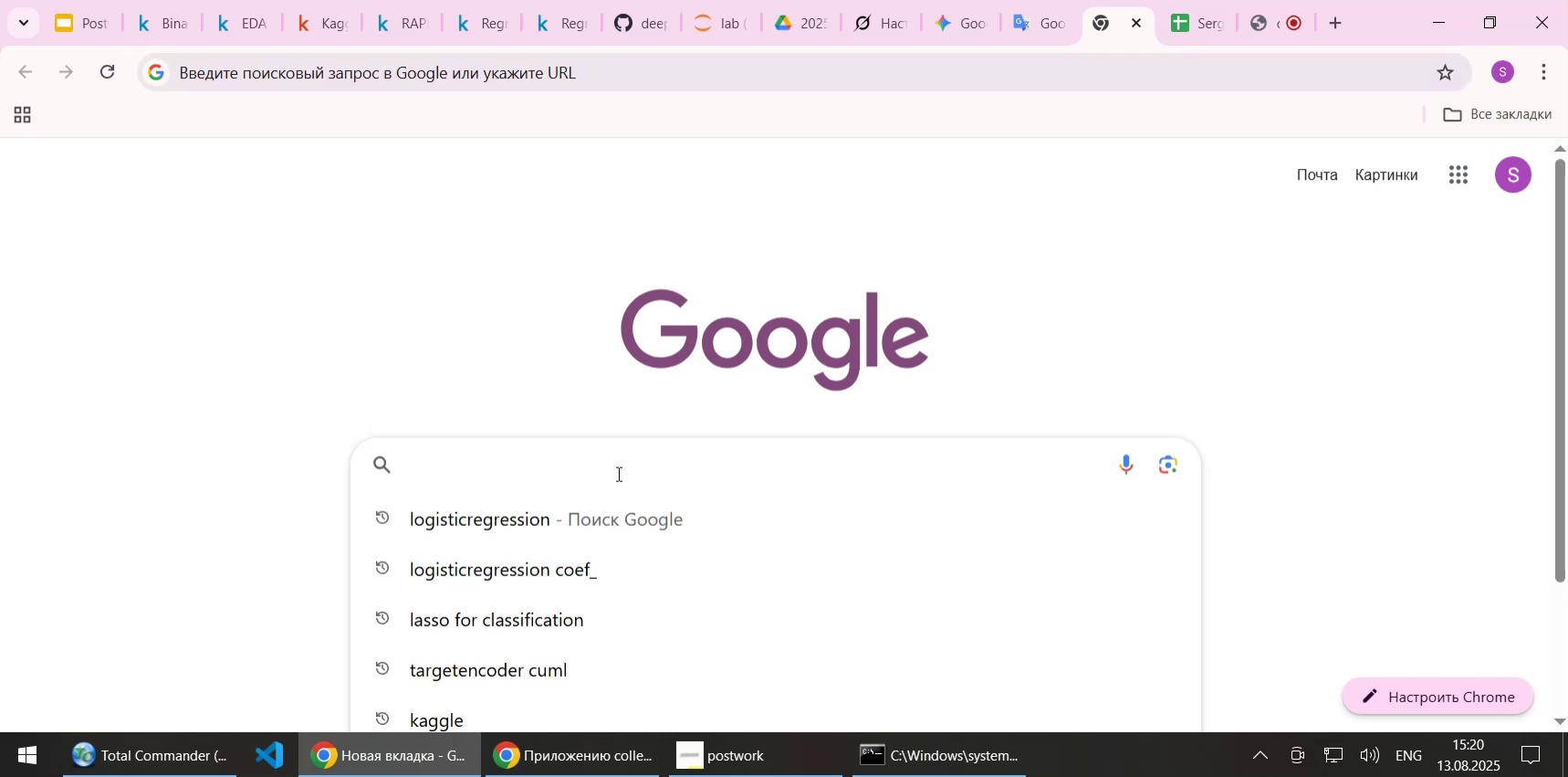 
type(xgboost import)
 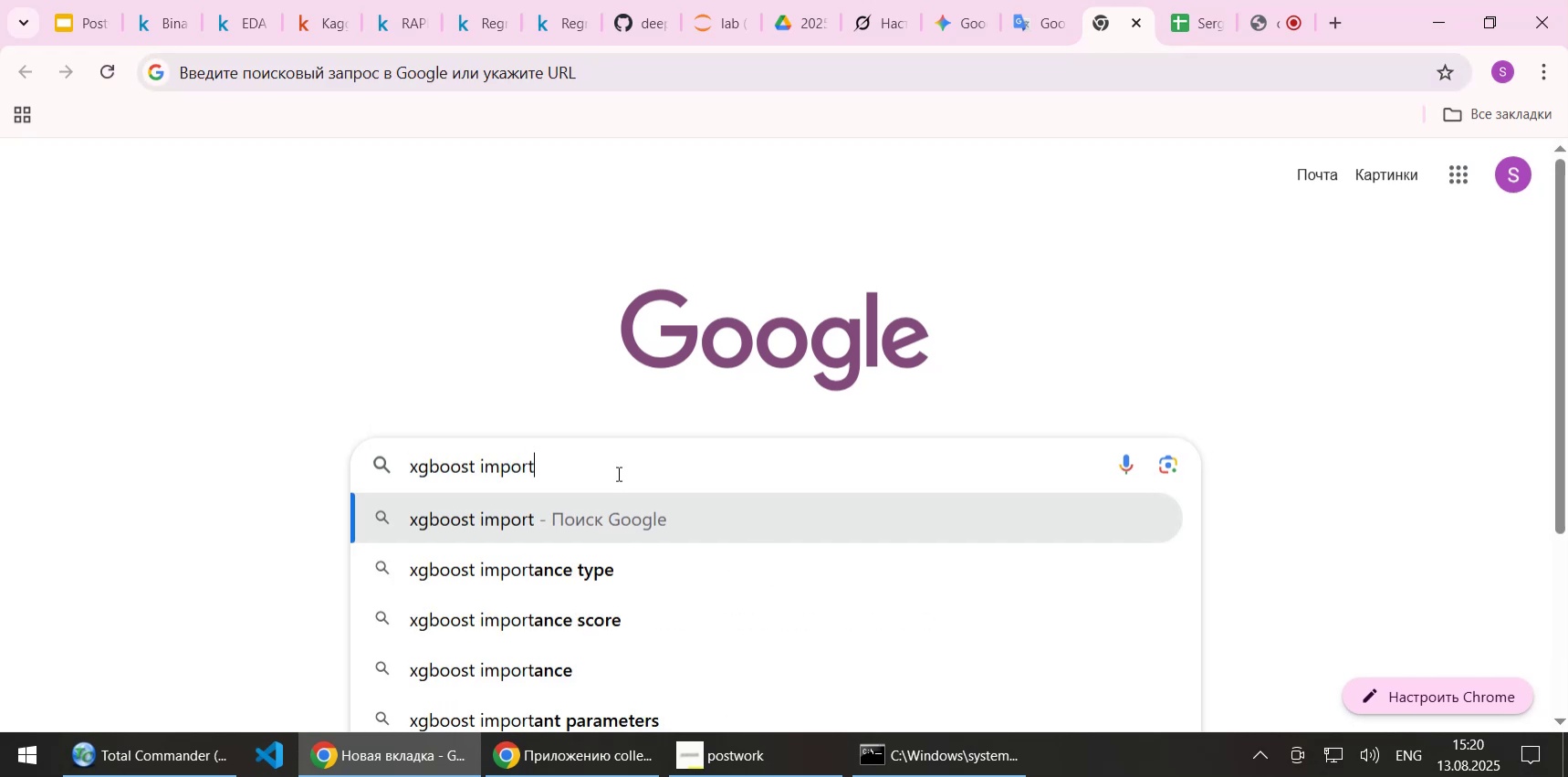 
key(ArrowDown)
 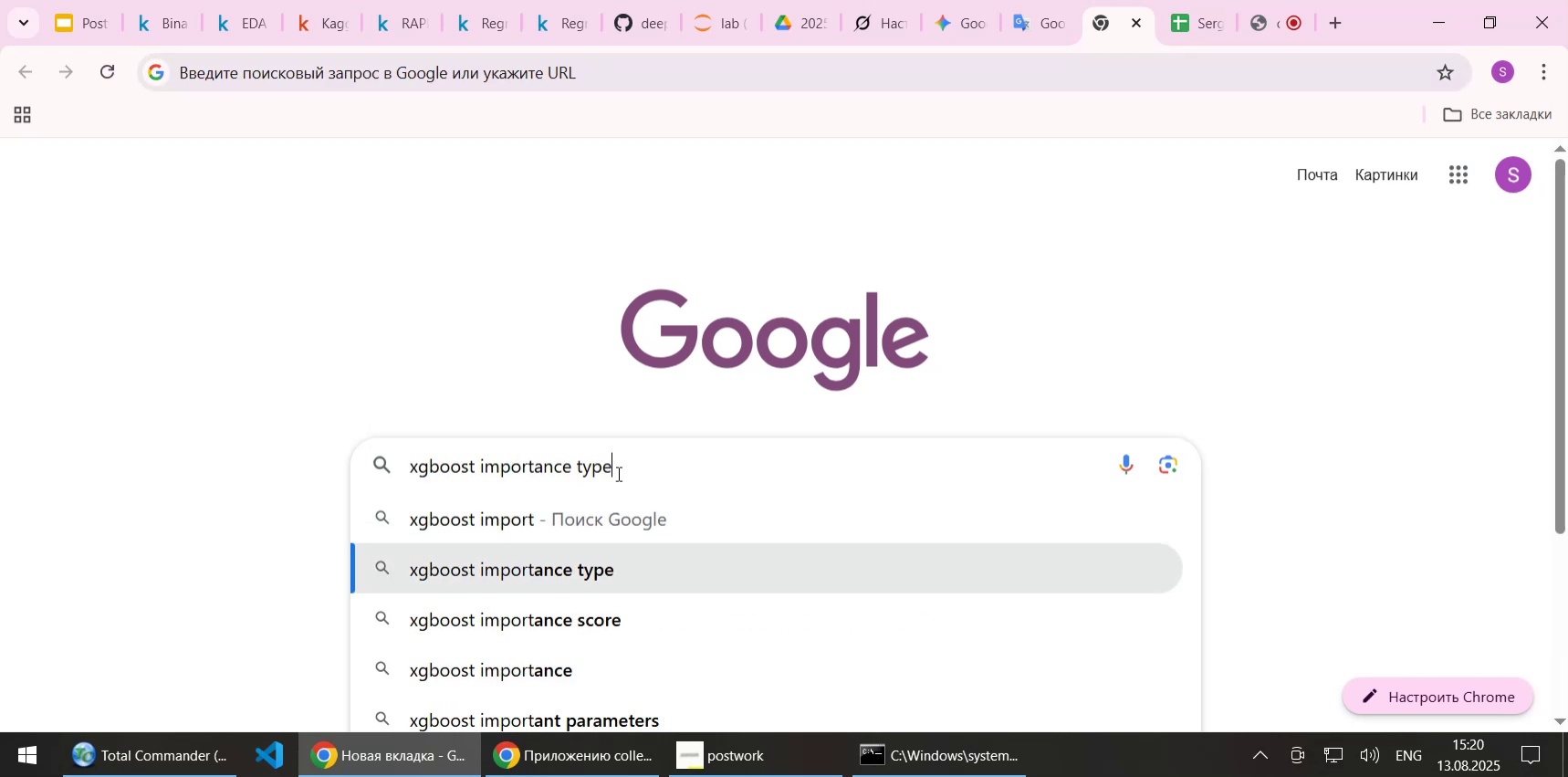 
key(ArrowDown)
 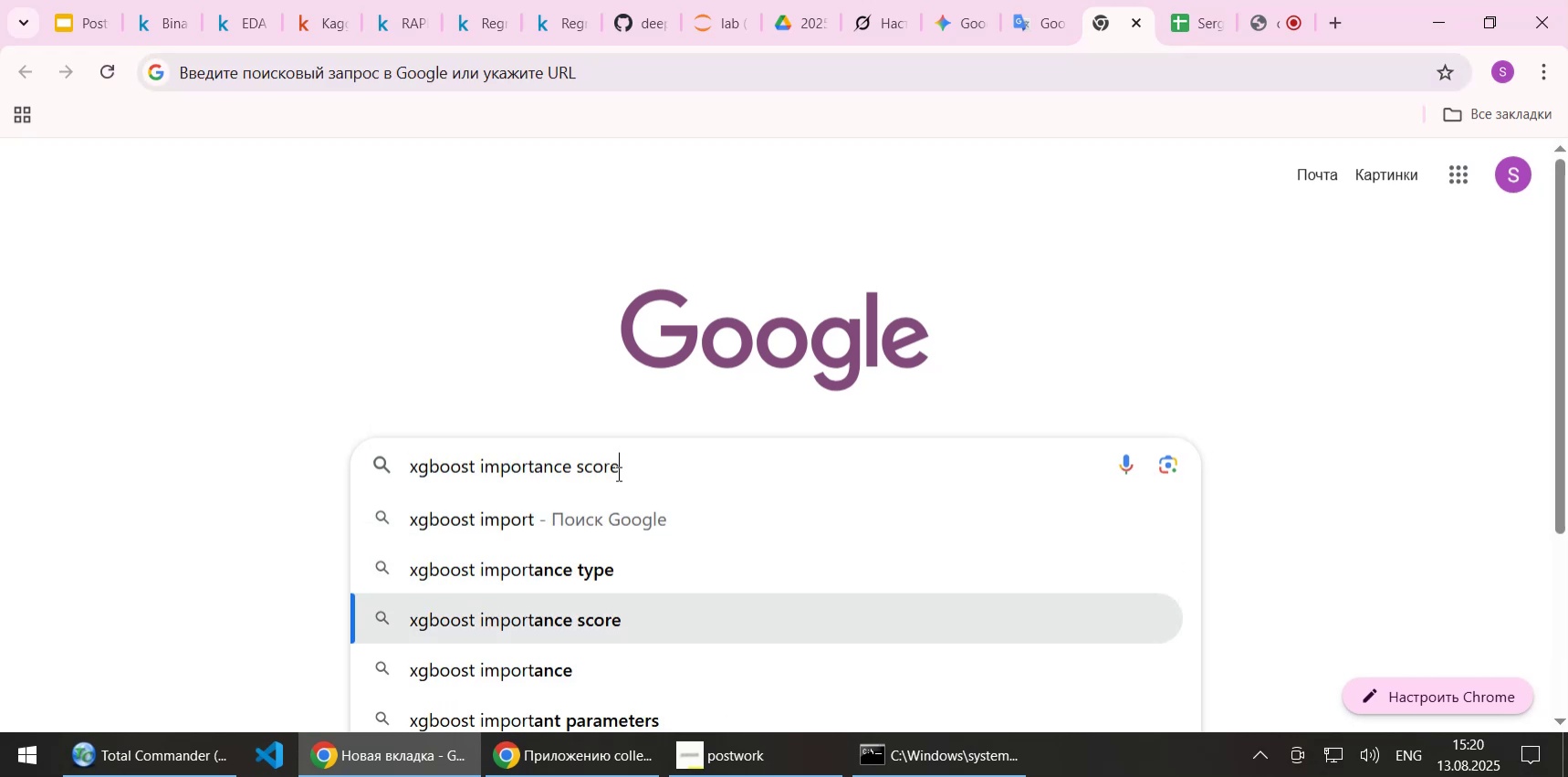 
key(ArrowDown)
 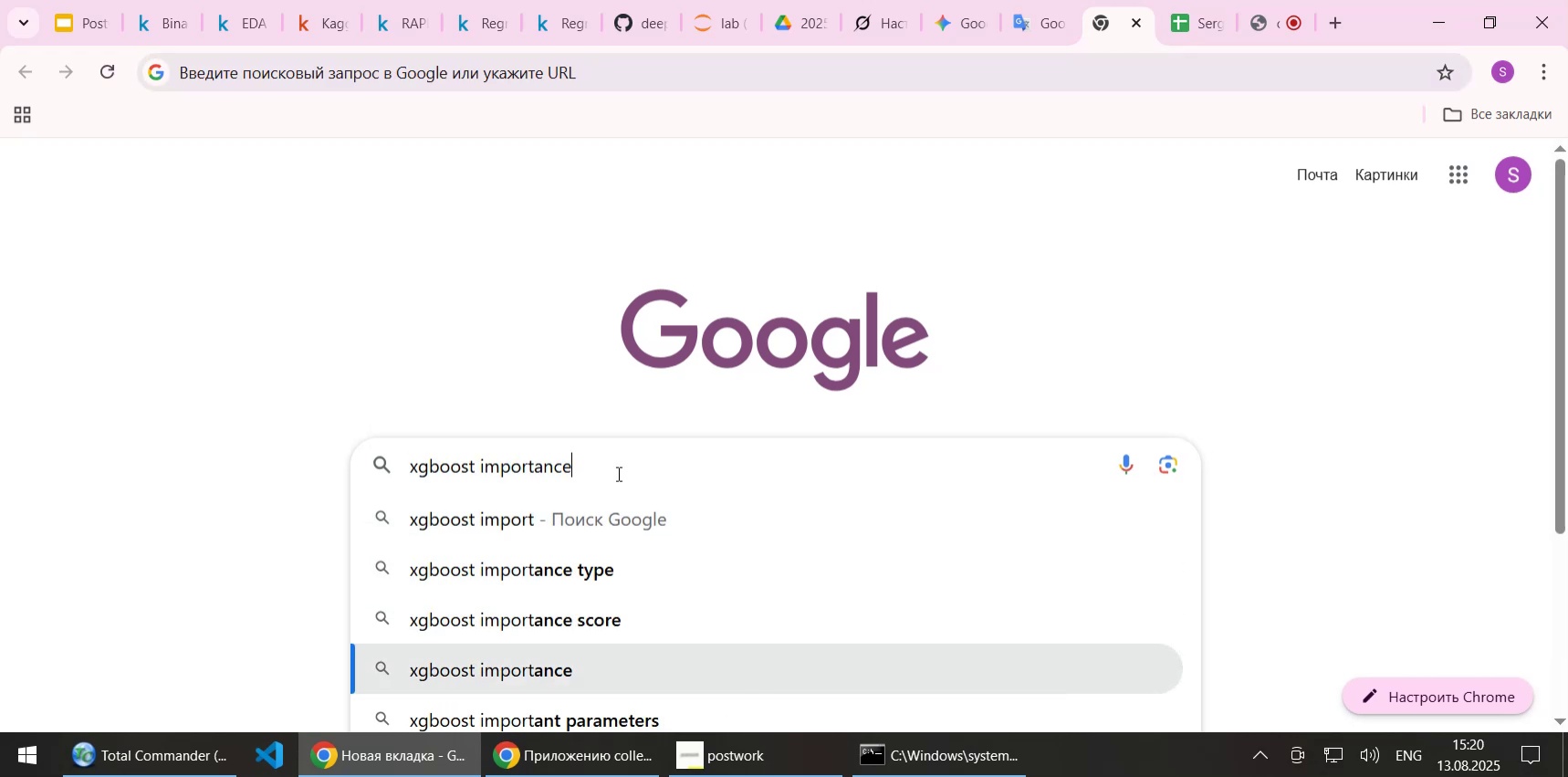 
key(ArrowUp)
 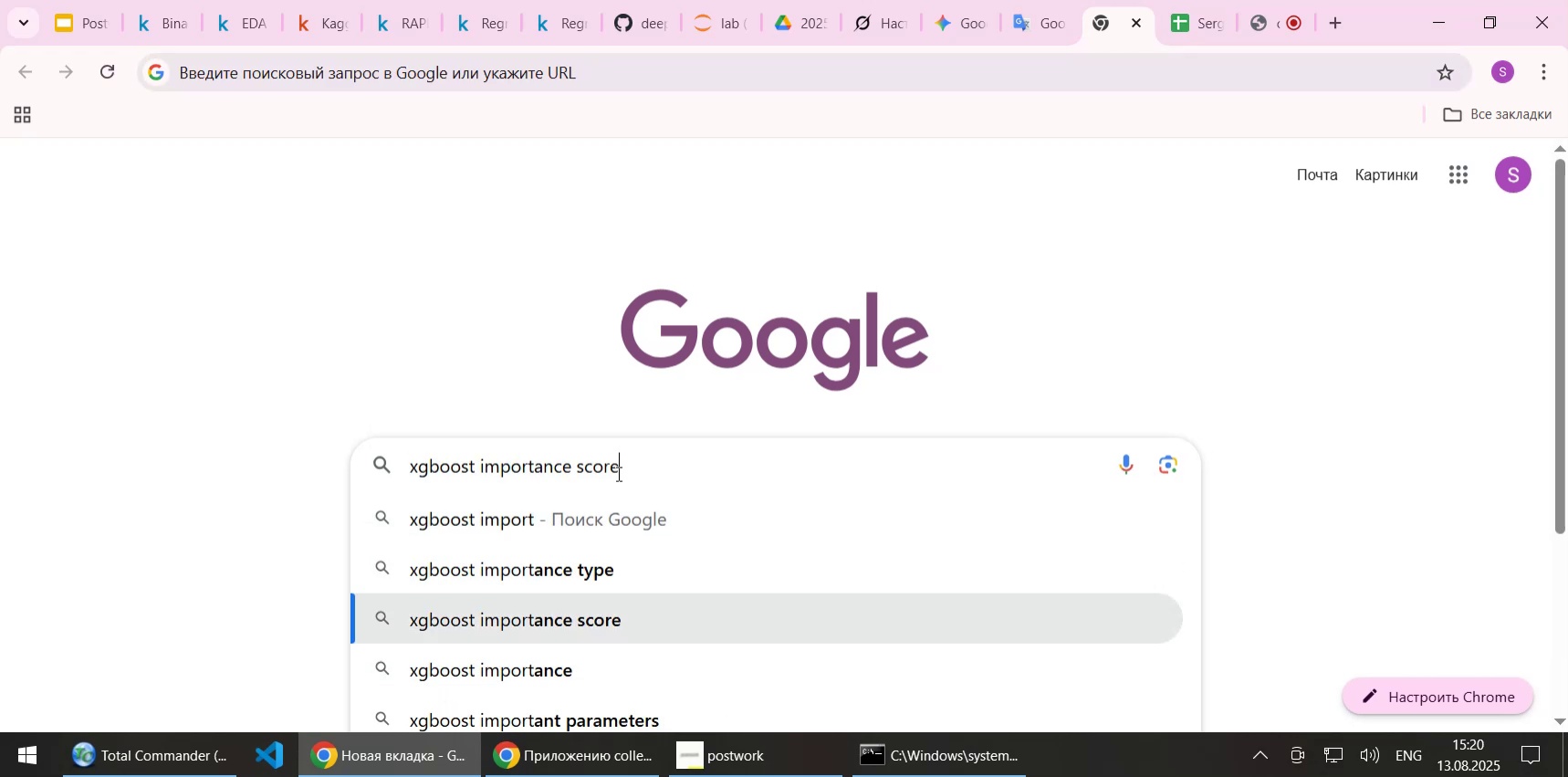 
key(Enter)
 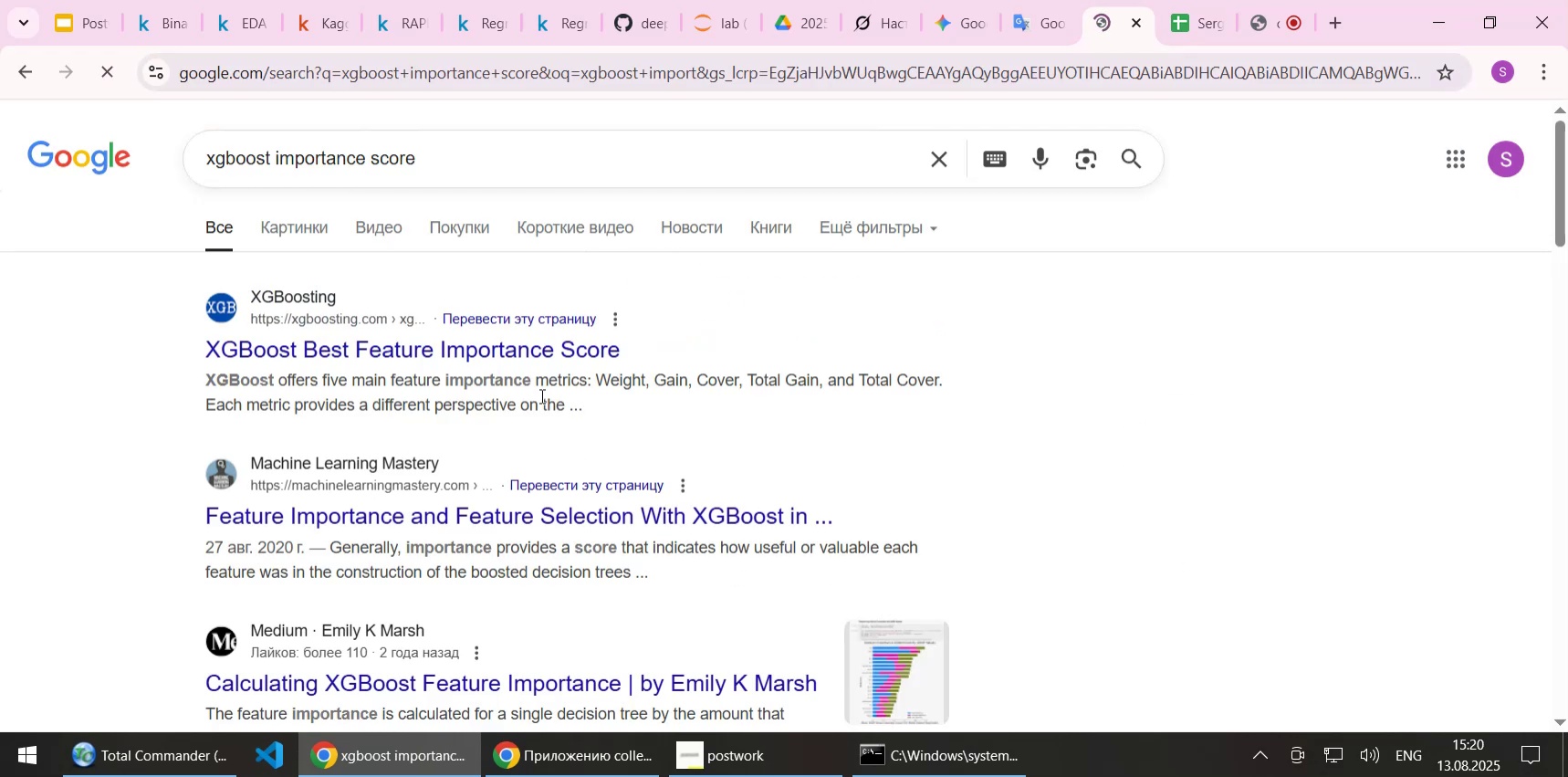 
middle_click([500, 352])
 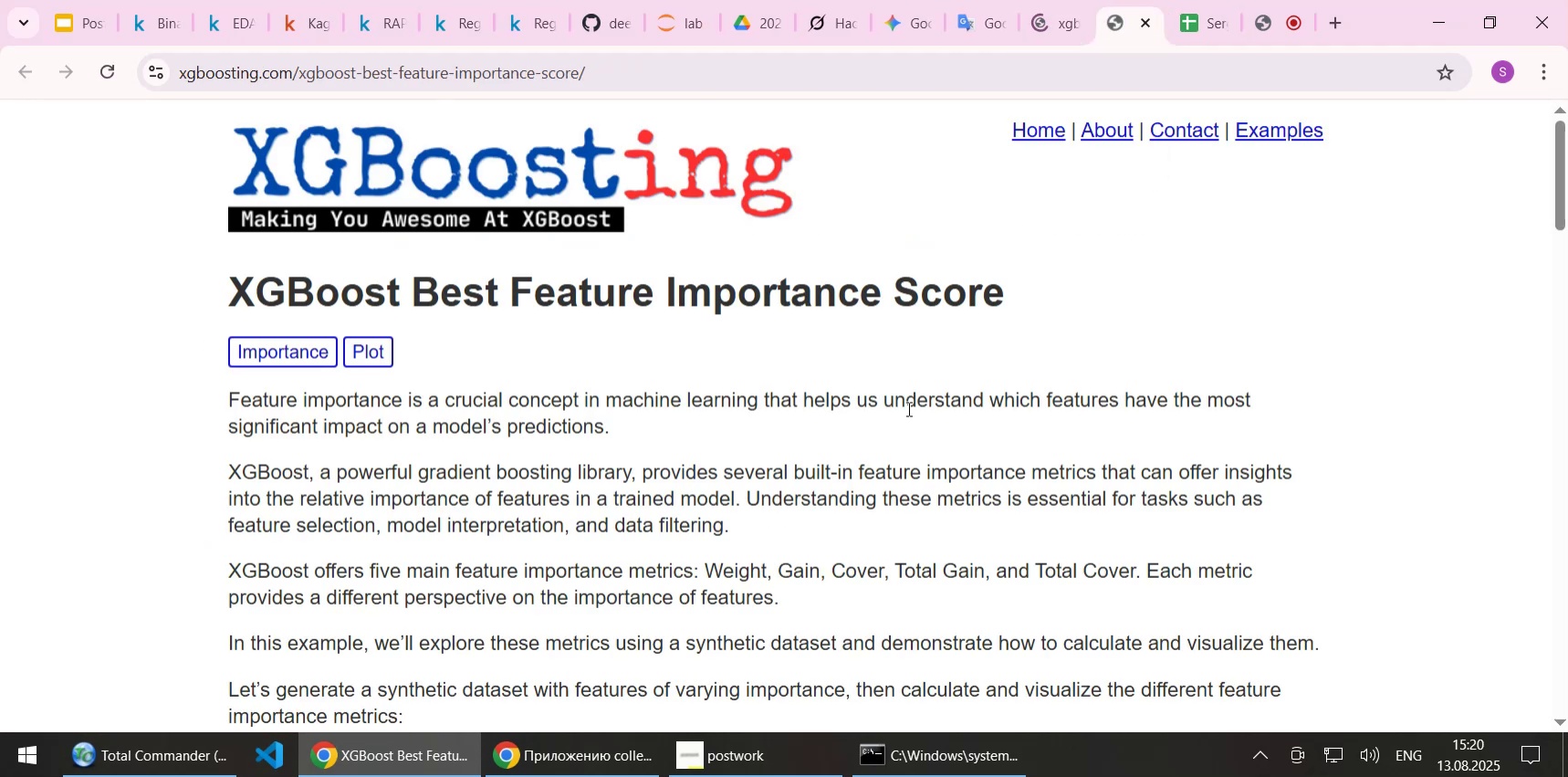 
scroll: coordinate [907, 408], scroll_direction: down, amount: 6.0
 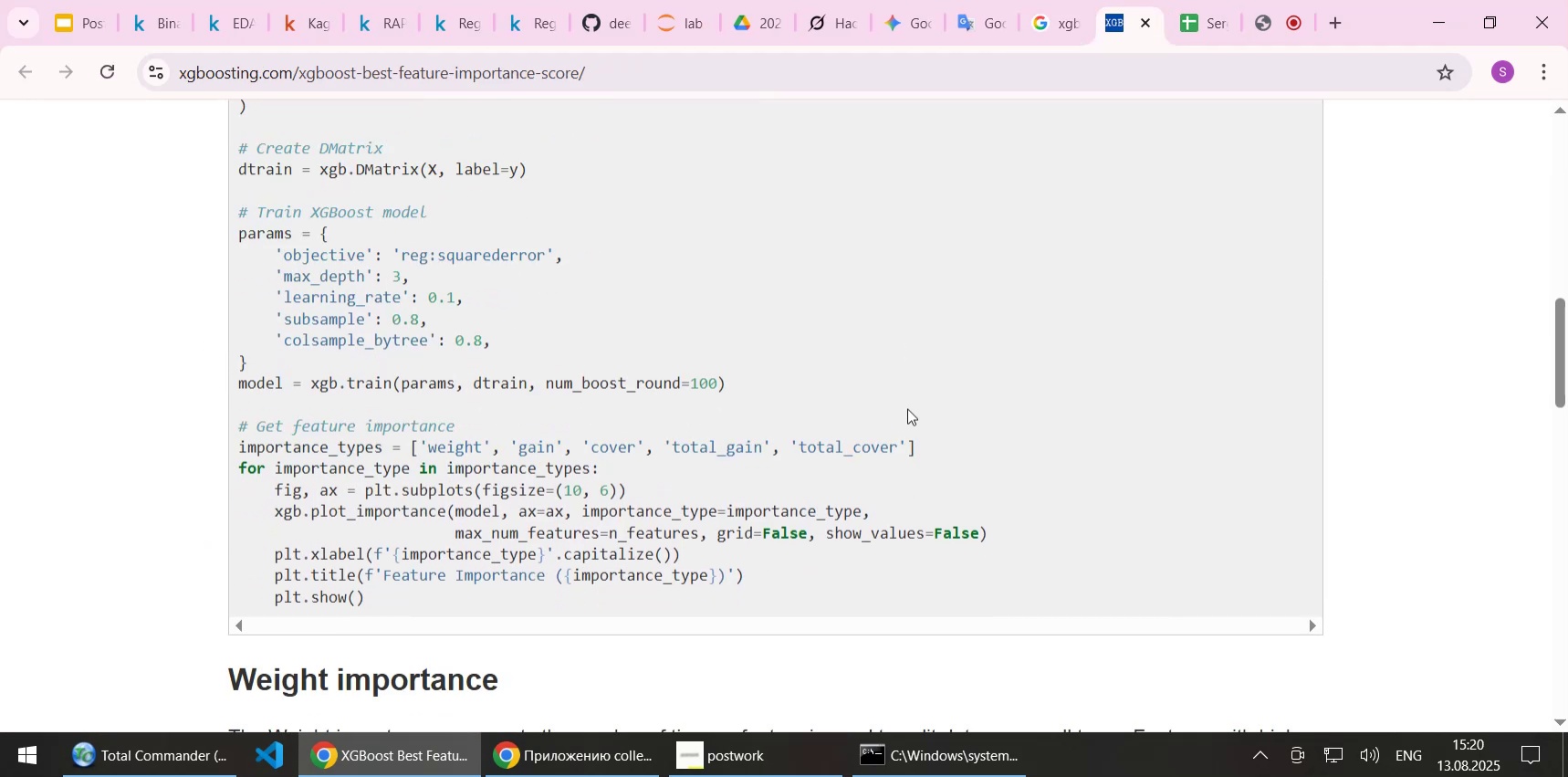 
wait(8.77)
 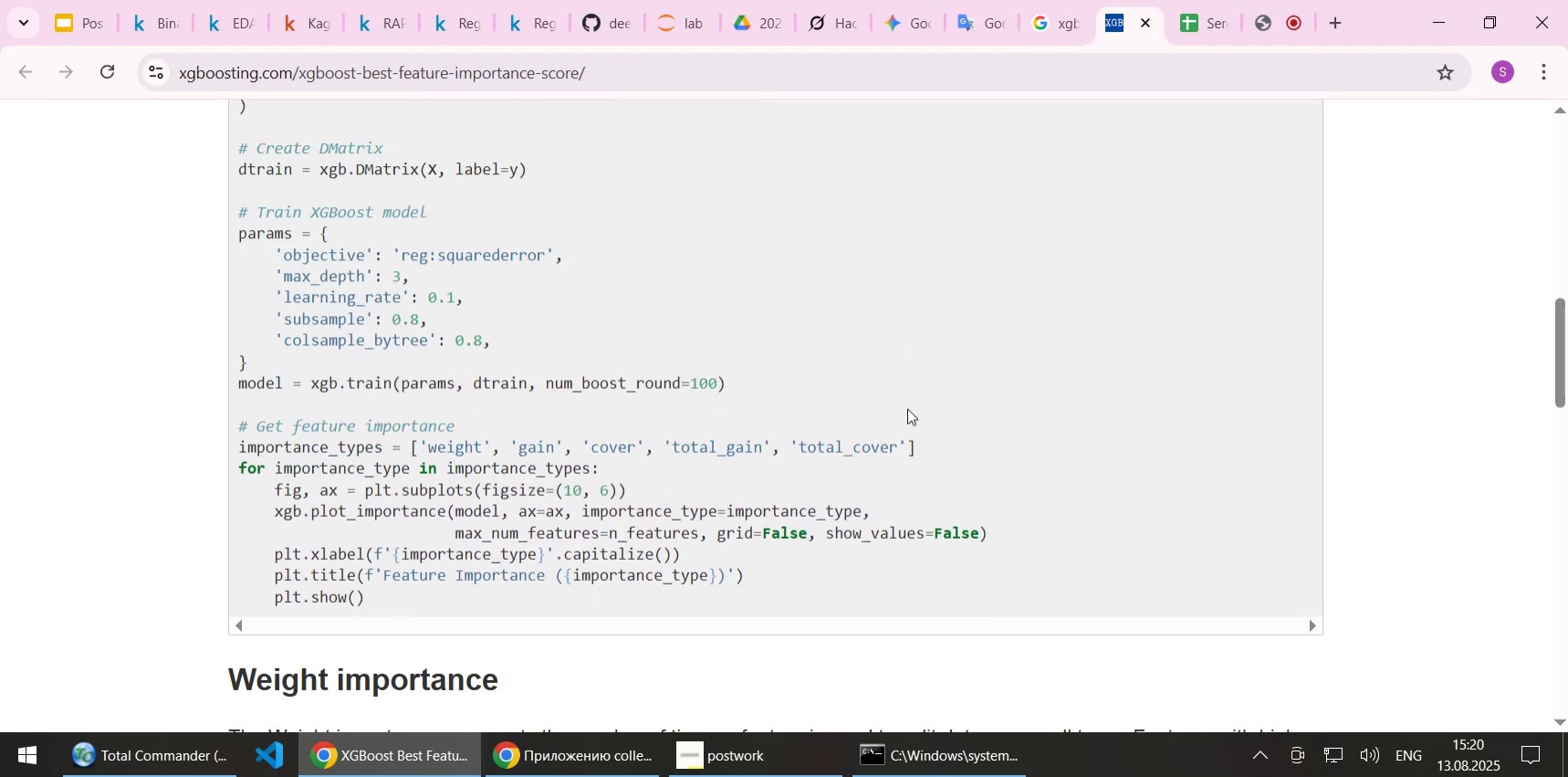 
scroll: coordinate [907, 408], scroll_direction: down, amount: 4.0
 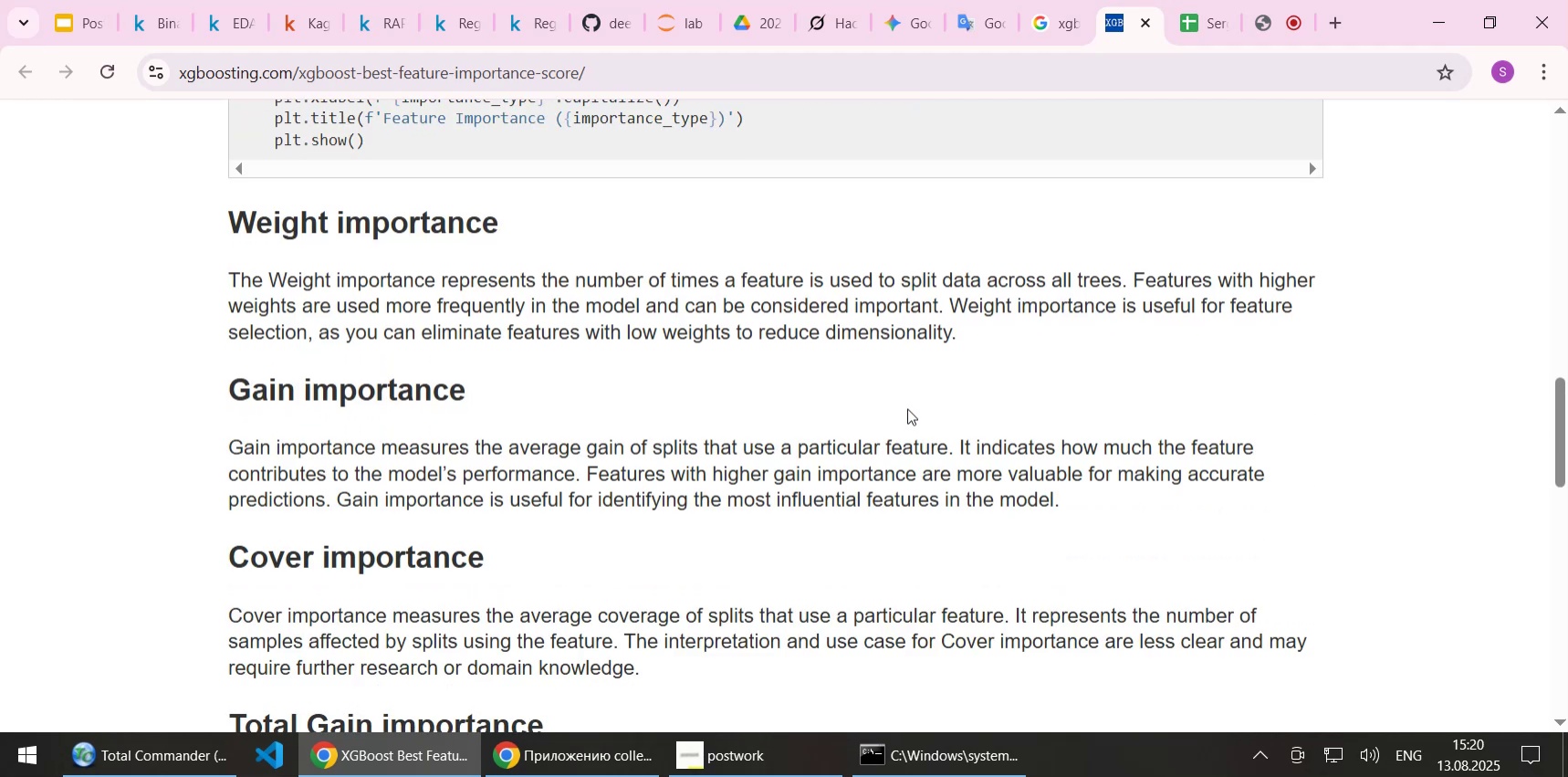 
scroll: coordinate [907, 408], scroll_direction: up, amount: 1.0
 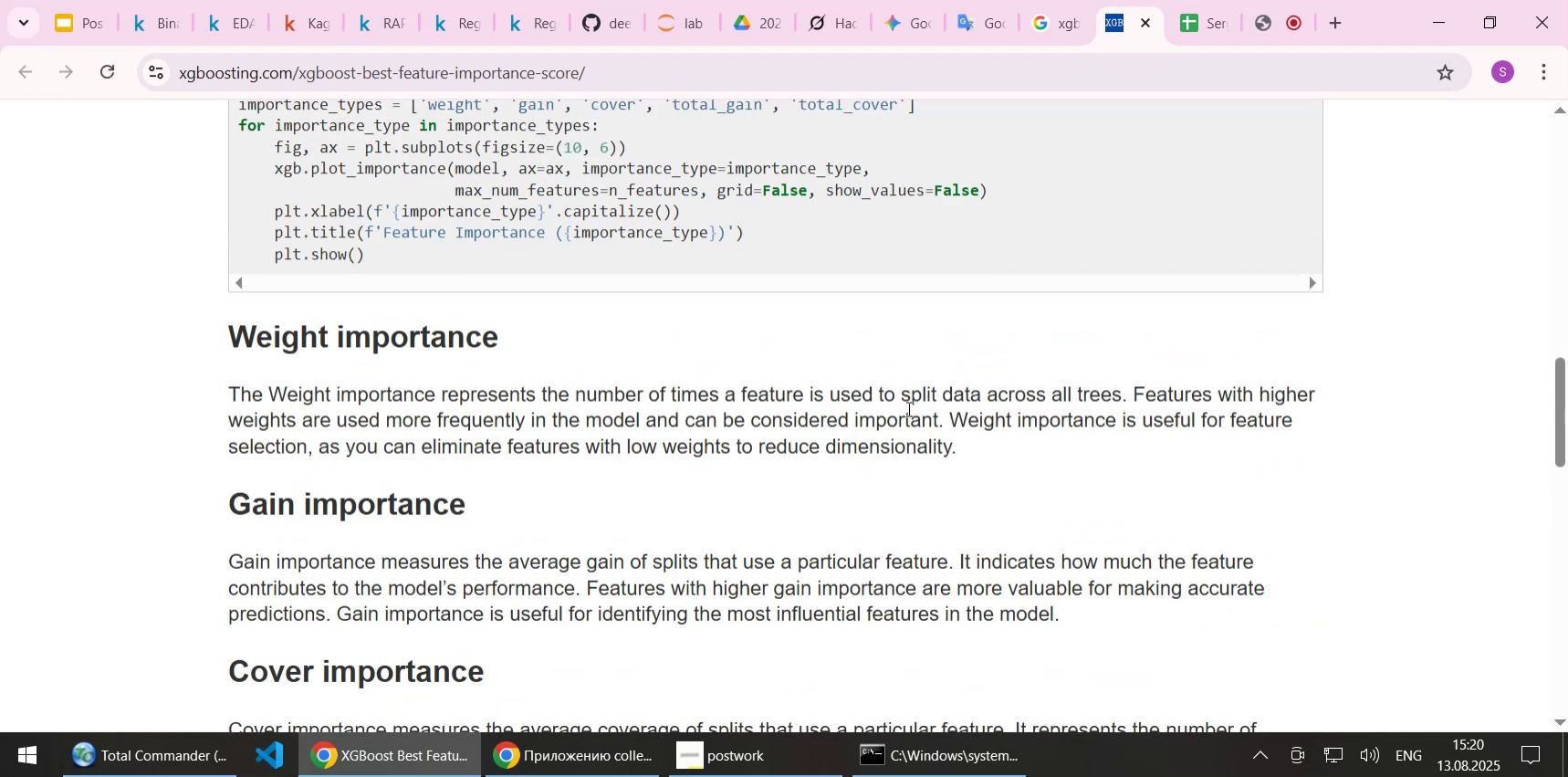 
scroll: coordinate [907, 408], scroll_direction: down, amount: 1.0
 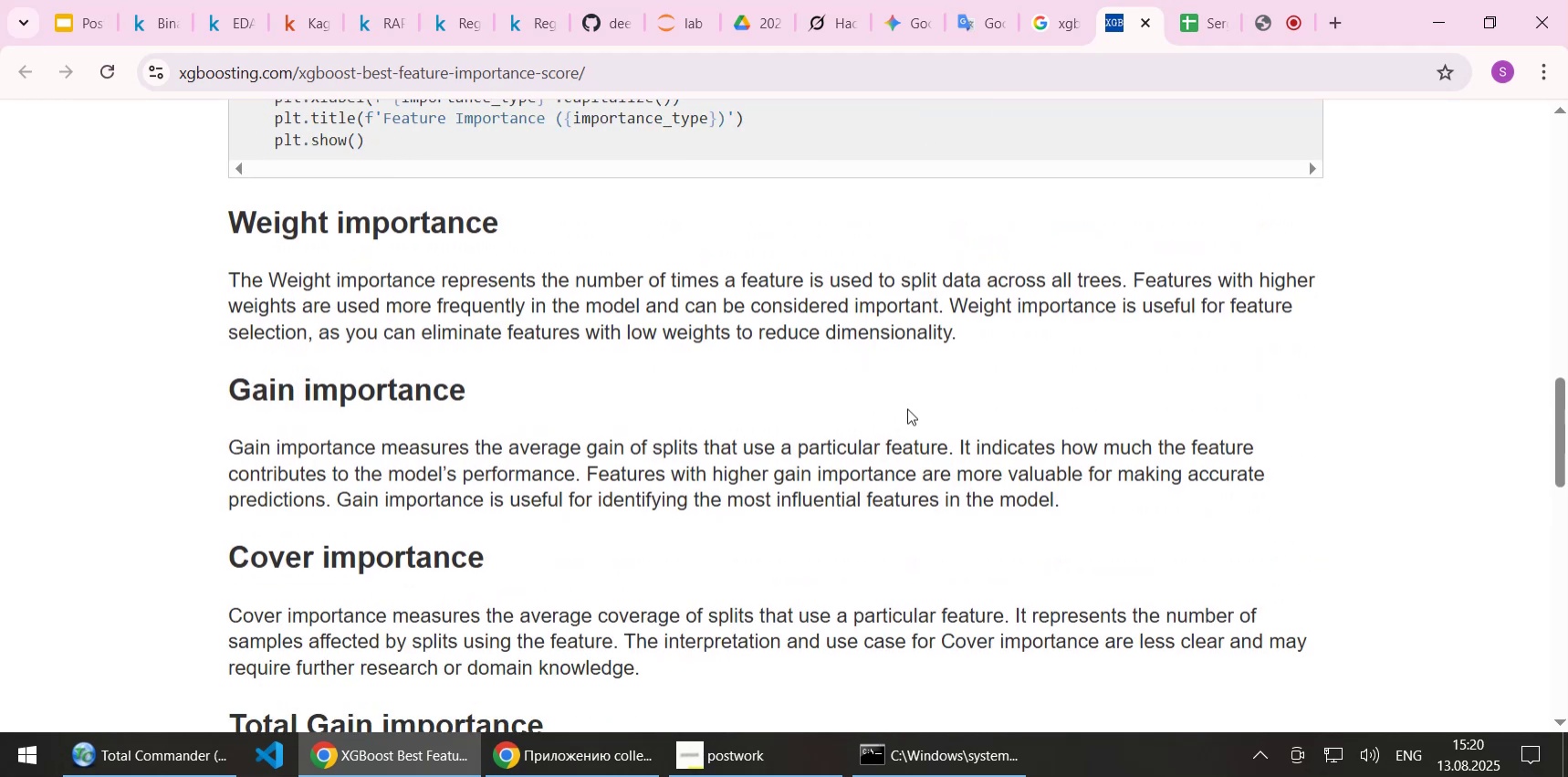 
right_click([907, 408])
 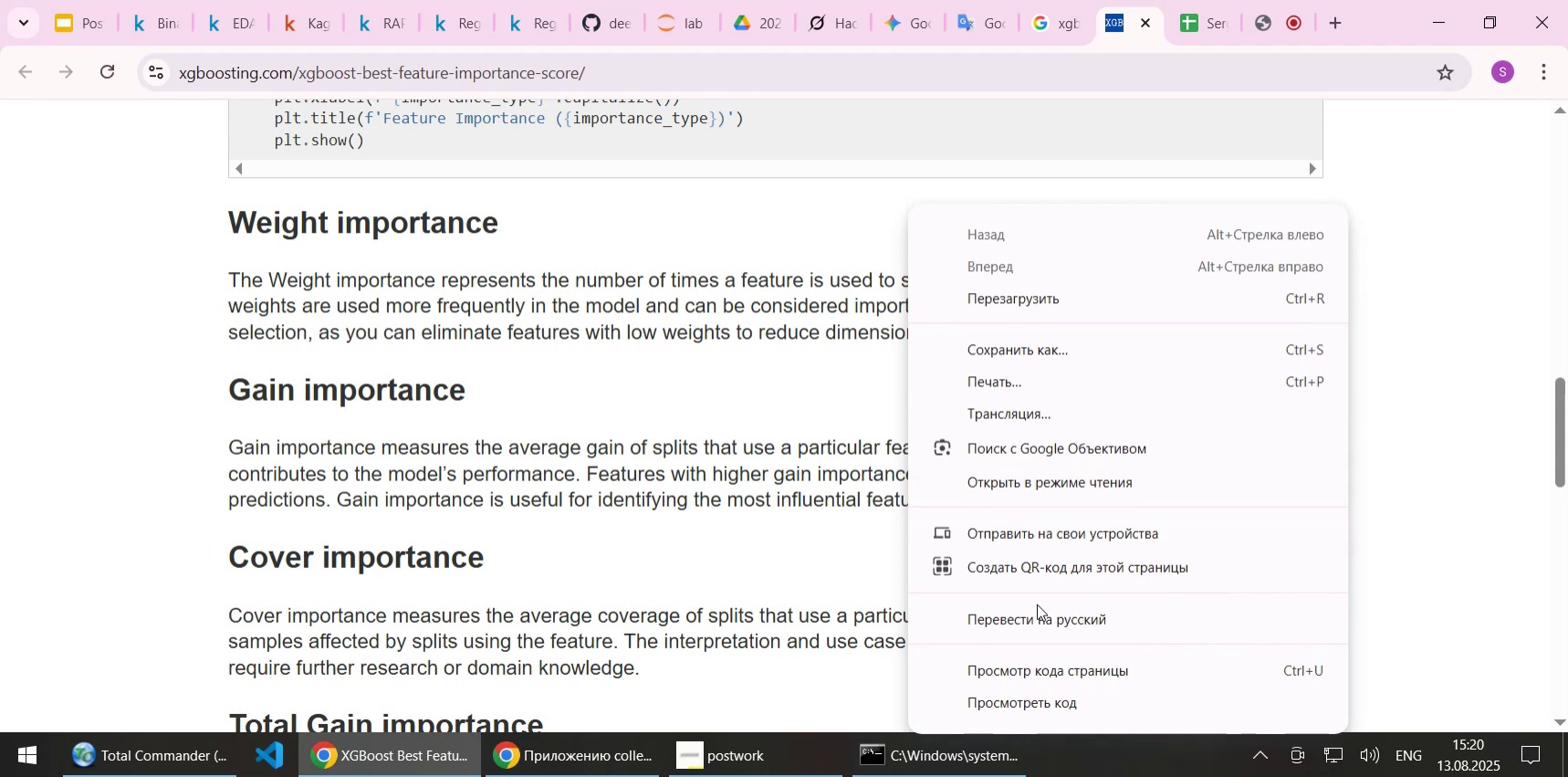 
left_click([1039, 611])
 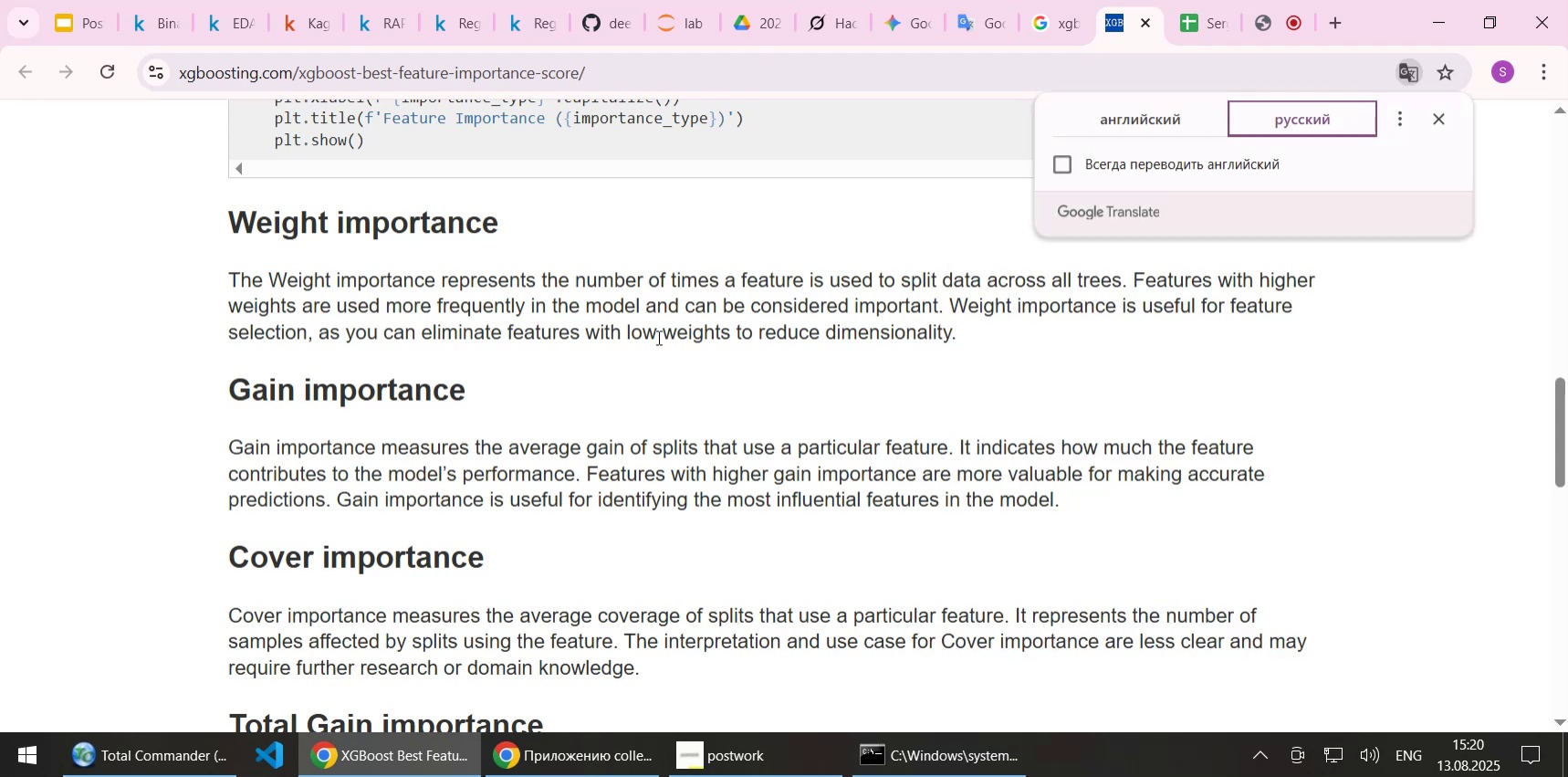 
scroll: coordinate [657, 337], scroll_direction: up, amount: 17.0
 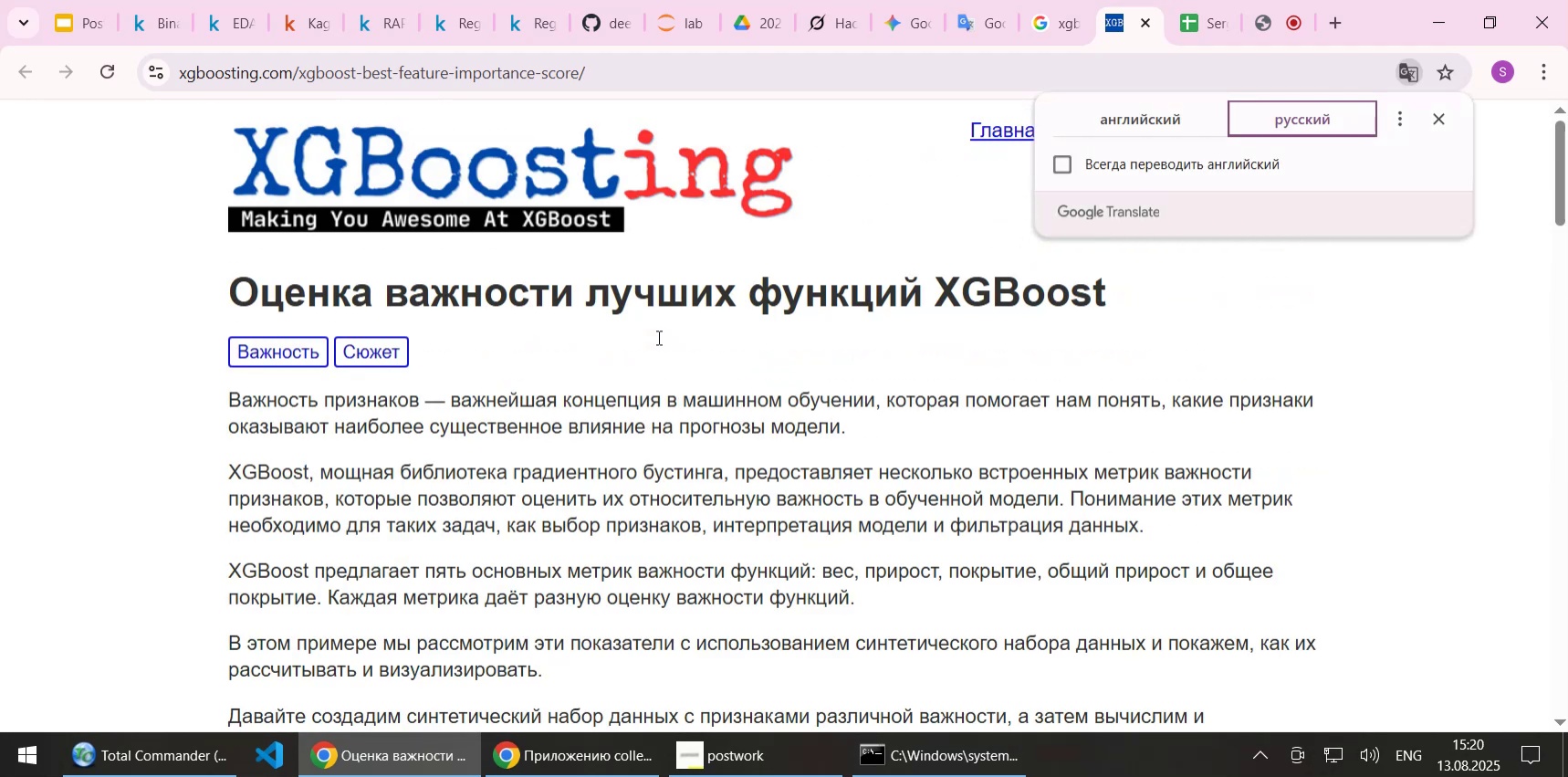 
scroll: coordinate [657, 337], scroll_direction: down, amount: 1.0
 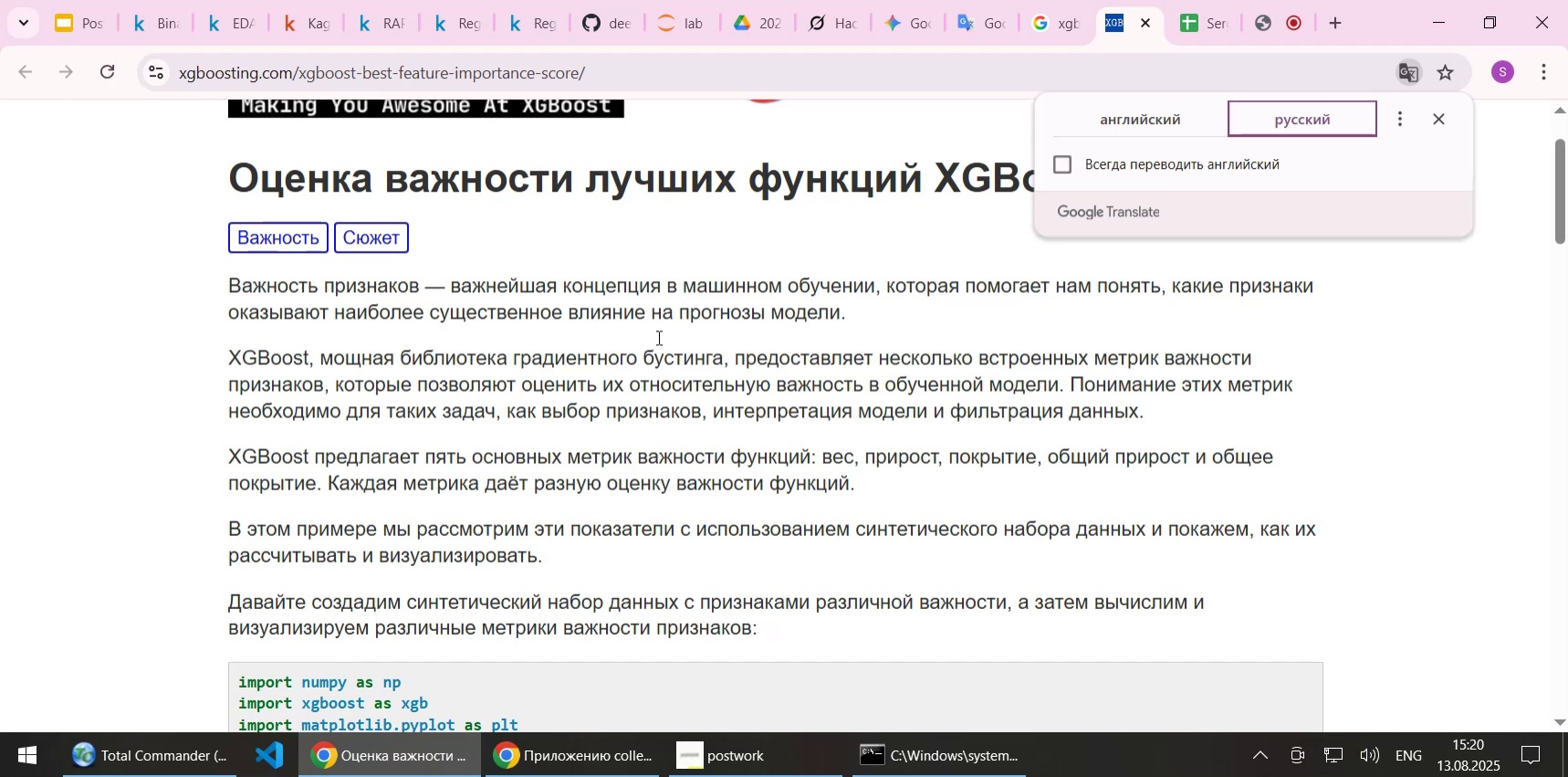 
wait(11.69)
 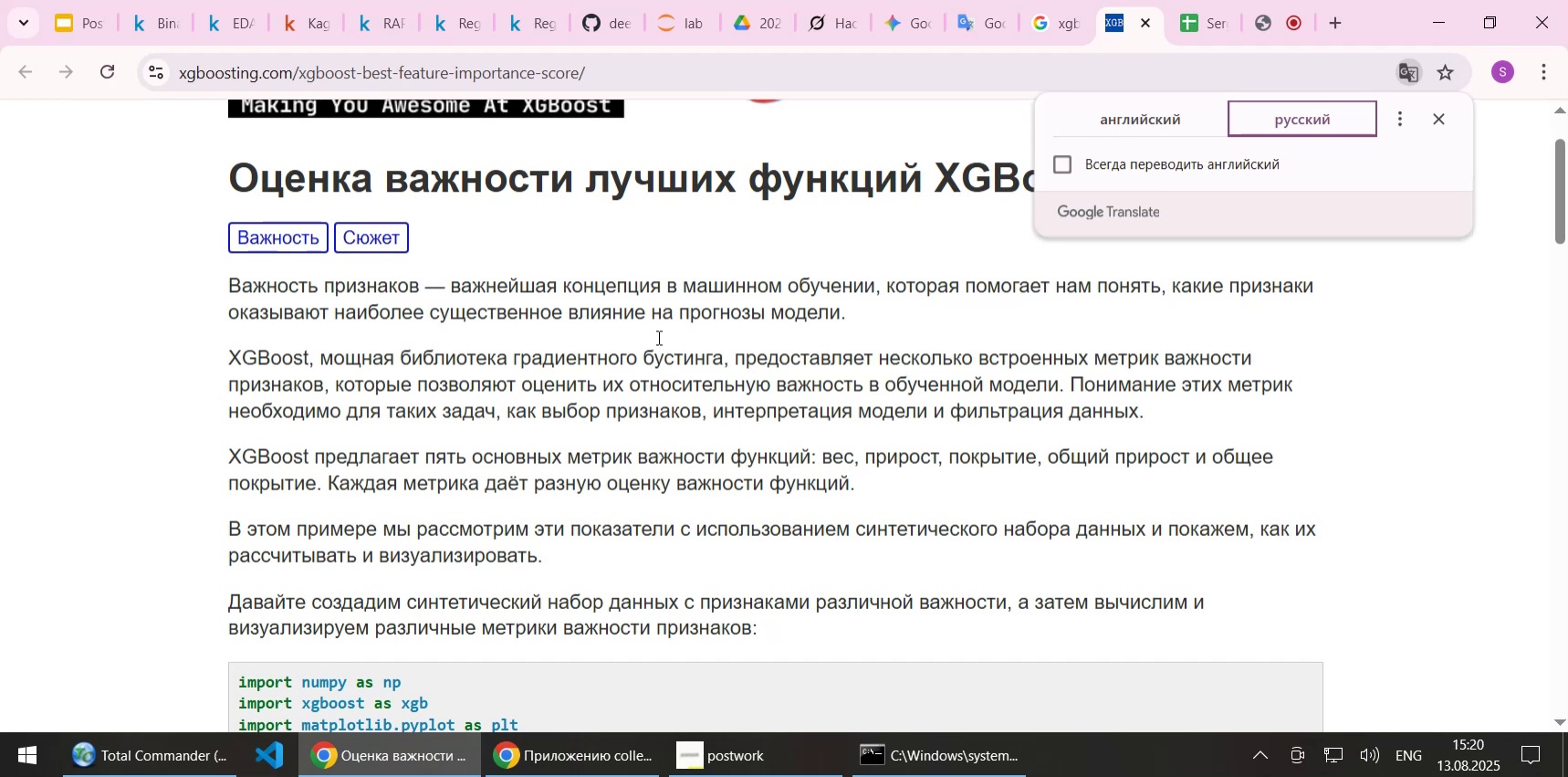 
scroll: coordinate [809, 405], scroll_direction: down, amount: 1.0
 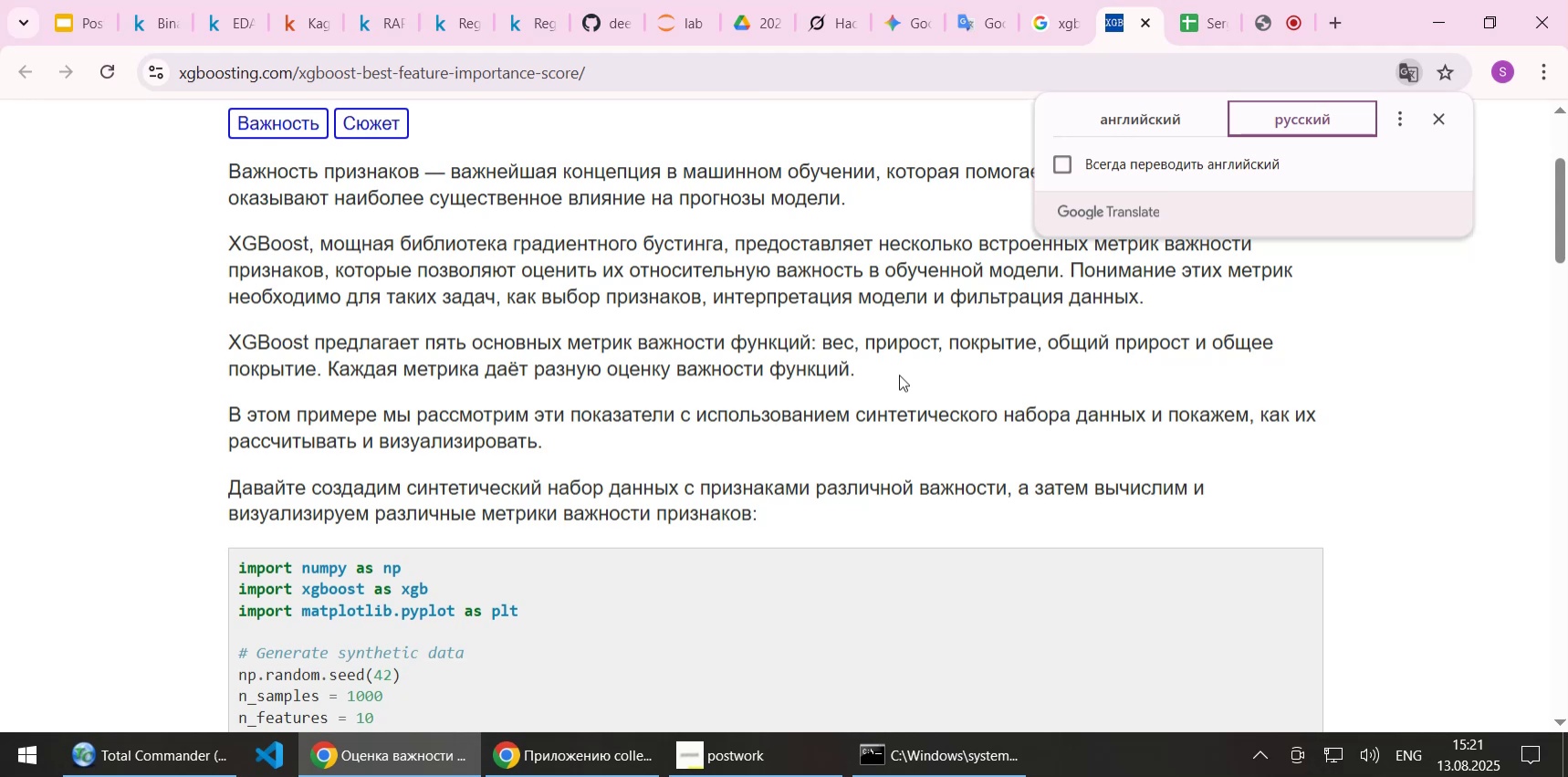 
wait(33.6)
 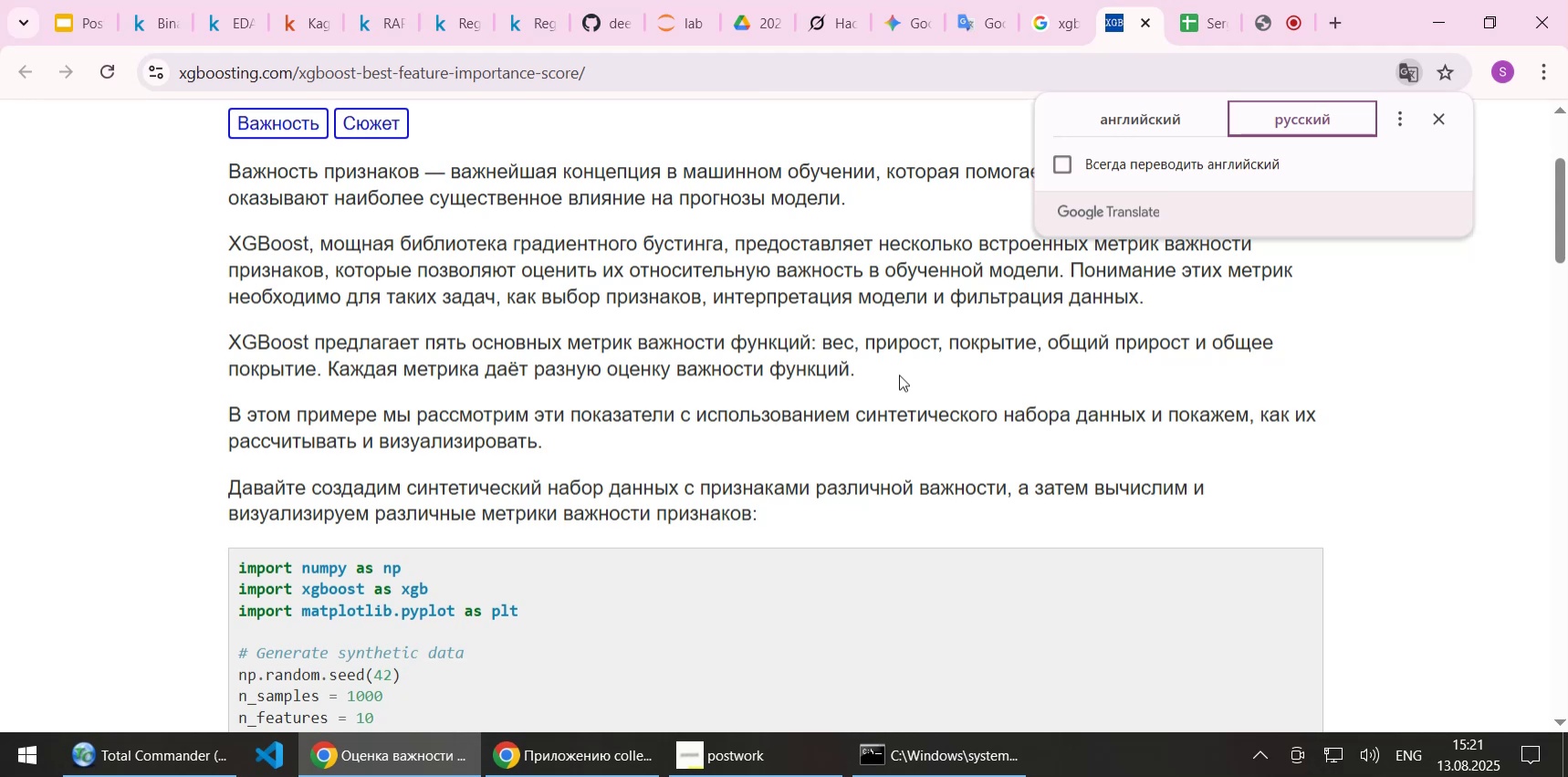 
scroll: coordinate [1348, 436], scroll_direction: down, amount: 1.0
 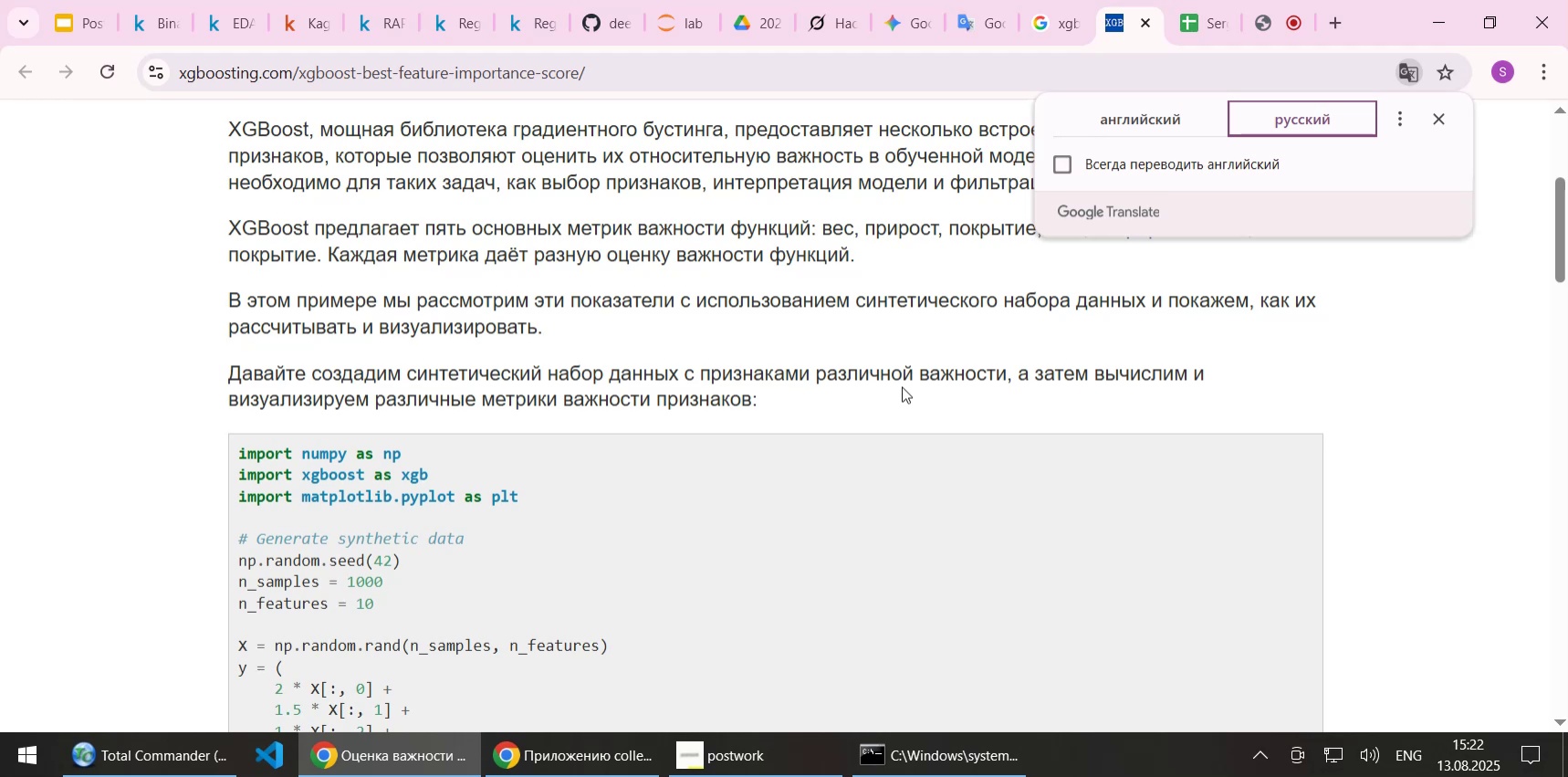 
wait(47.79)
 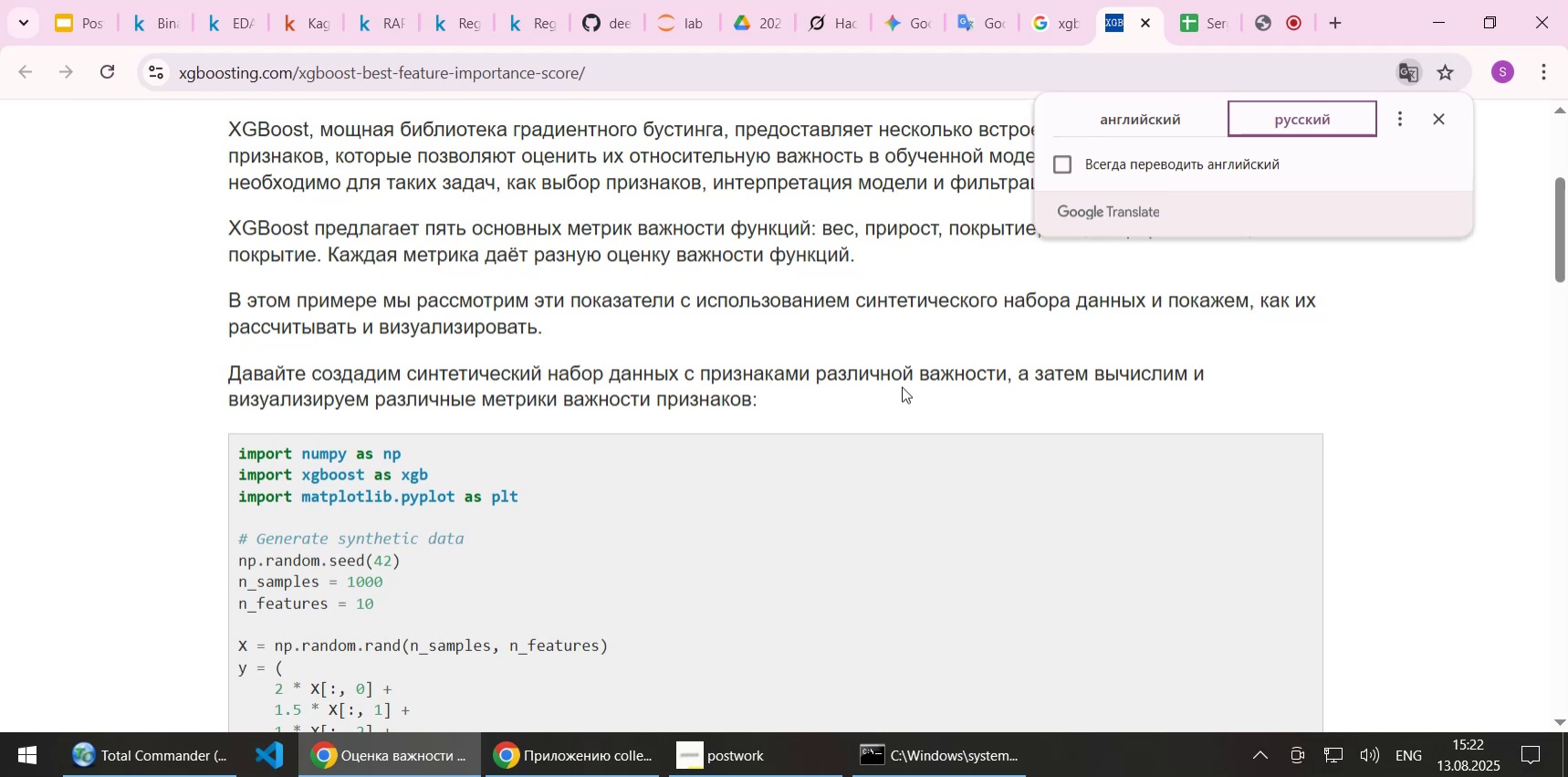 
scroll: coordinate [902, 386], scroll_direction: up, amount: 2.0
 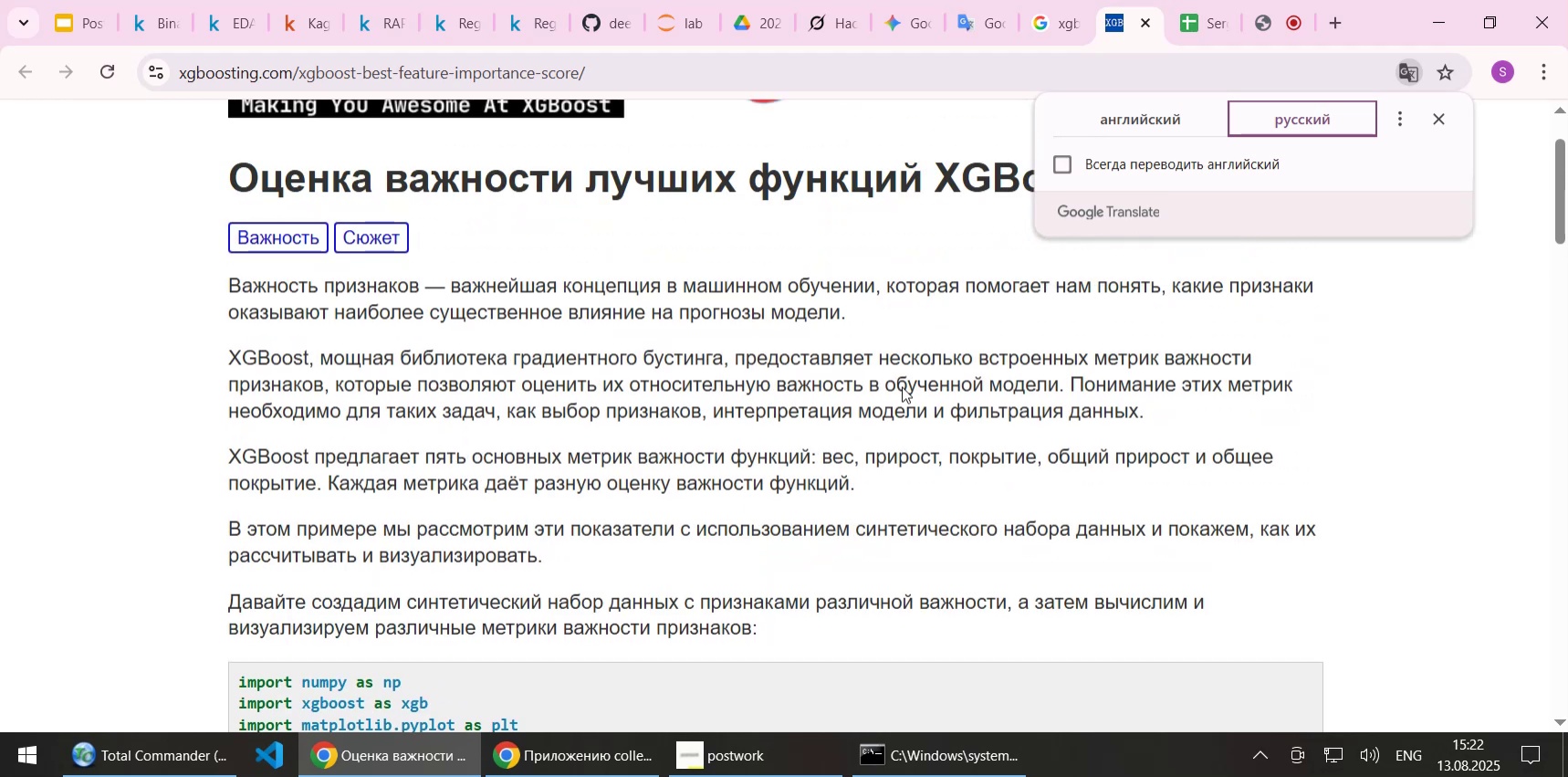 
scroll: coordinate [902, 386], scroll_direction: down, amount: 1.0
 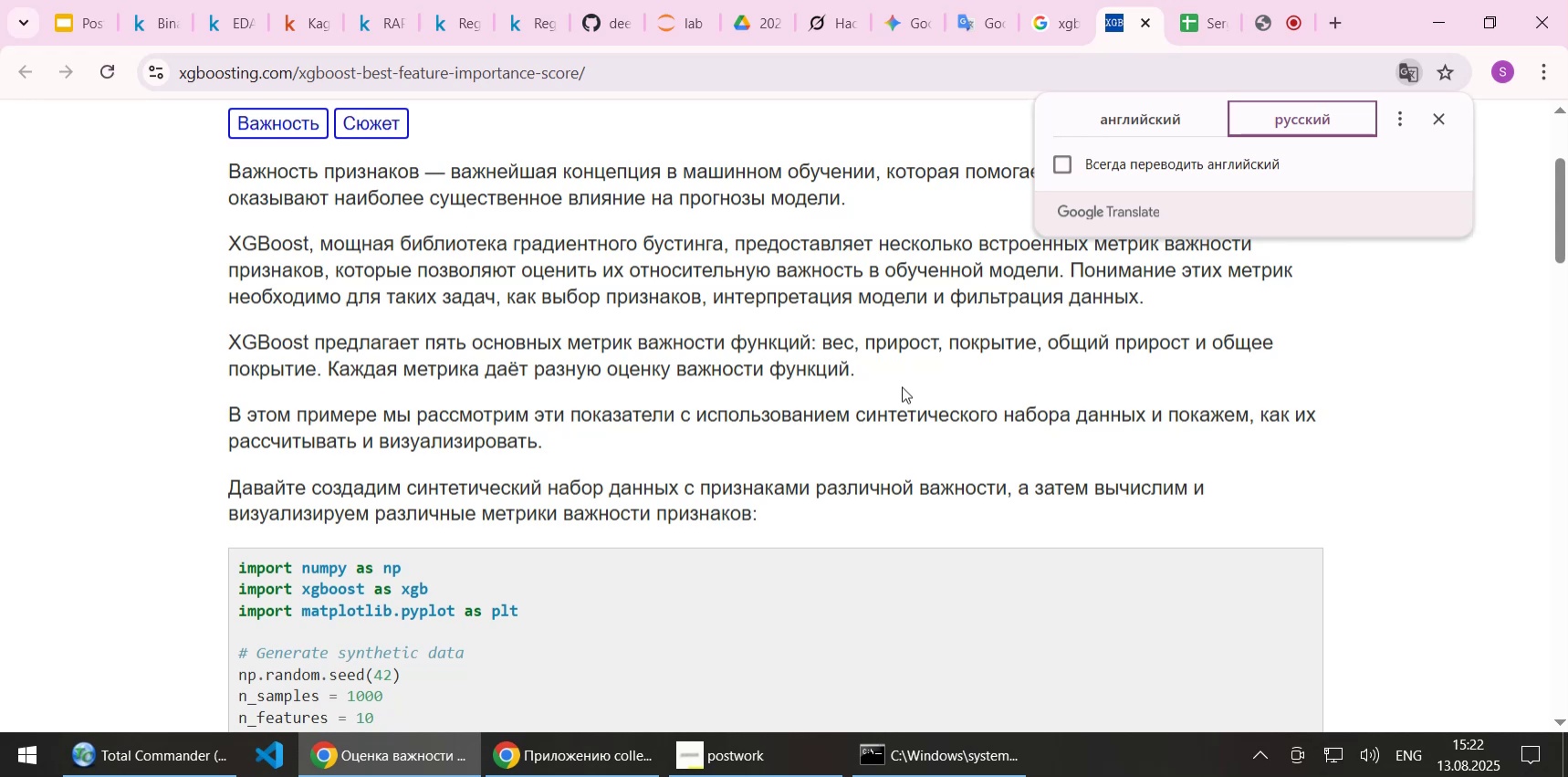 
wait(34.86)
 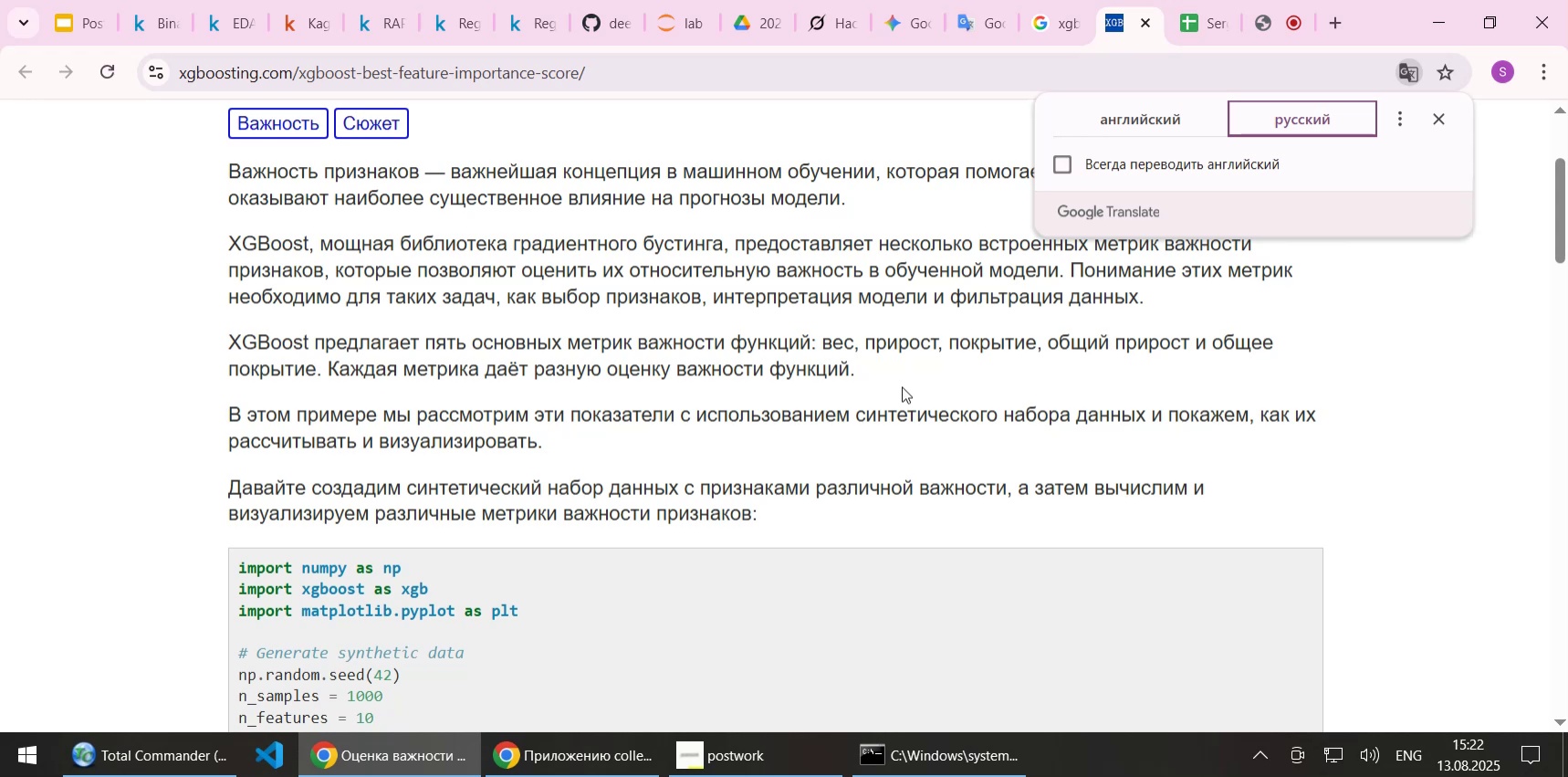 
scroll: coordinate [902, 386], scroll_direction: up, amount: 1.0
 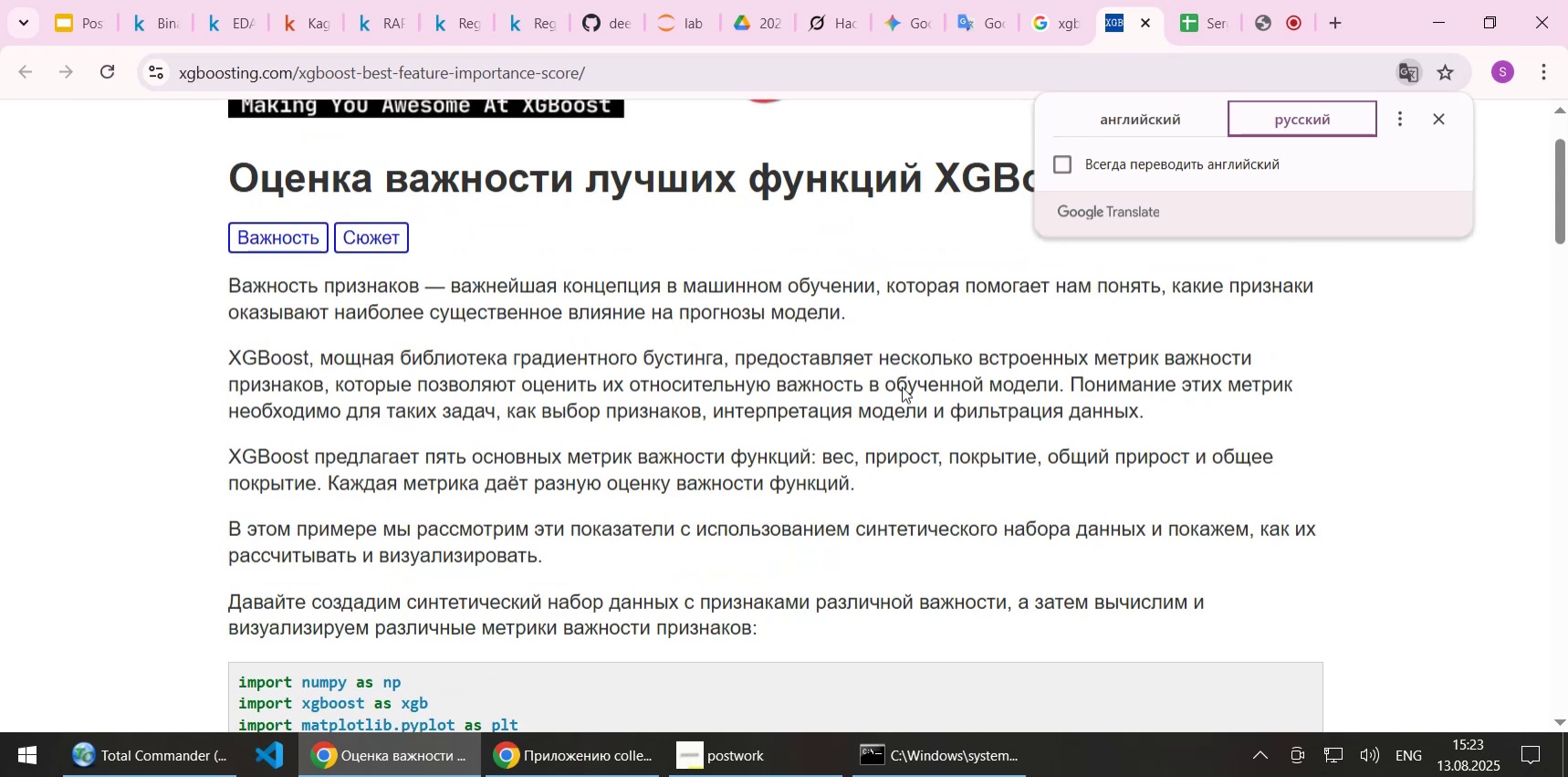 
wait(9.91)
 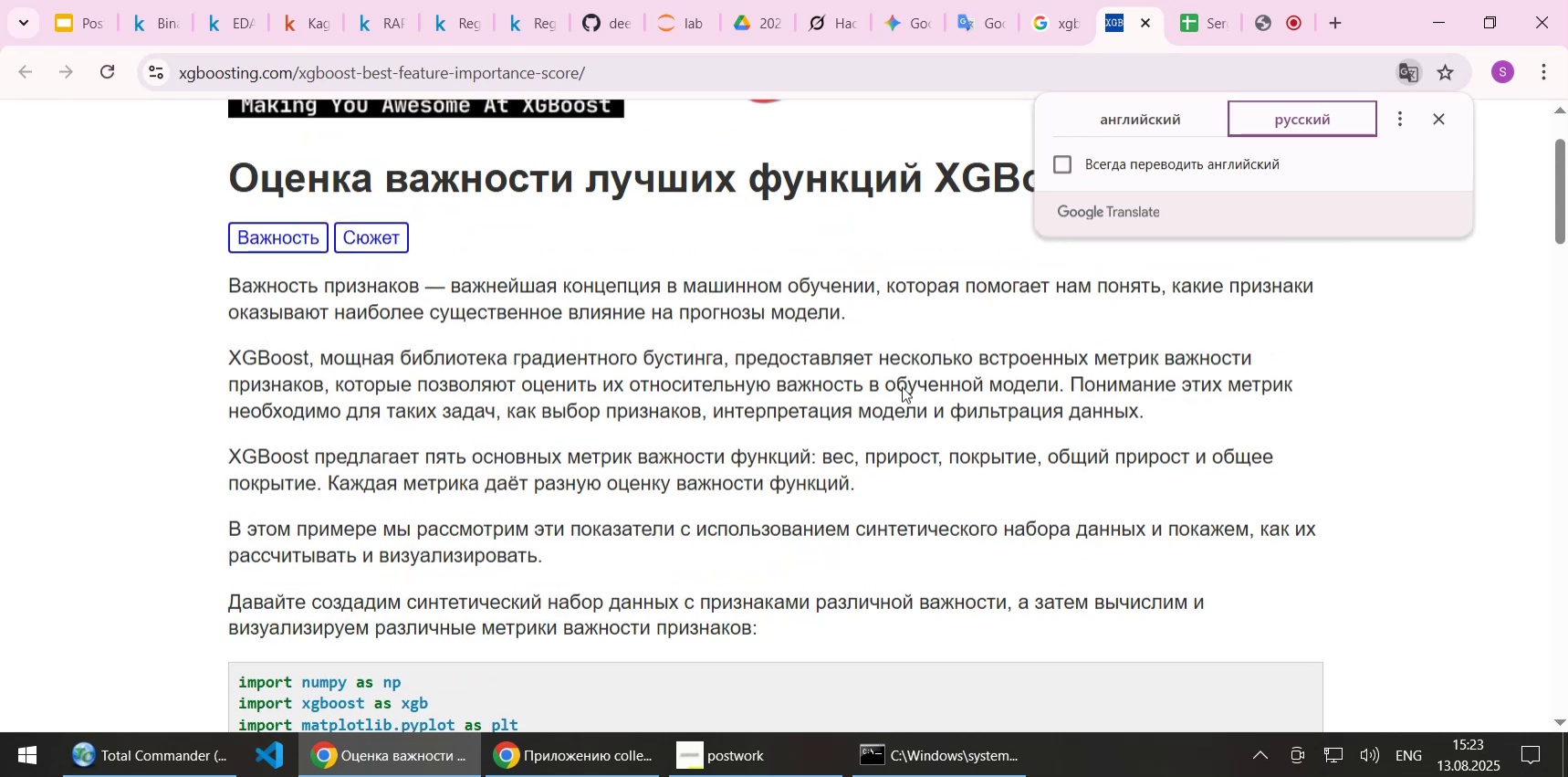 
scroll: coordinate [902, 386], scroll_direction: down, amount: 1.0
 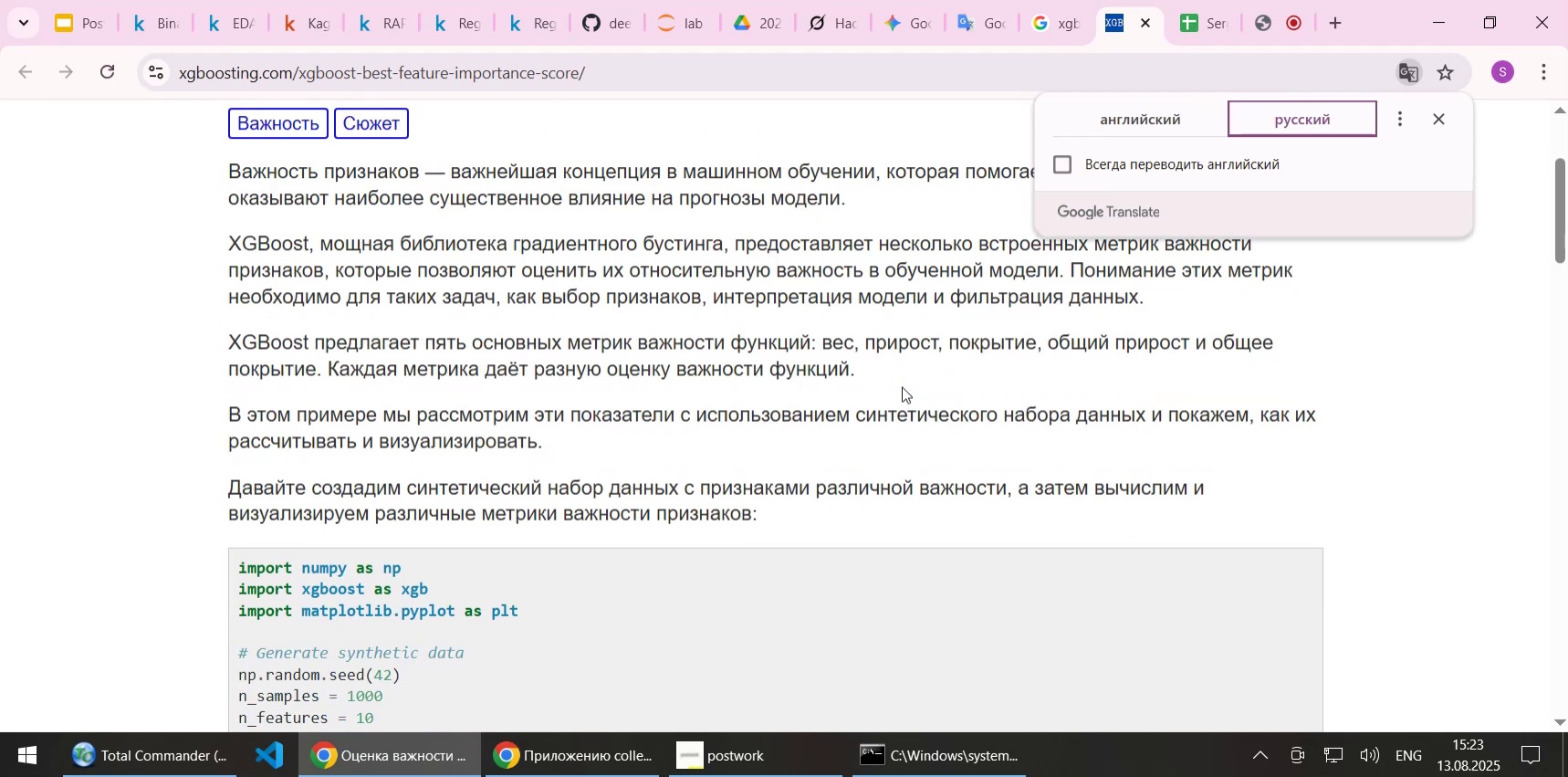 
scroll: coordinate [902, 386], scroll_direction: up, amount: 1.0
 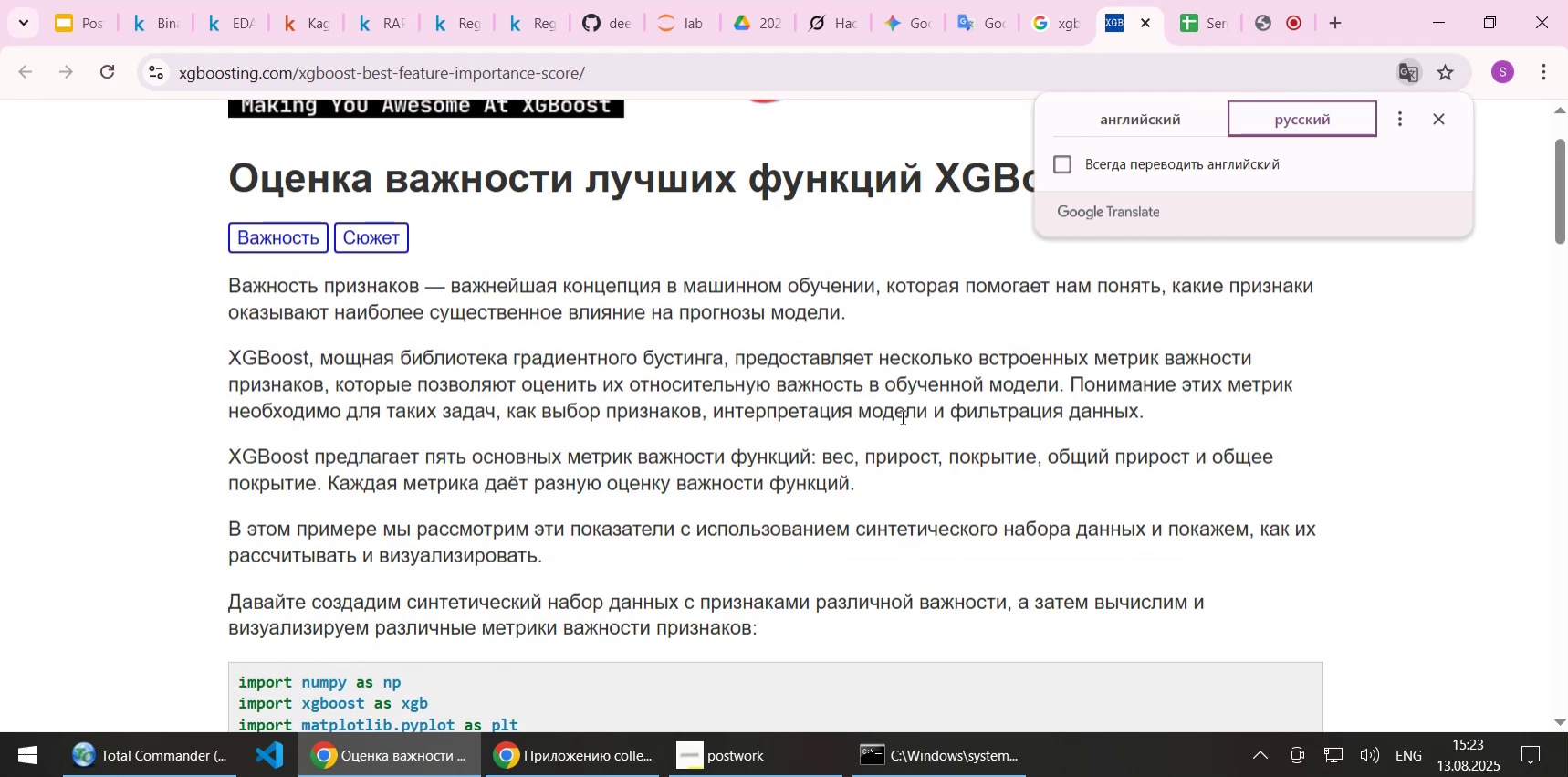 
scroll: coordinate [880, 472], scroll_direction: down, amount: 1.0
 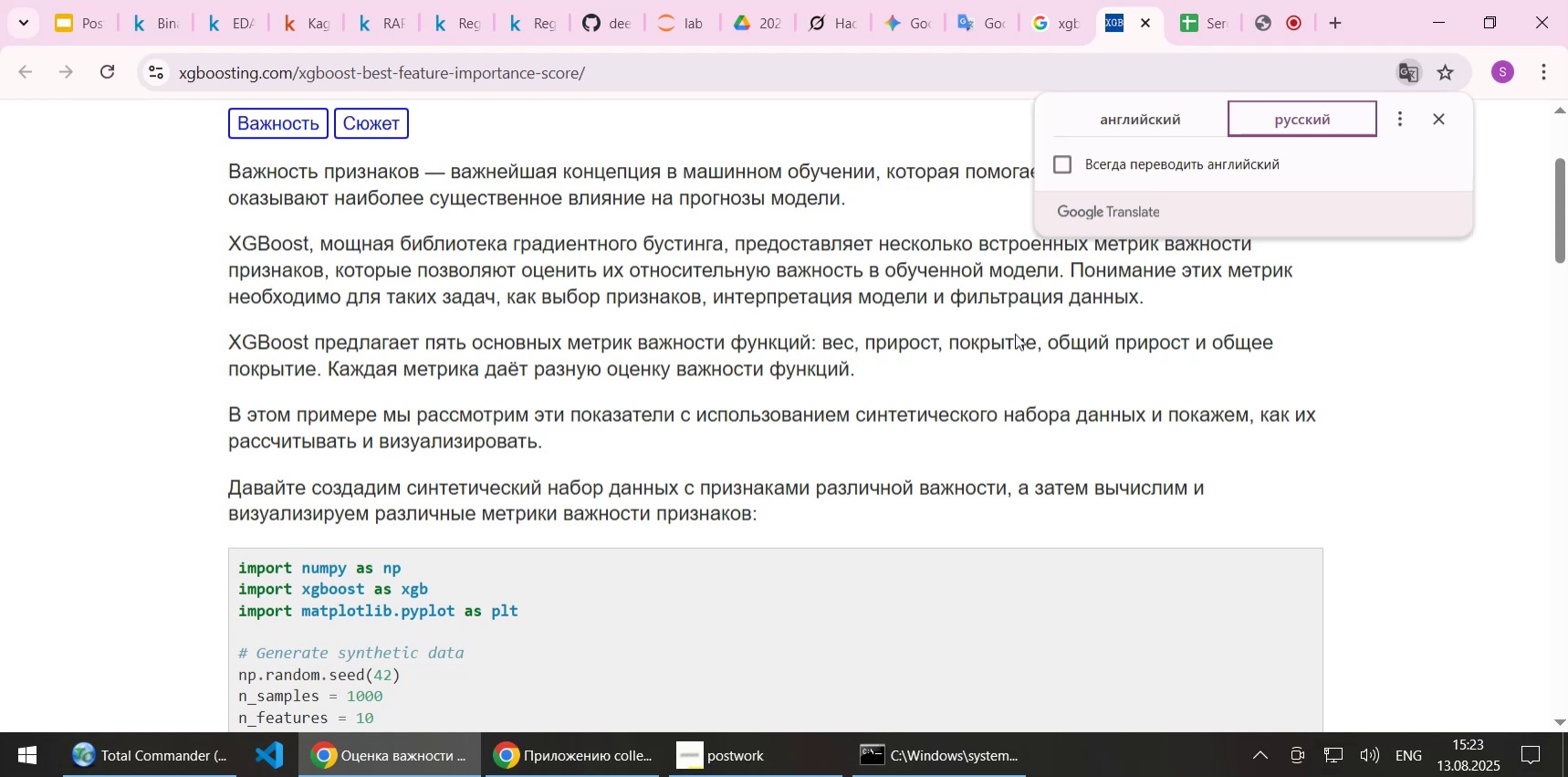 
left_click([1102, 123])
 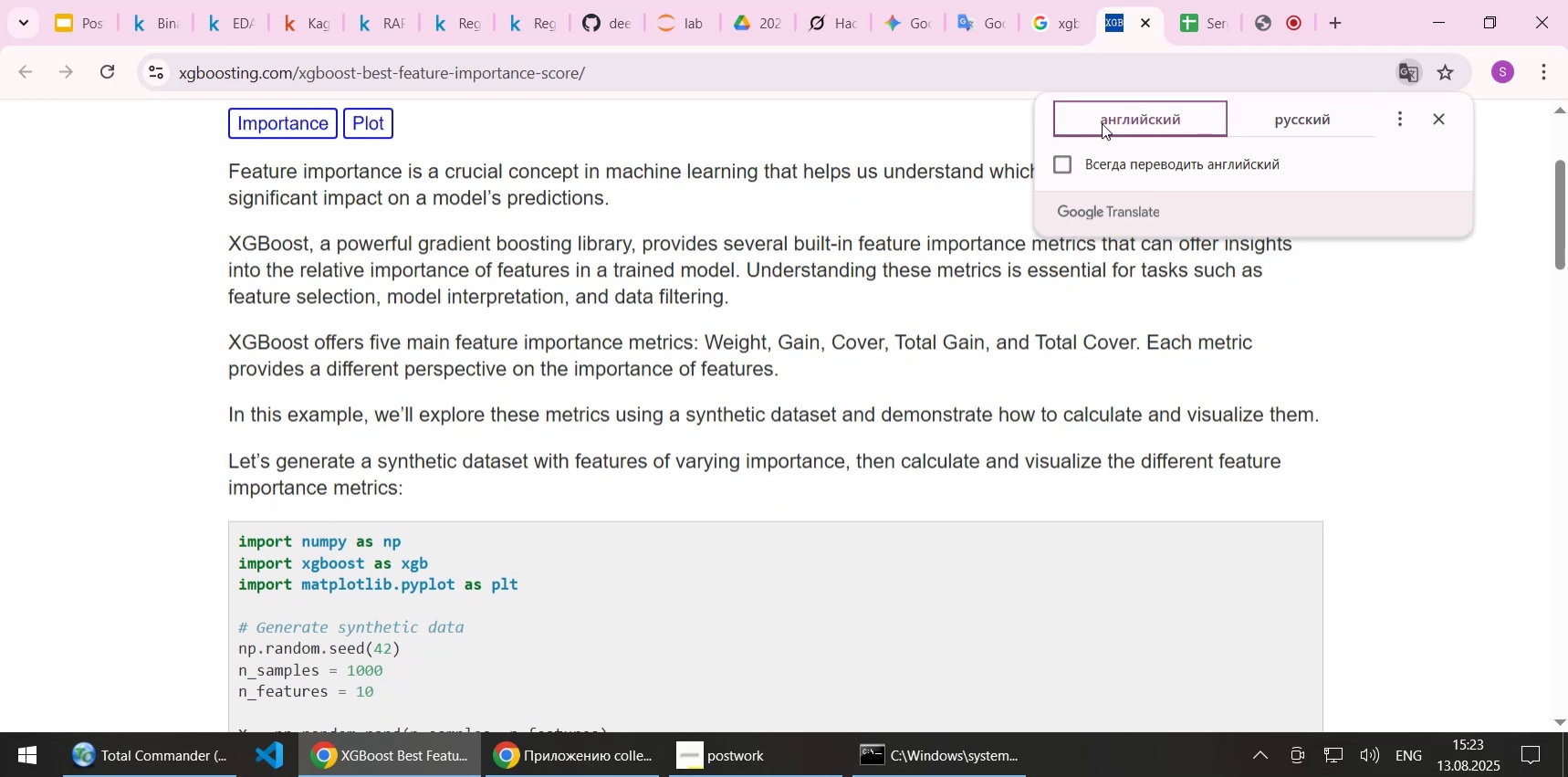 
wait(7.22)
 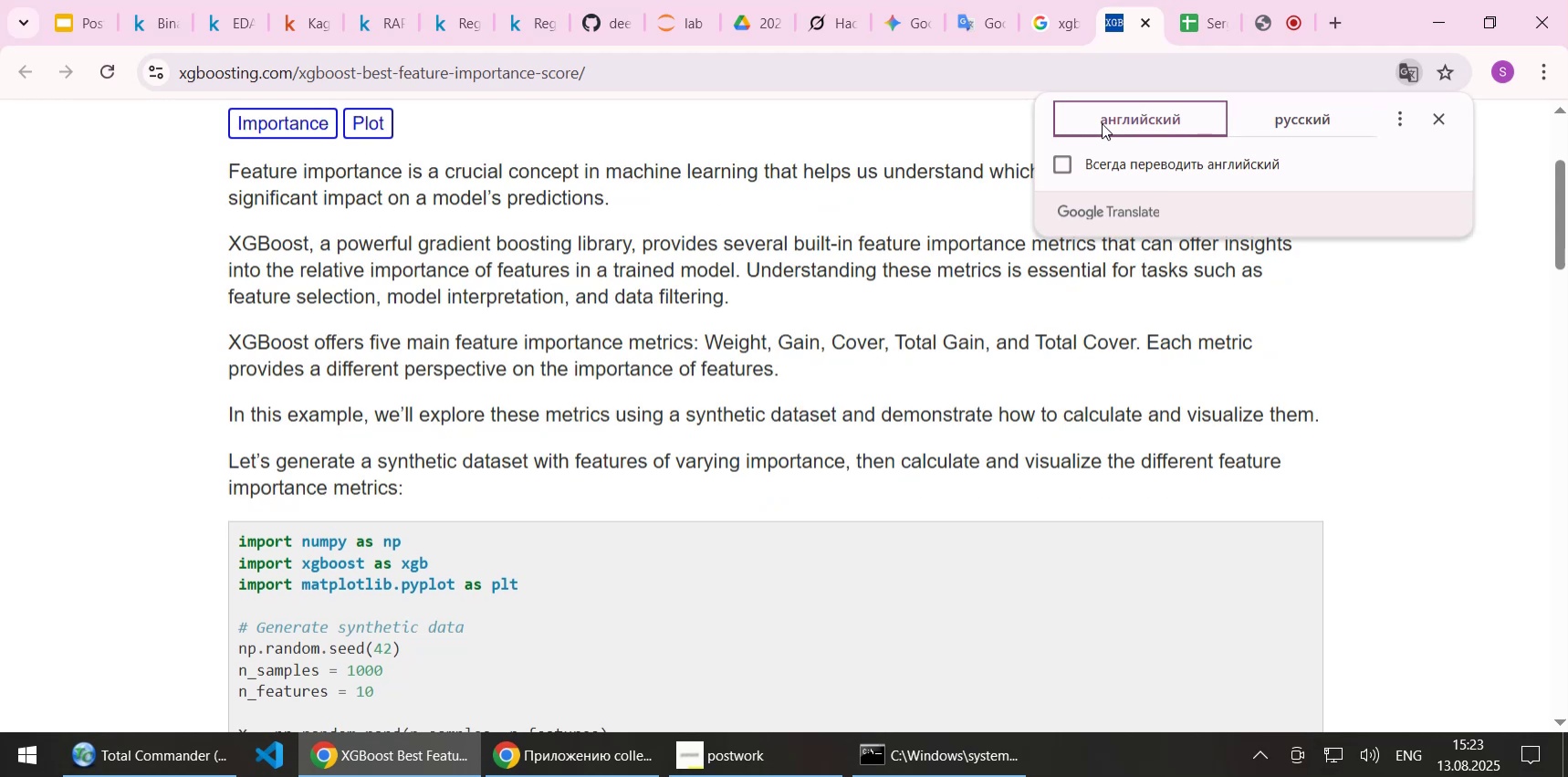 
left_click([1262, 112])
 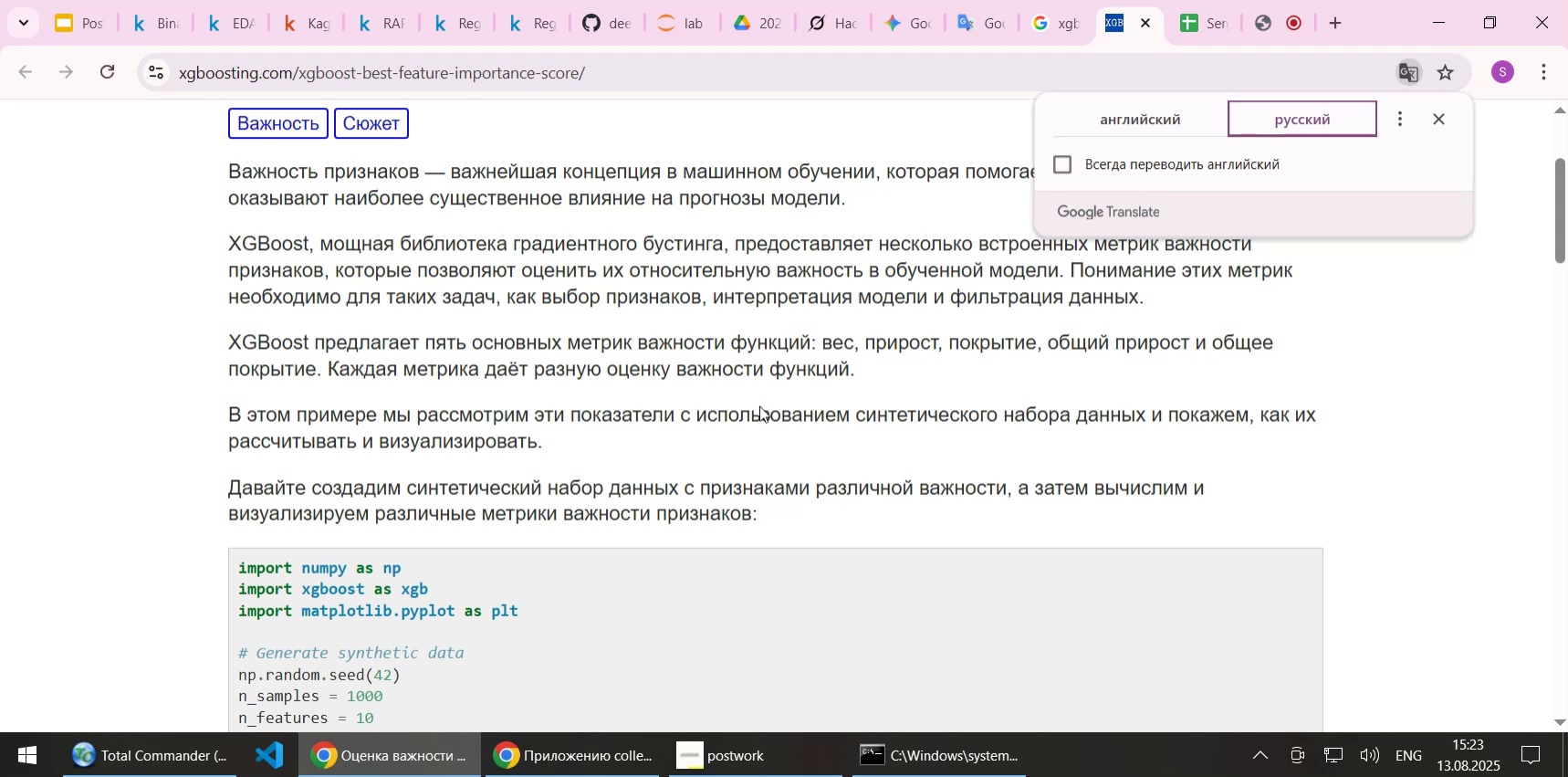 
scroll: coordinate [739, 396], scroll_direction: down, amount: 4.0
 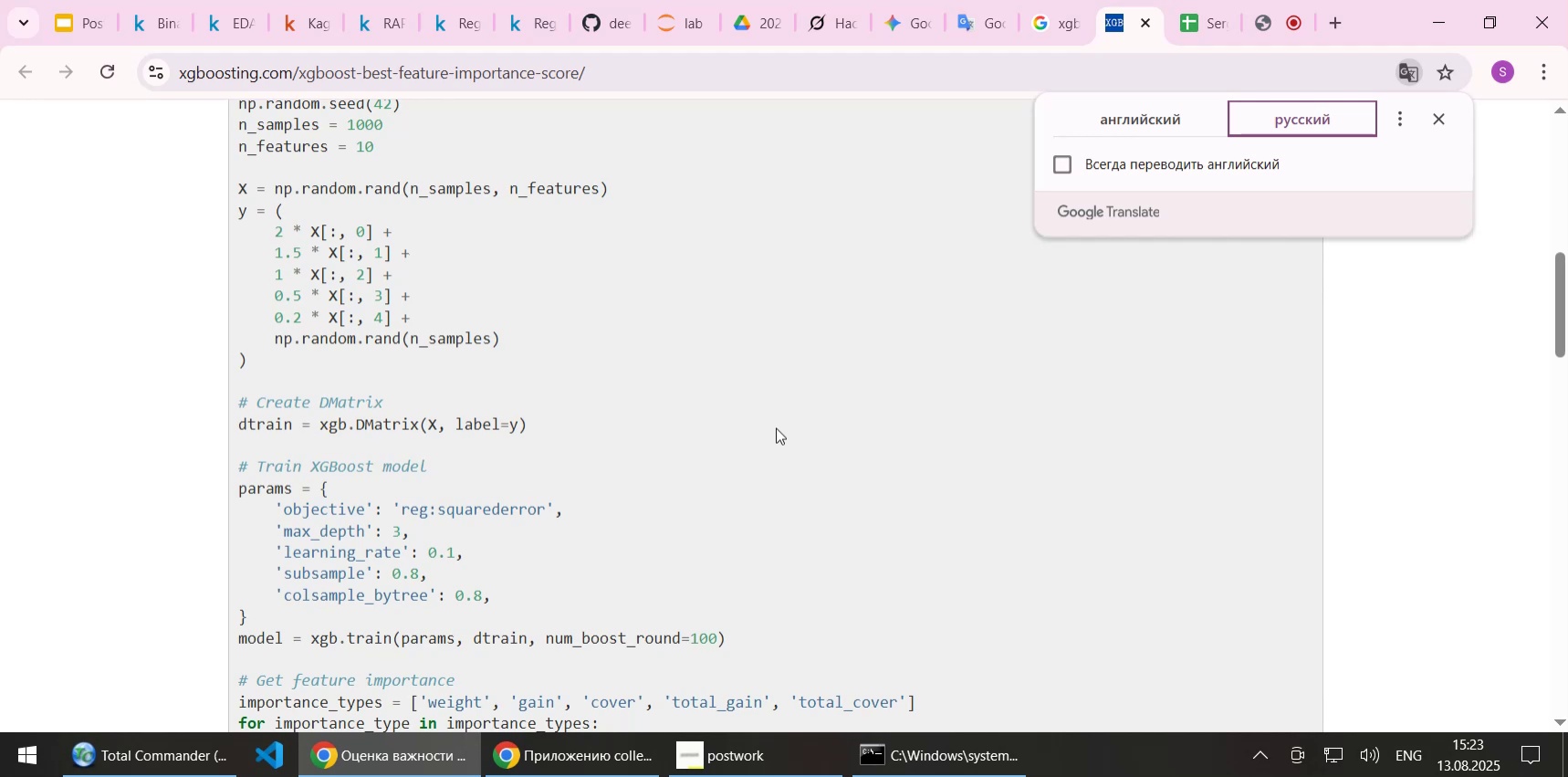 
wait(26.34)
 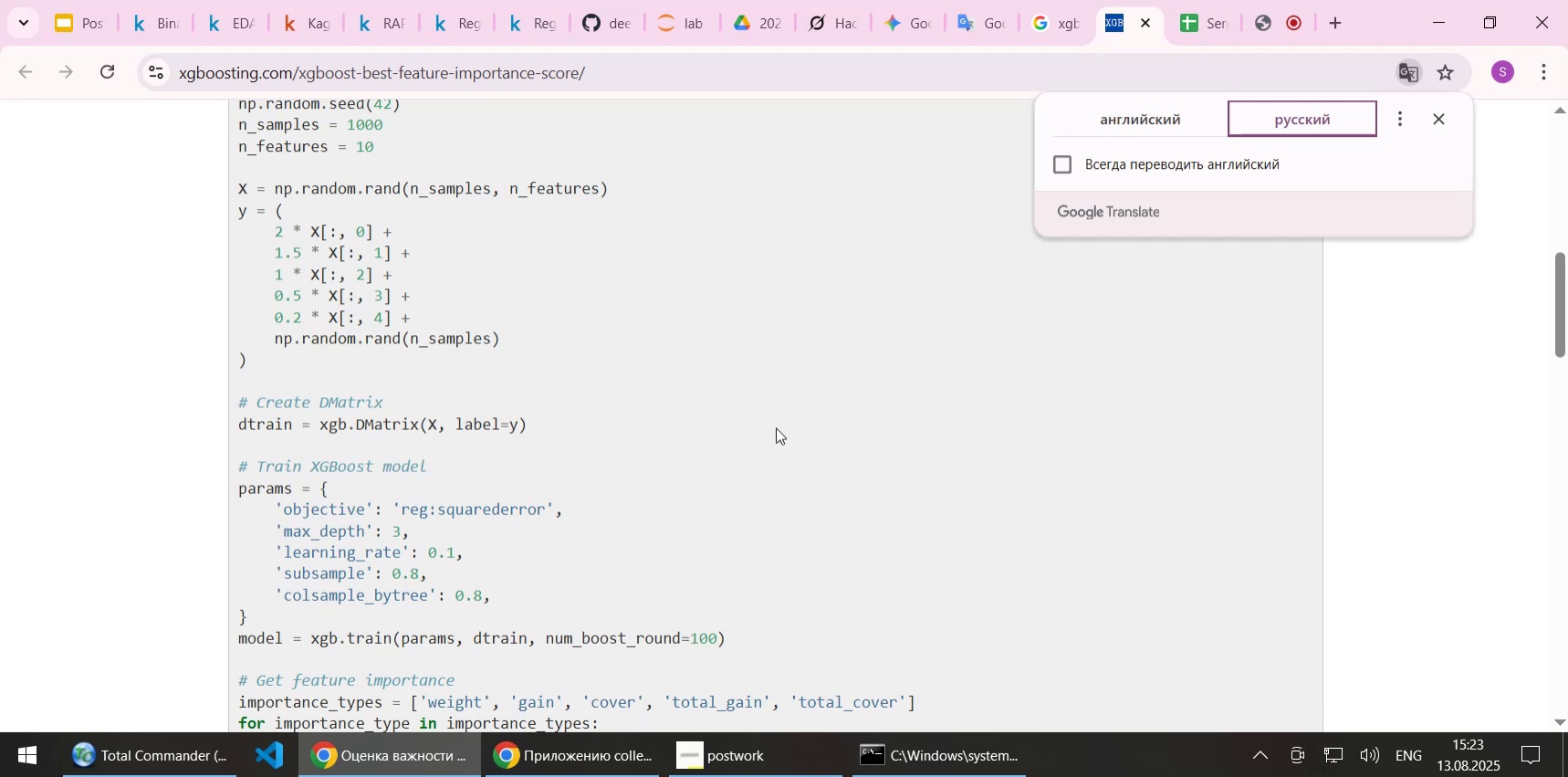 
scroll: coordinate [779, 451], scroll_direction: down, amount: 1.0
 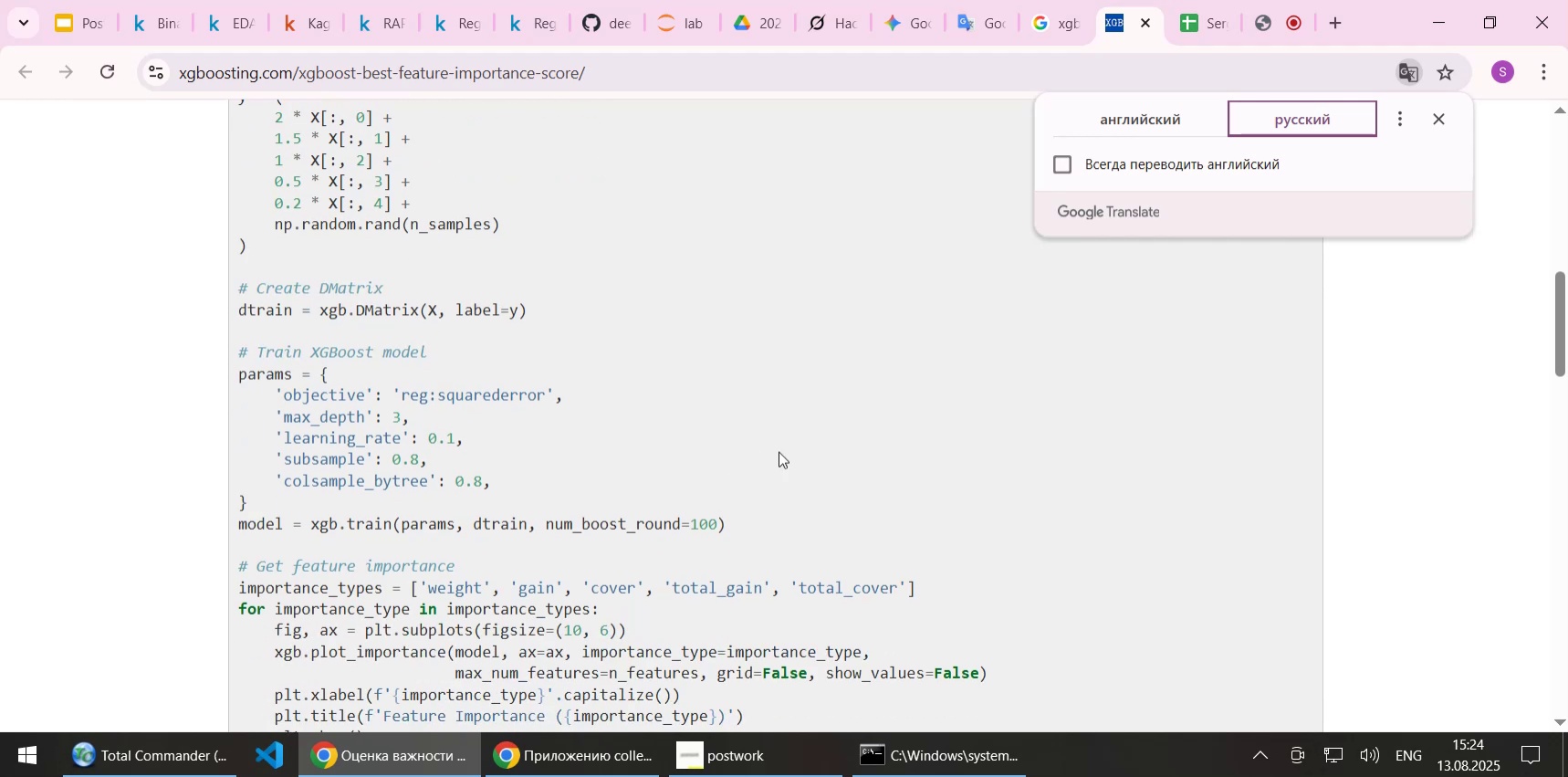 
wait(5.91)
 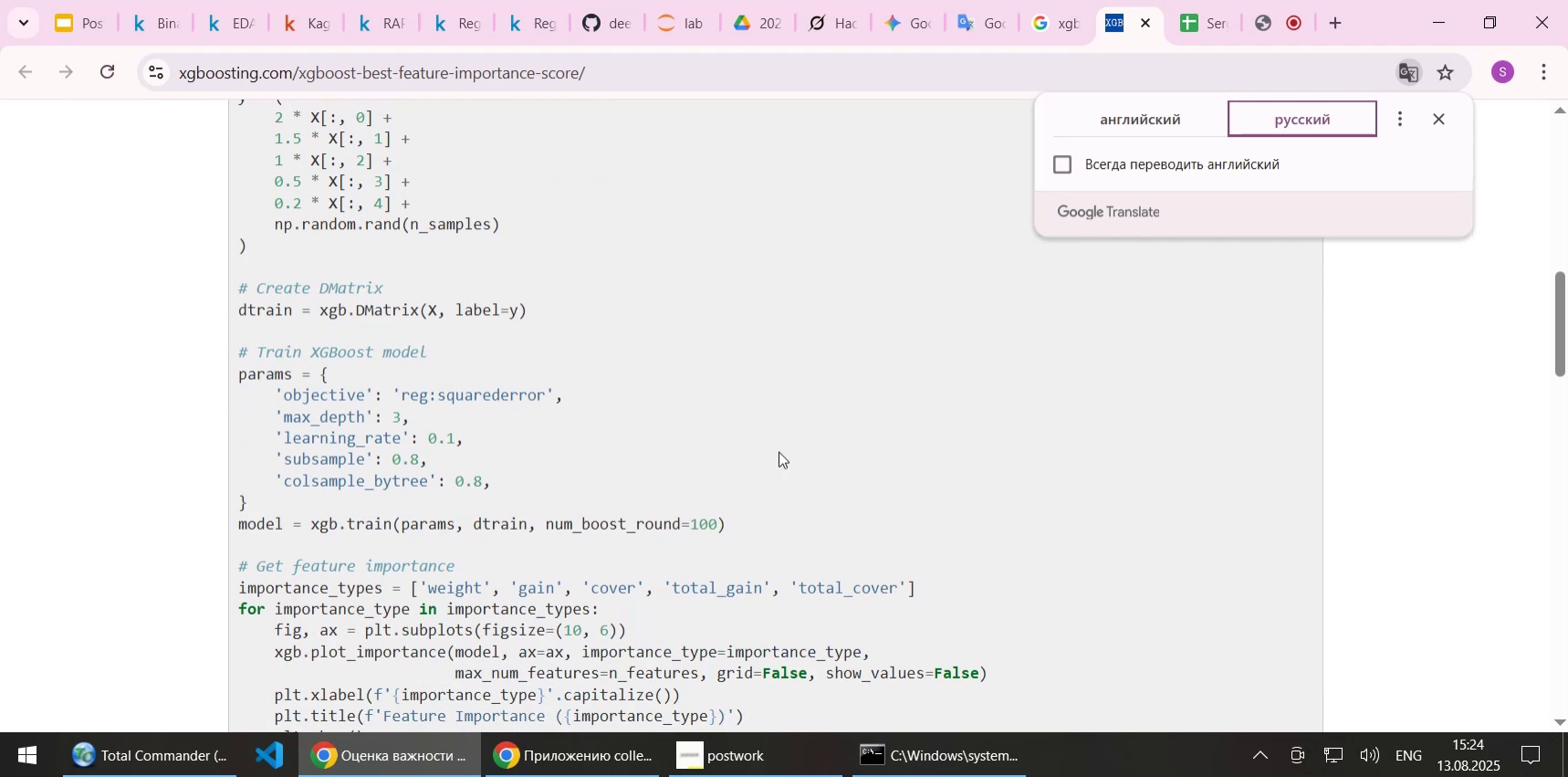 
scroll: coordinate [779, 451], scroll_direction: down, amount: 1.0
 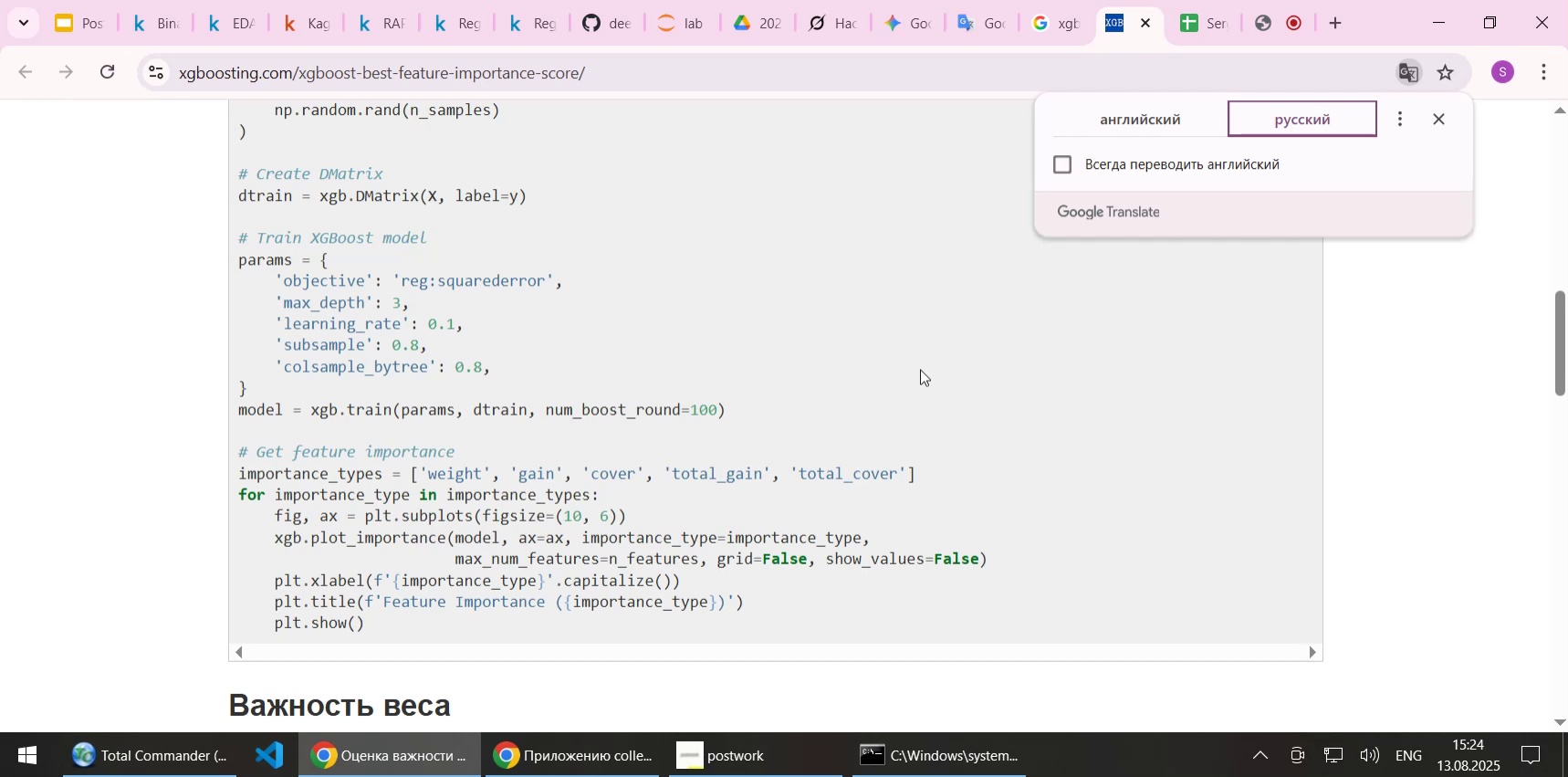 
wait(46.08)
 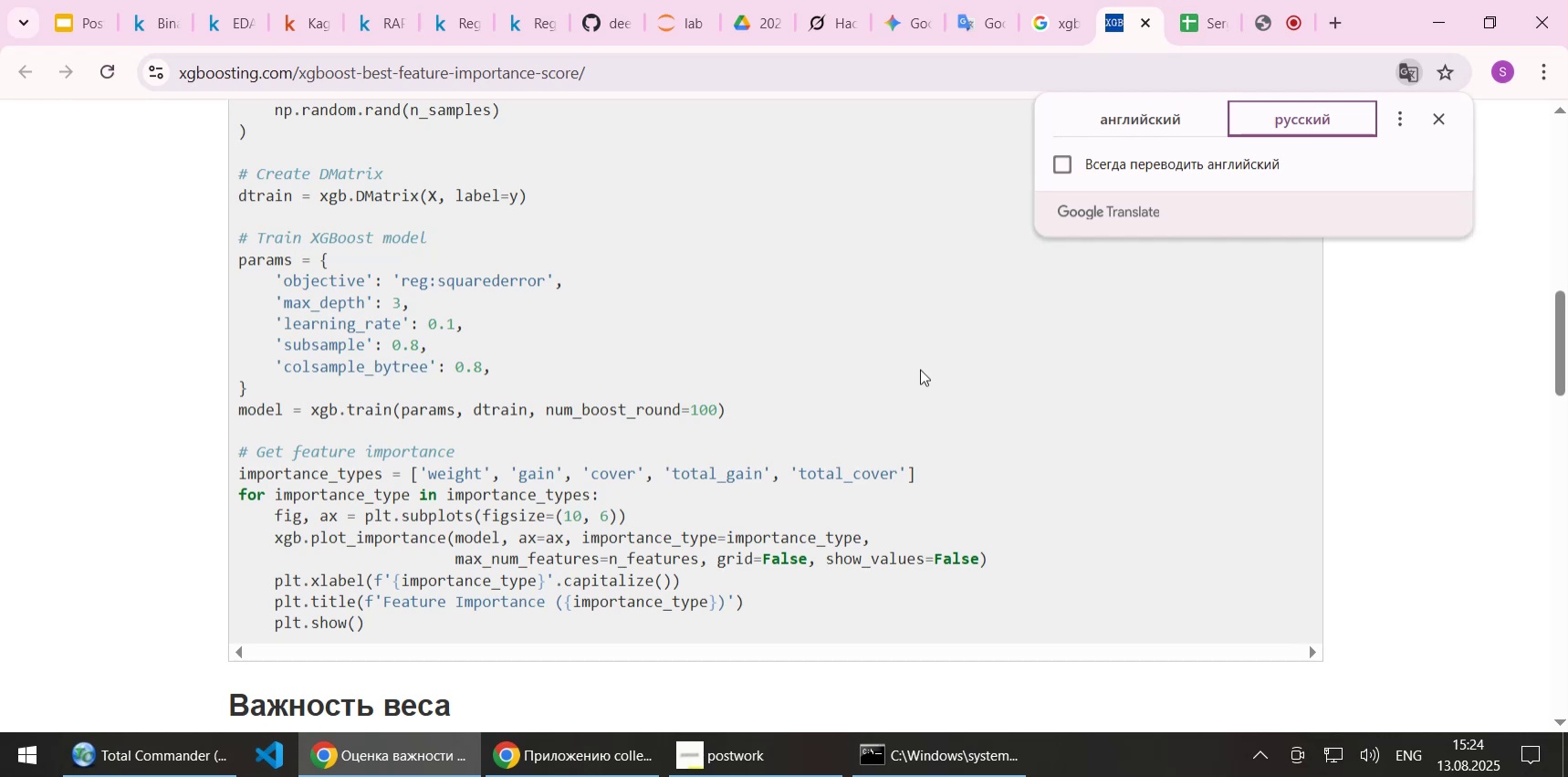 
scroll: coordinate [925, 353], scroll_direction: down, amount: 1.0
 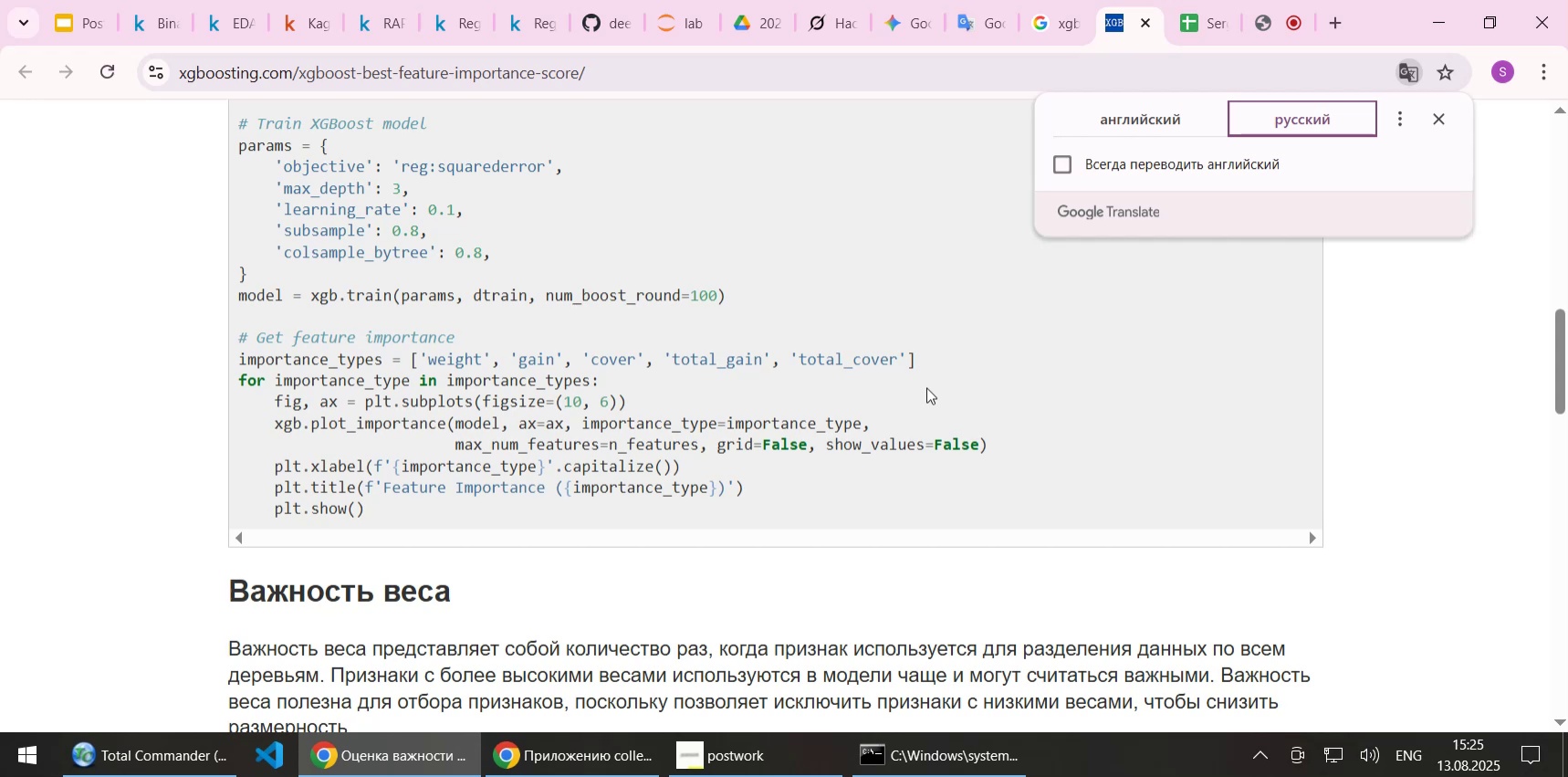 
wait(45.51)
 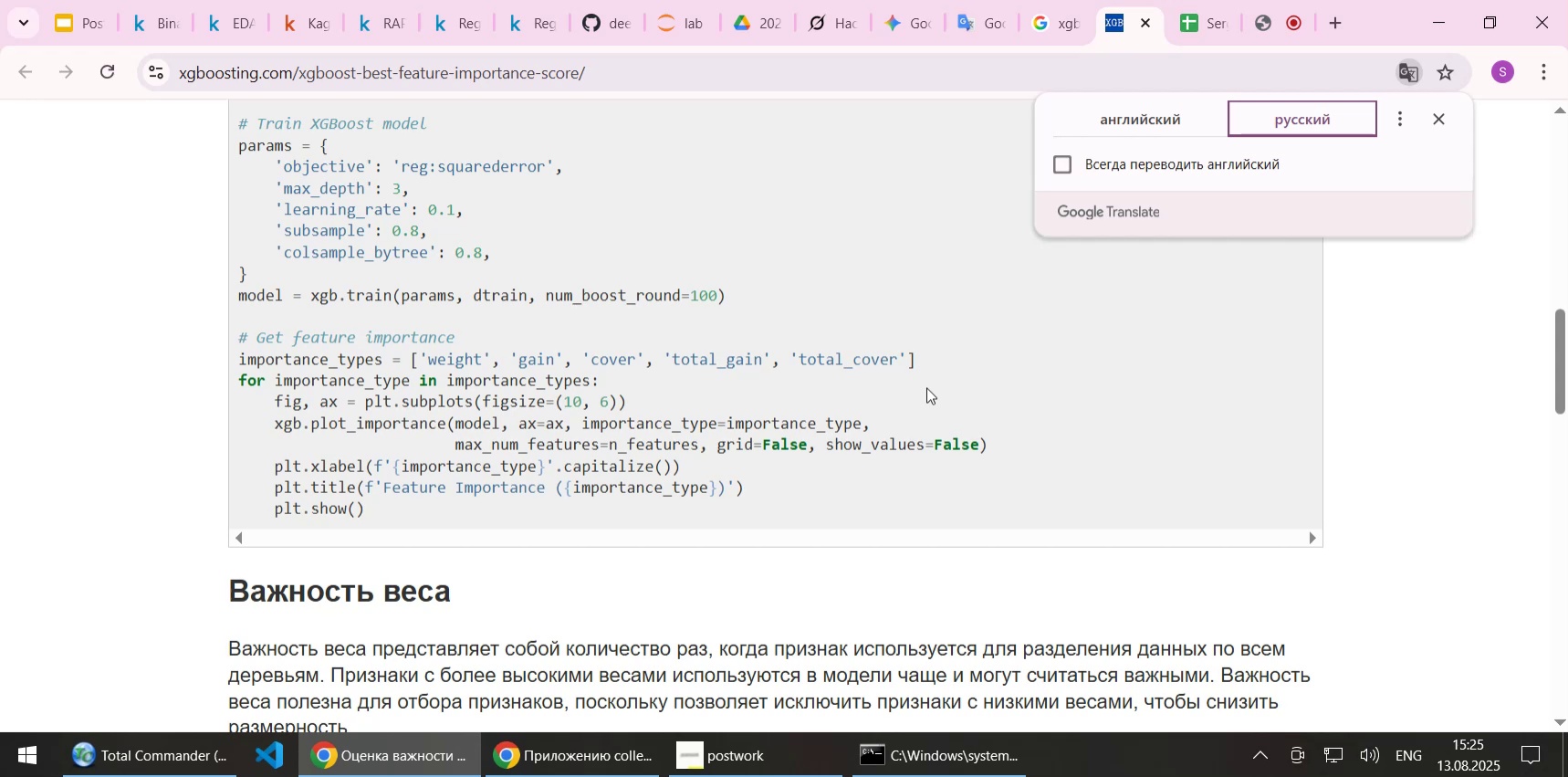 
scroll: coordinate [866, 418], scroll_direction: up, amount: 1.0
 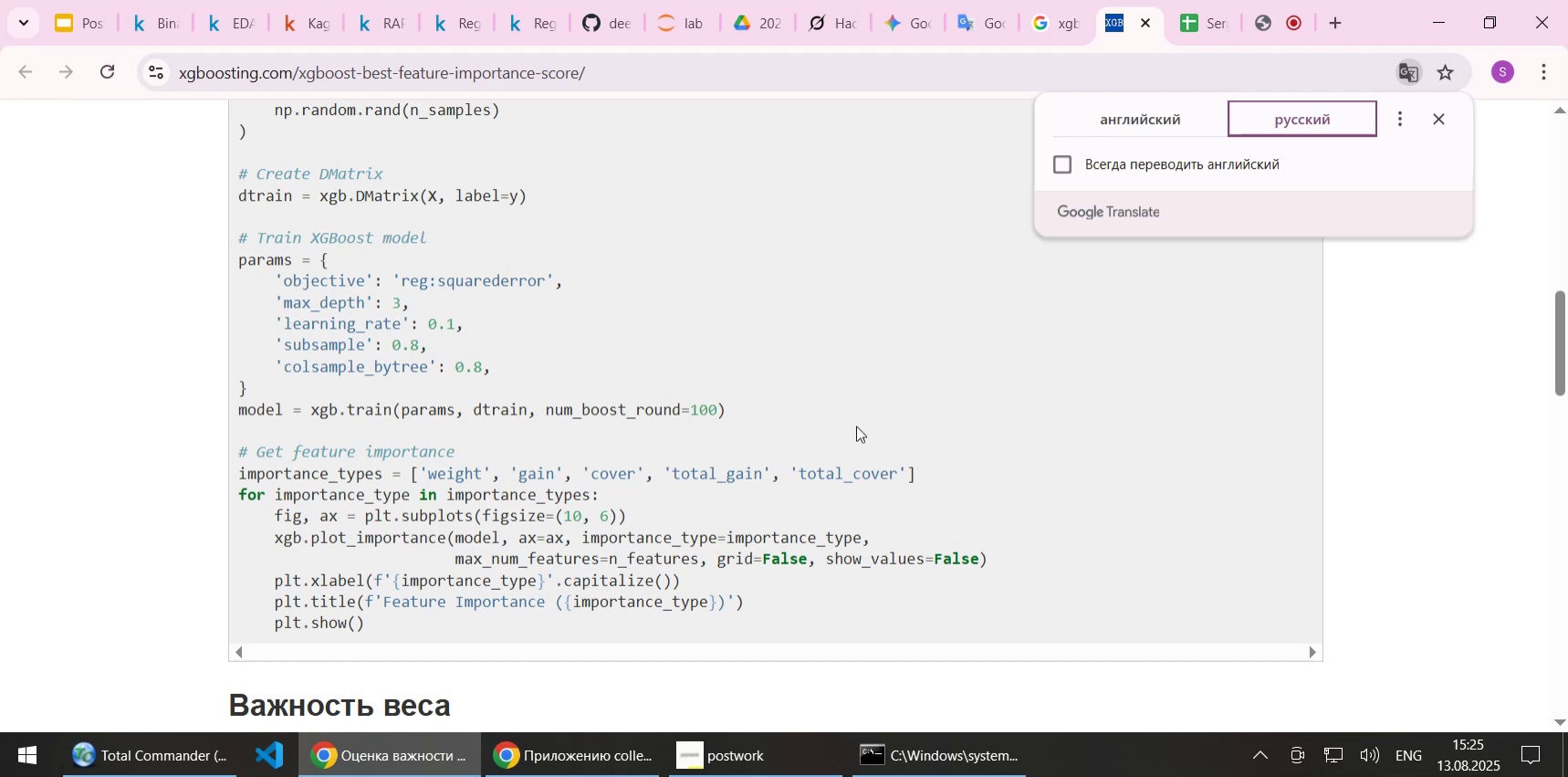 
wait(8.95)
 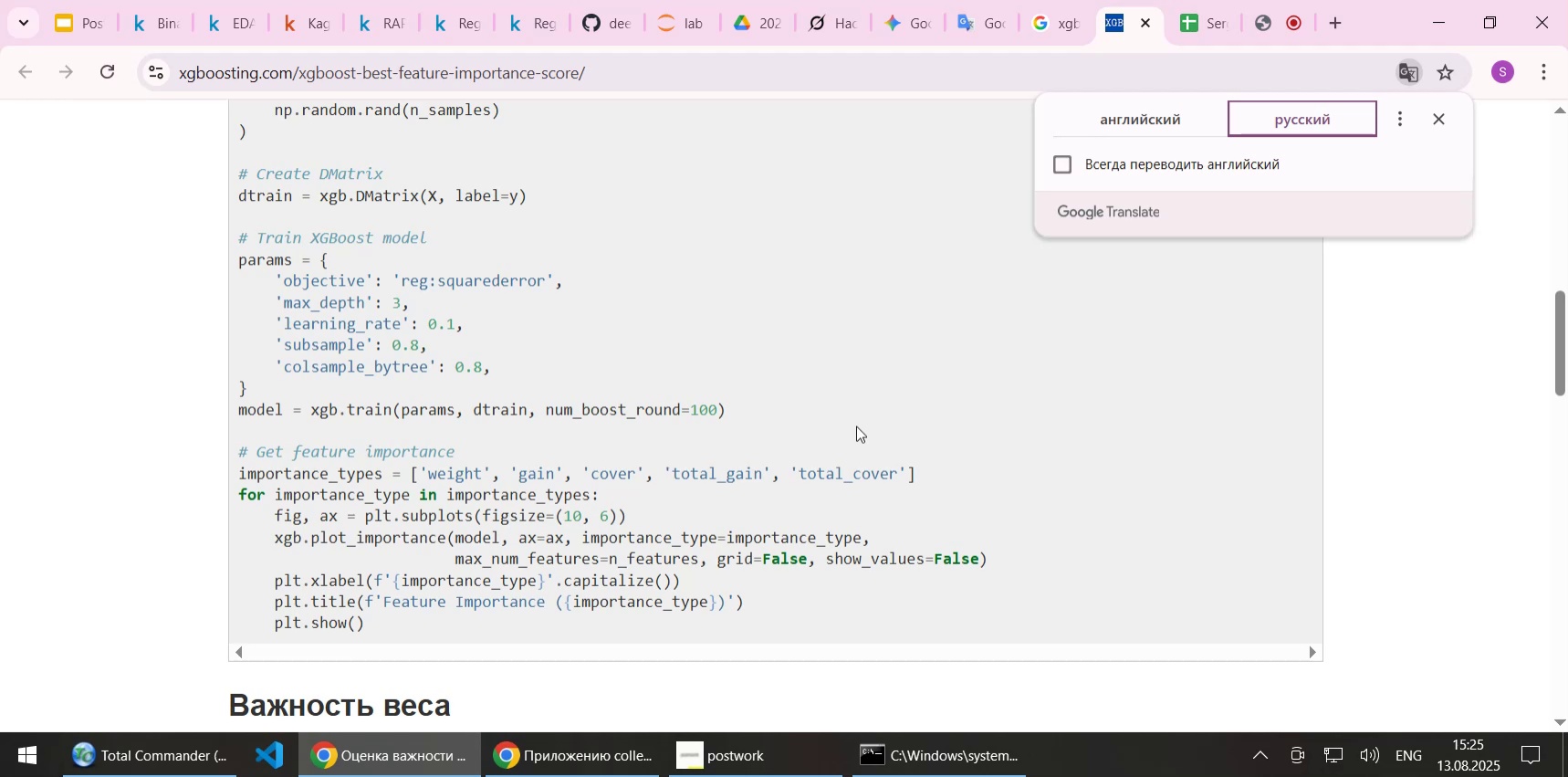 
scroll: coordinate [833, 442], scroll_direction: down, amount: 1.0
 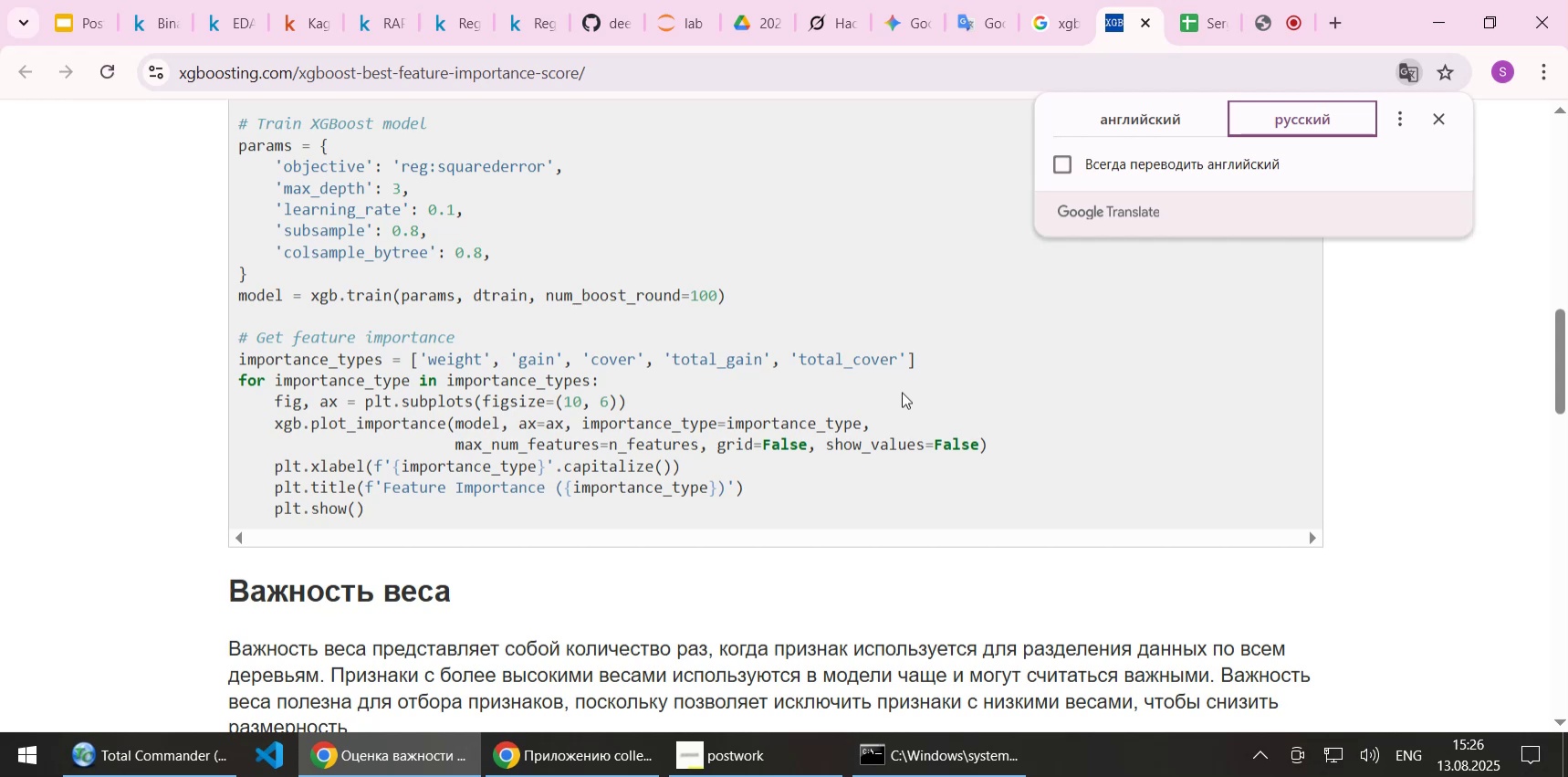 
wait(38.11)
 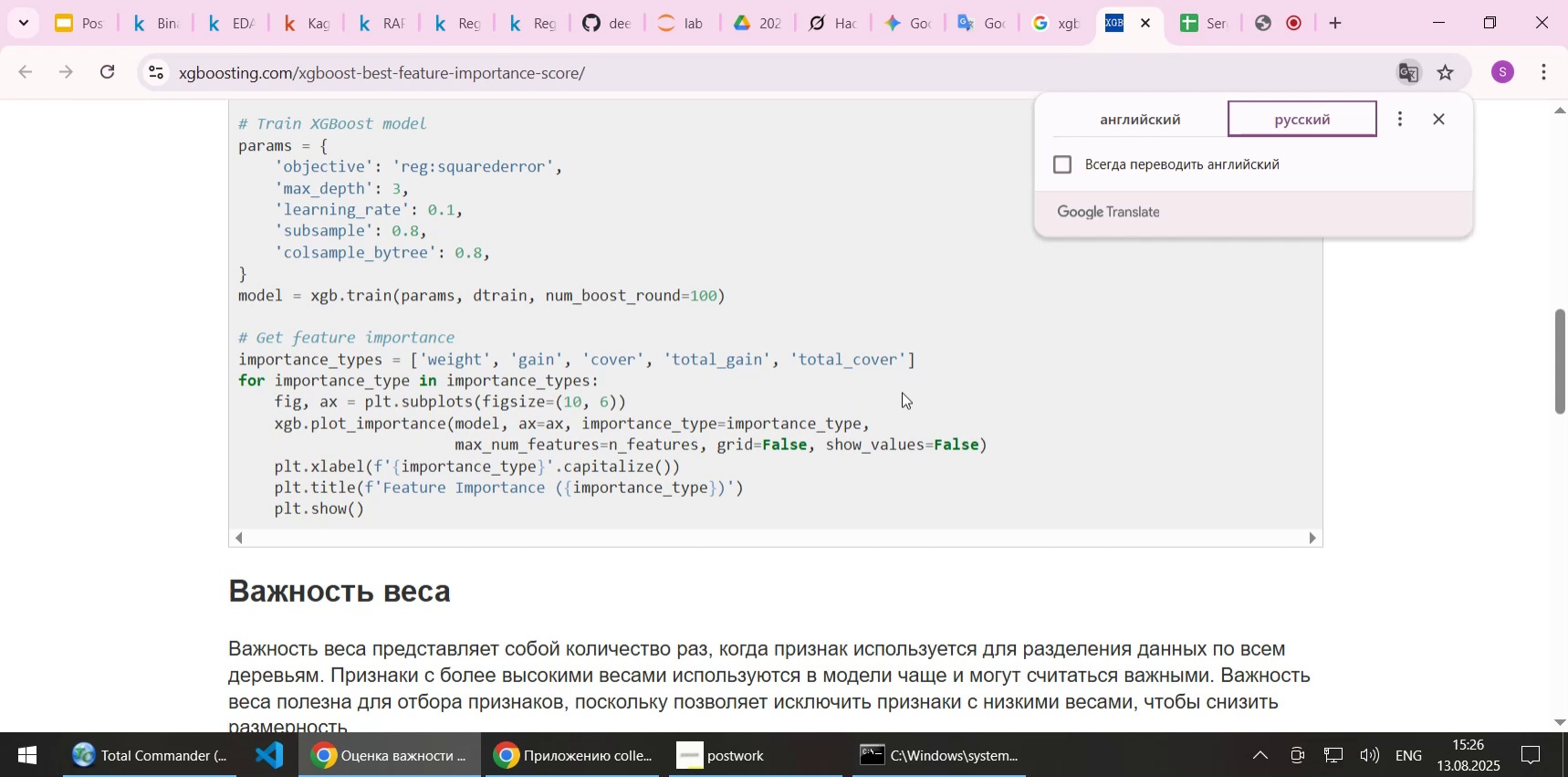 
scroll: coordinate [900, 399], scroll_direction: down, amount: 3.0
 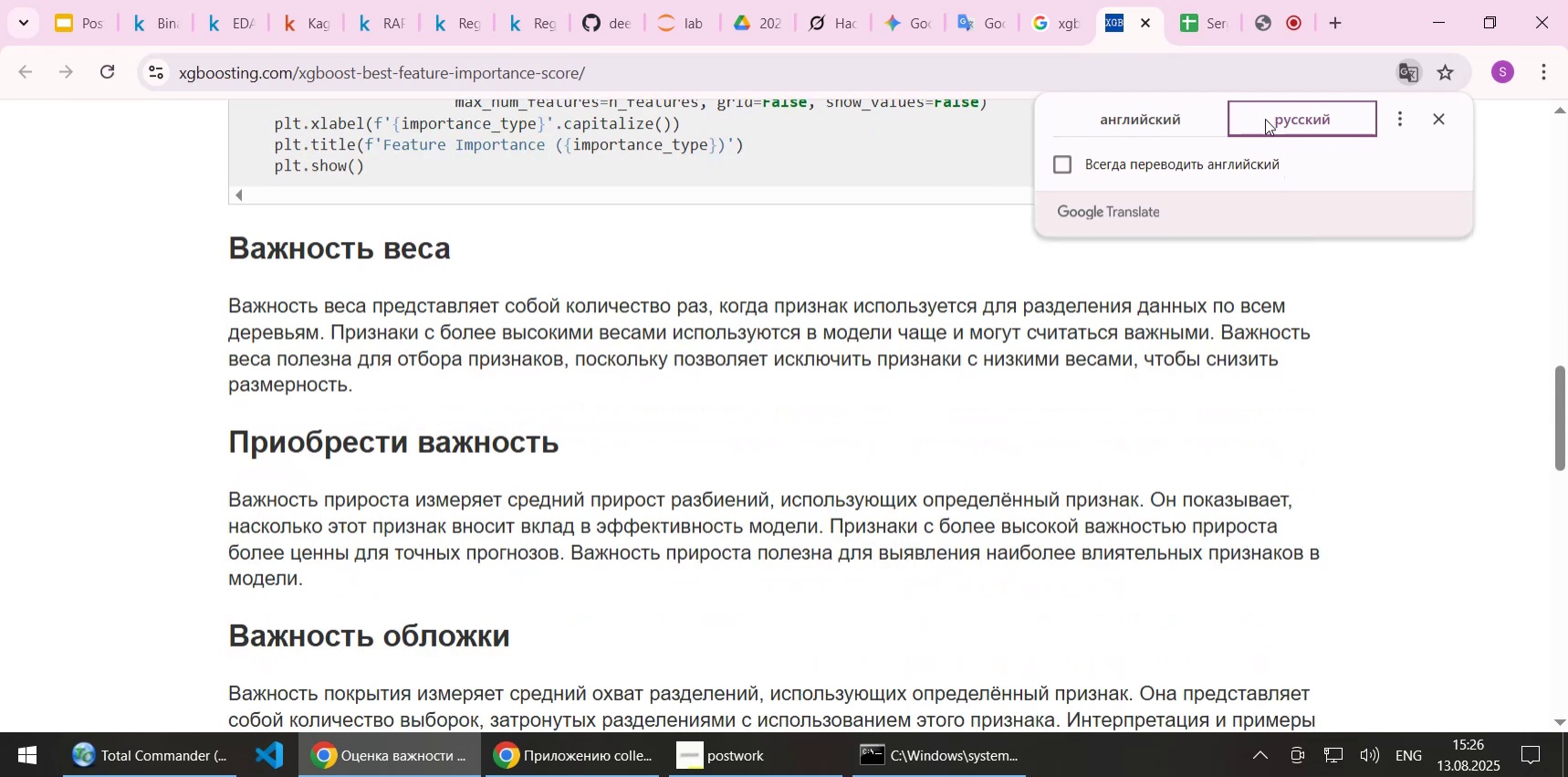 
left_click([1131, 119])
 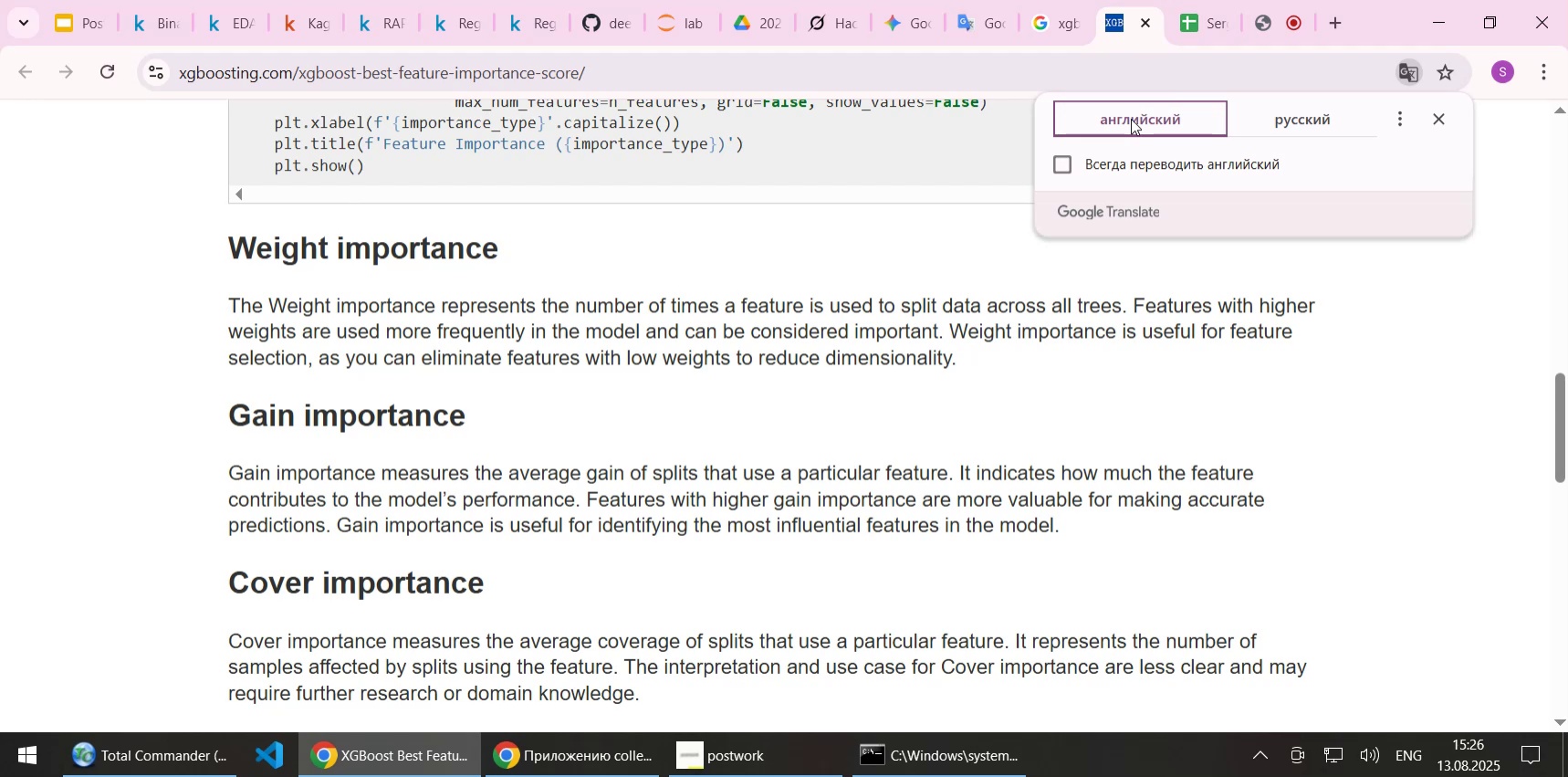 
left_click([1261, 120])
 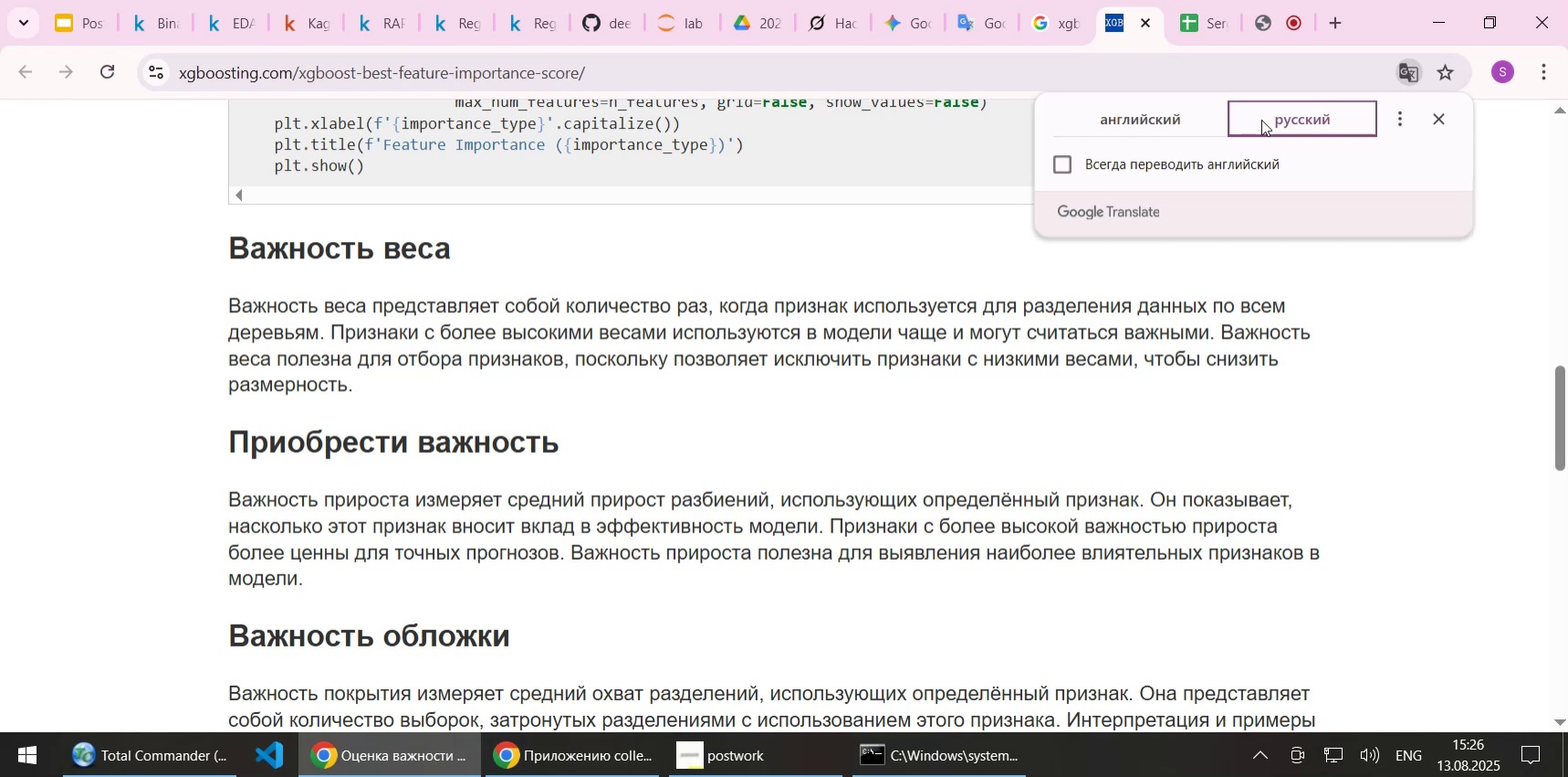 
wait(14.93)
 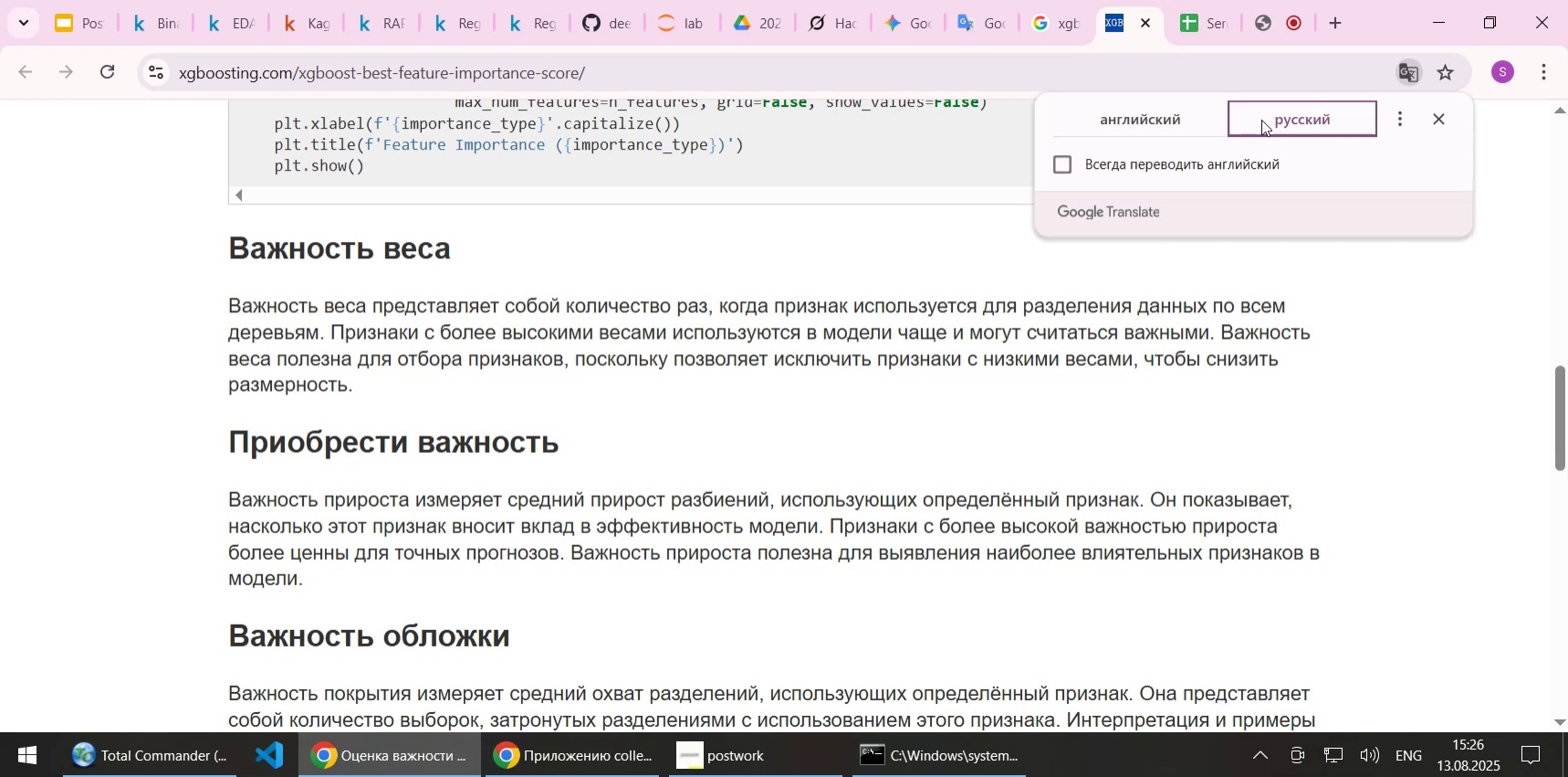 
left_click([1155, 112])
 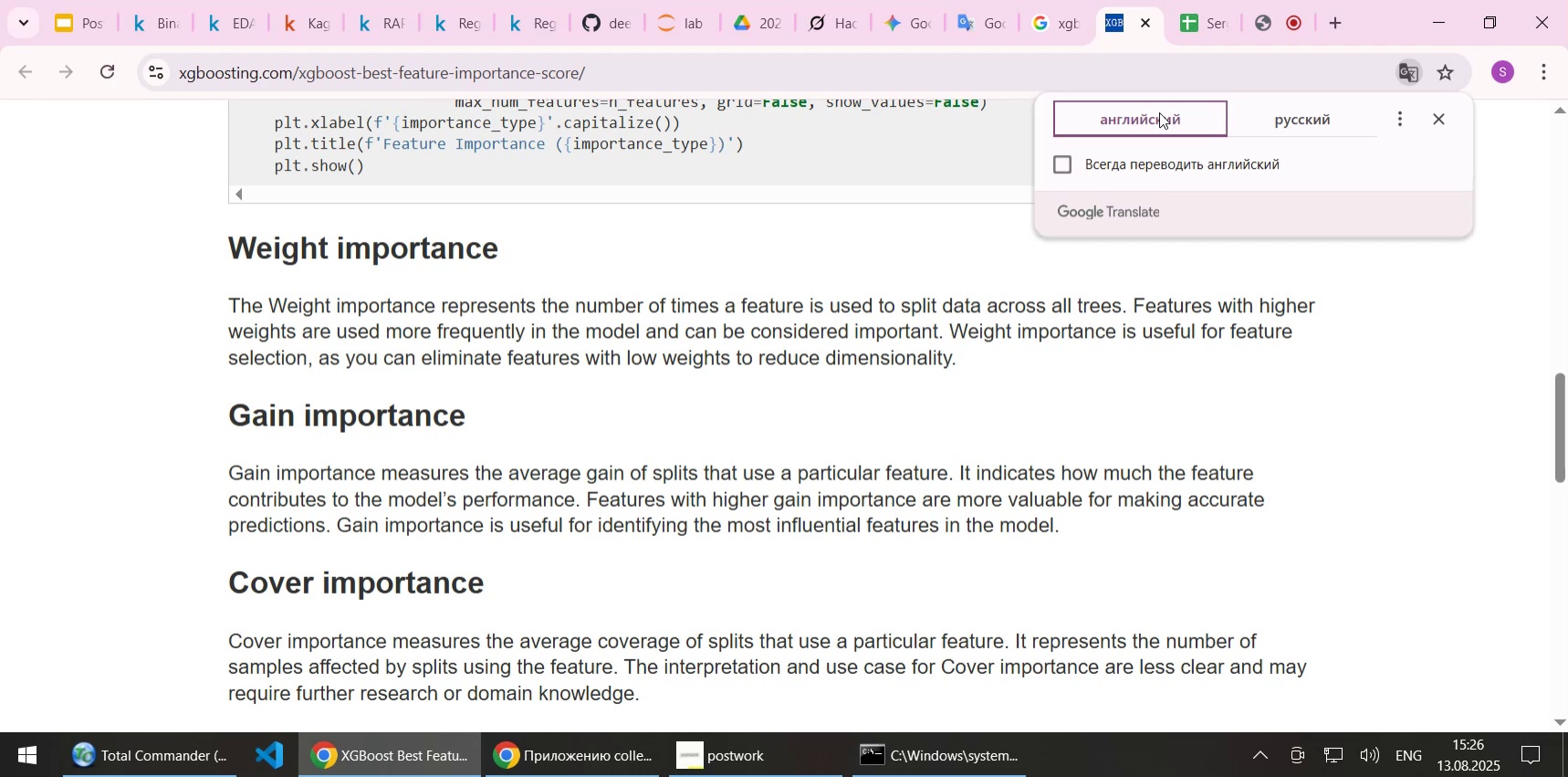 
wait(12.69)
 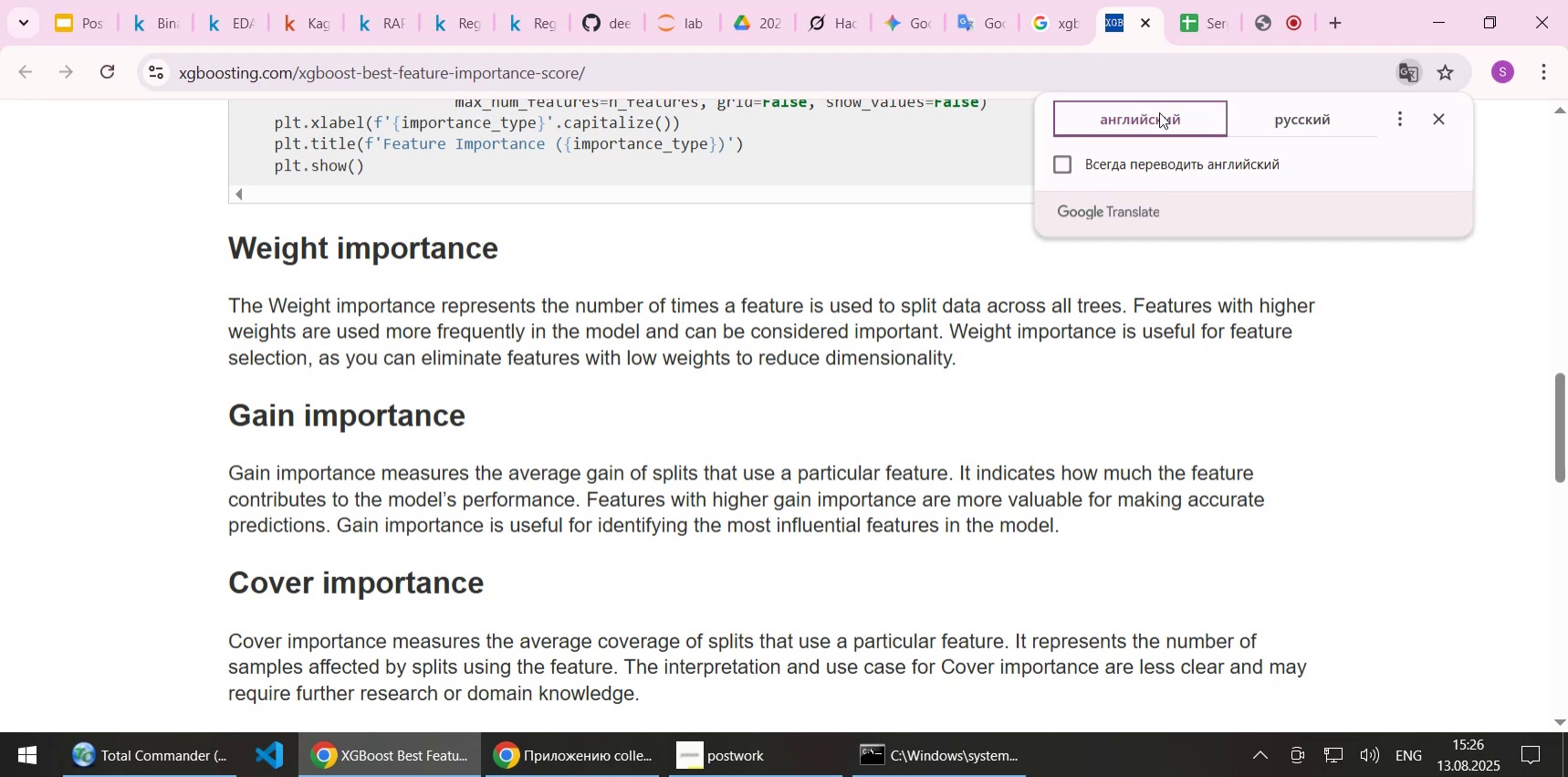 
left_click([701, 58])
 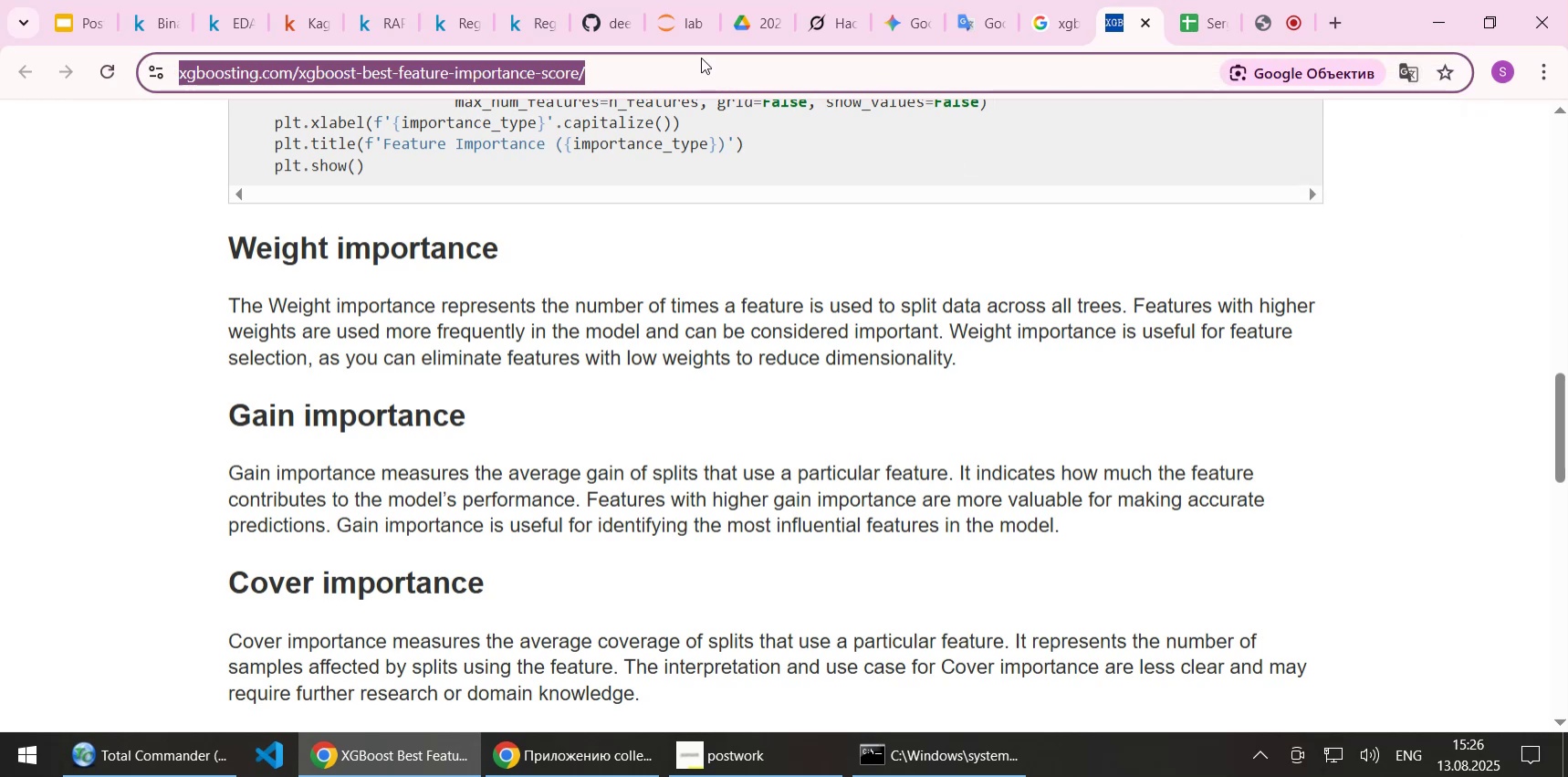 
key(Control+C)
 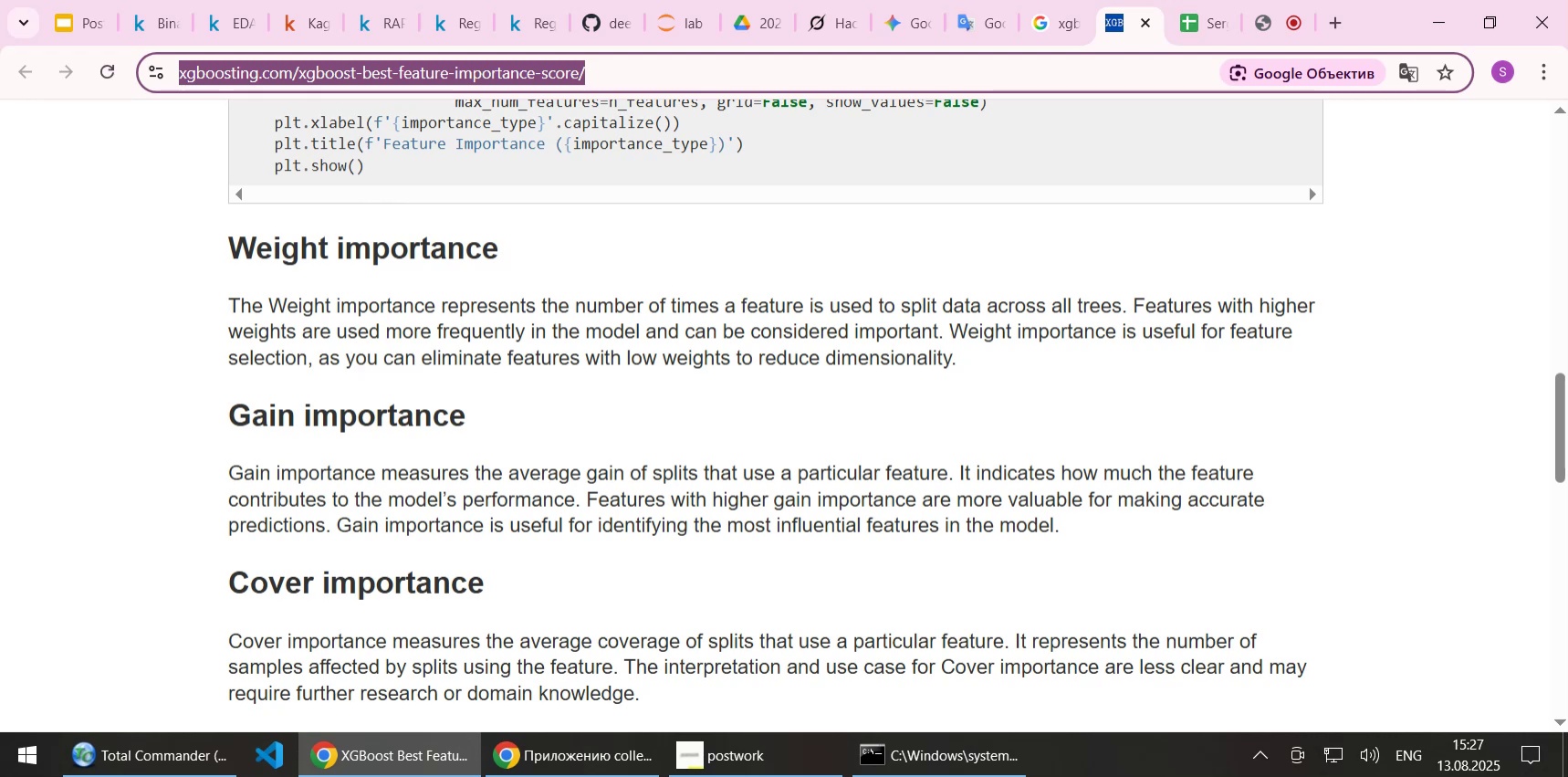 
wait(60.58)
 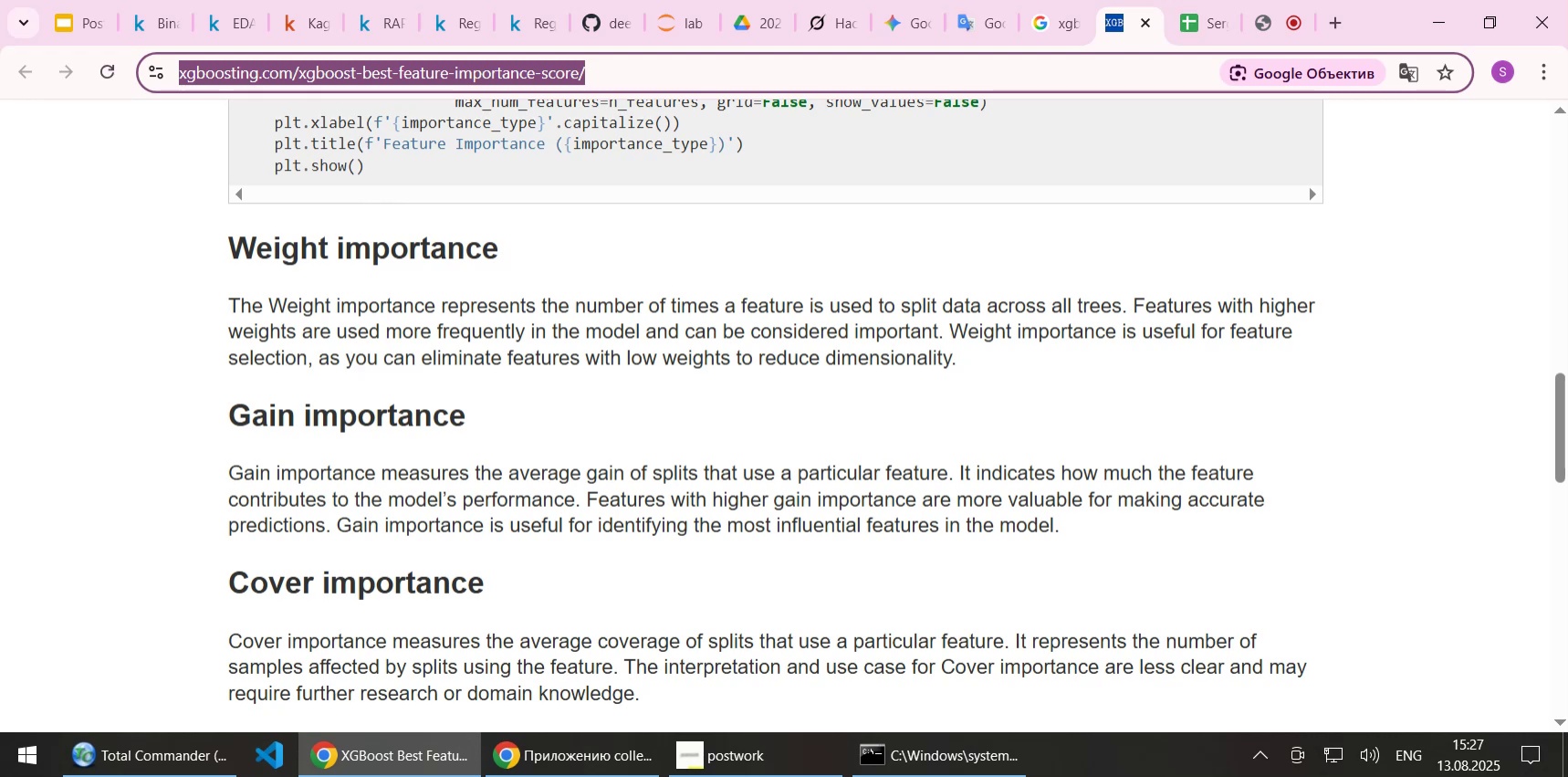 
left_click([668, 386])
 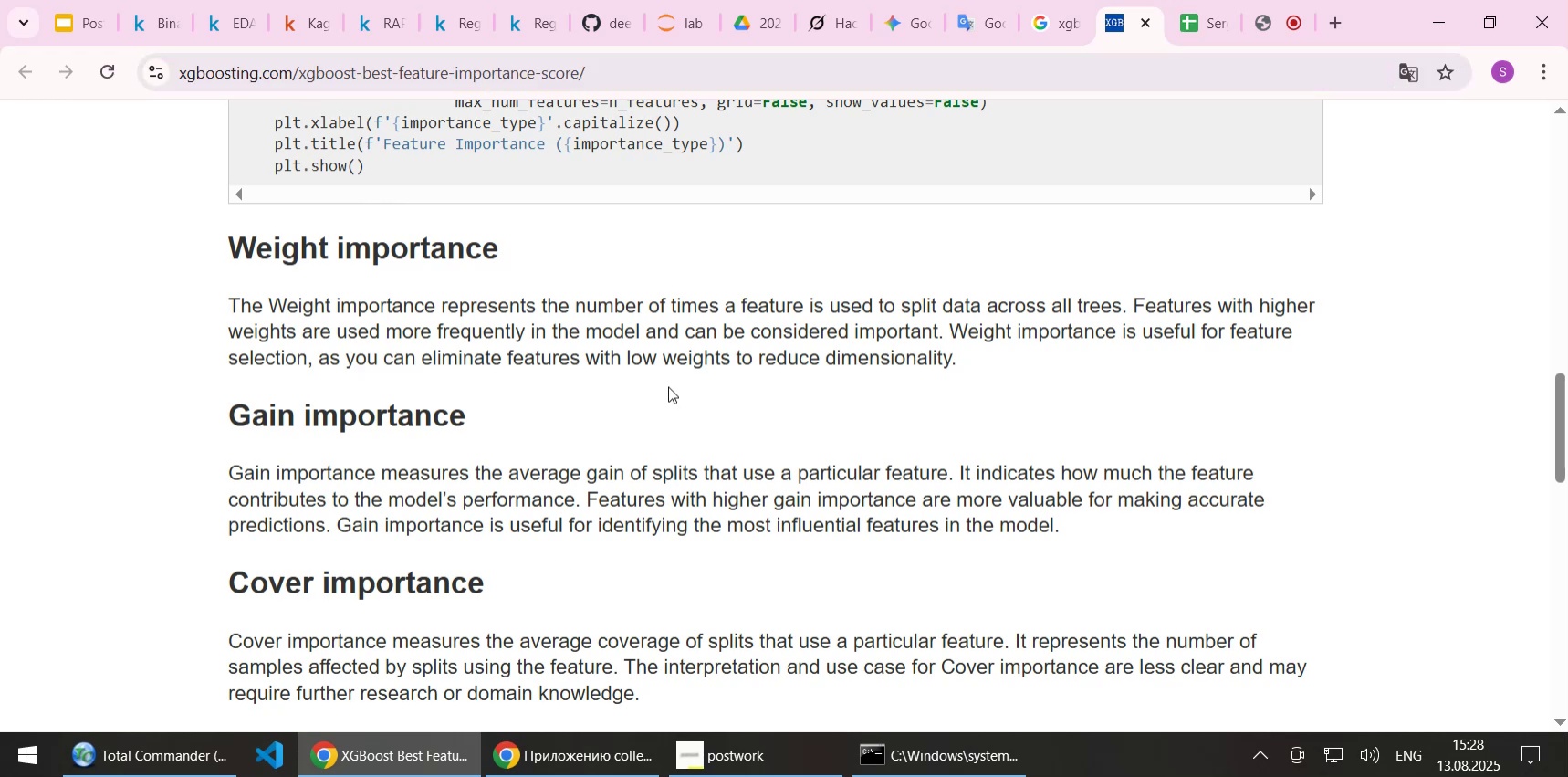 
scroll: coordinate [668, 386], scroll_direction: up, amount: 20.0
 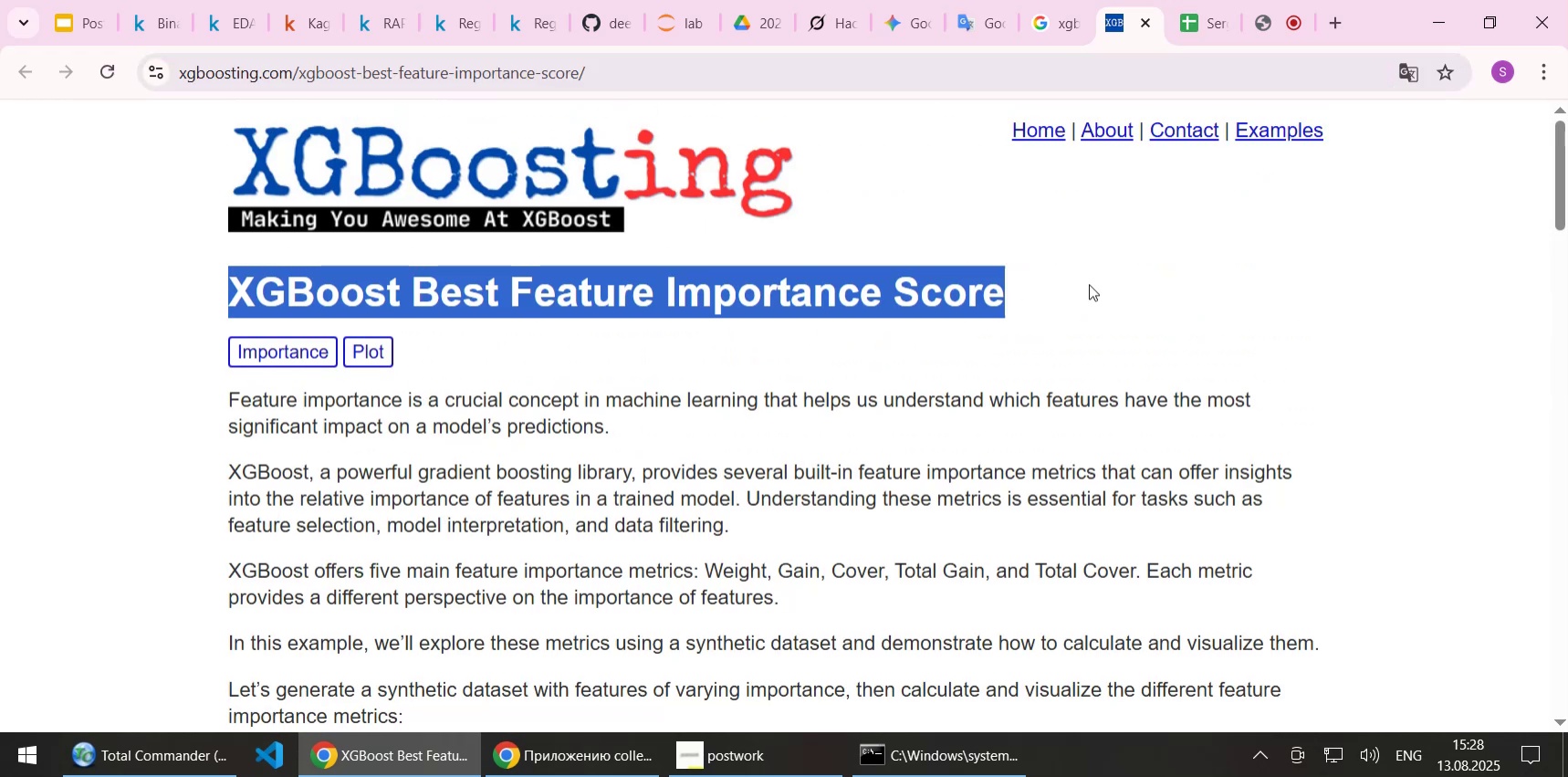 
key(Control+C)
 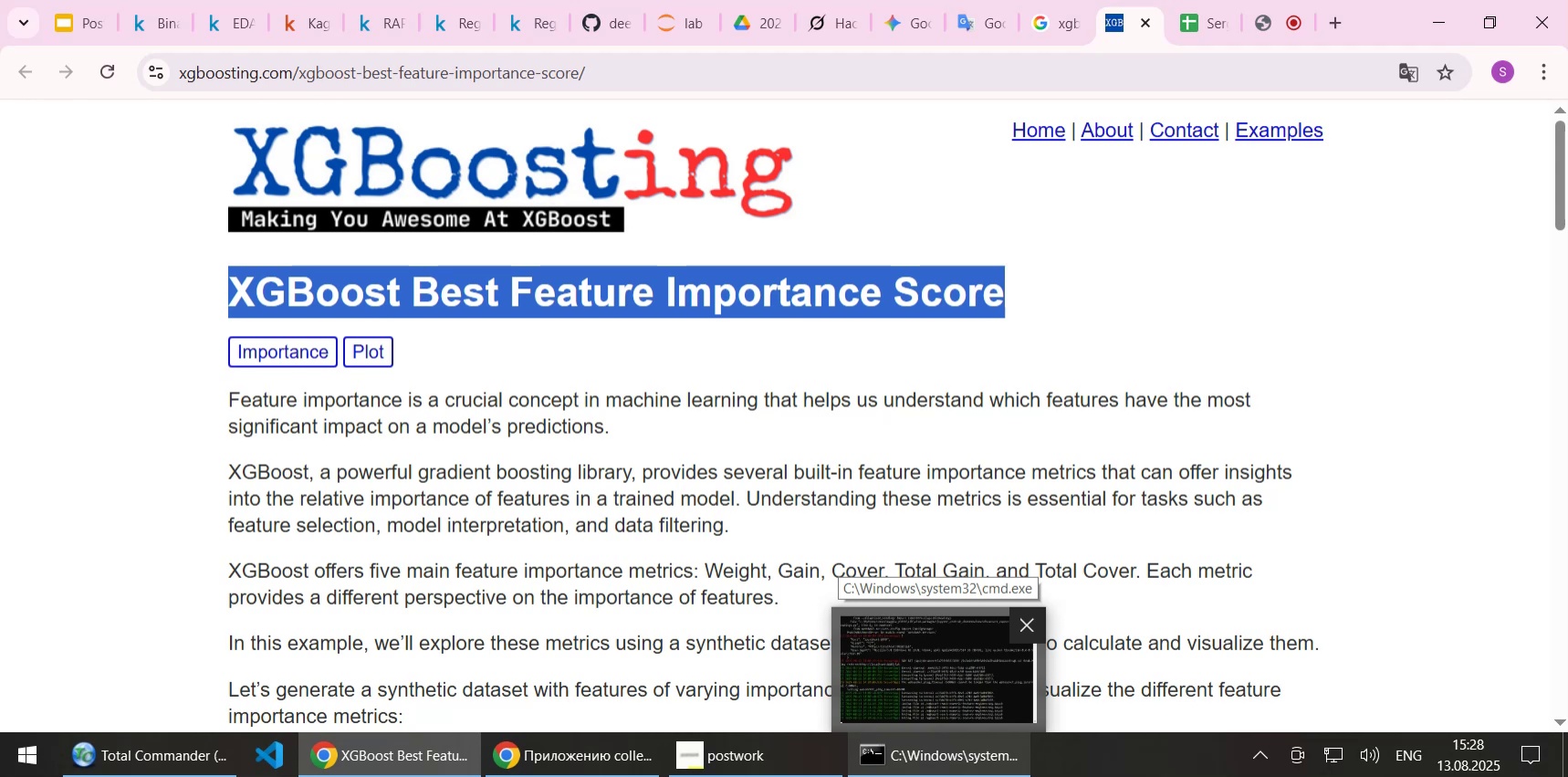 
wait(5.33)
 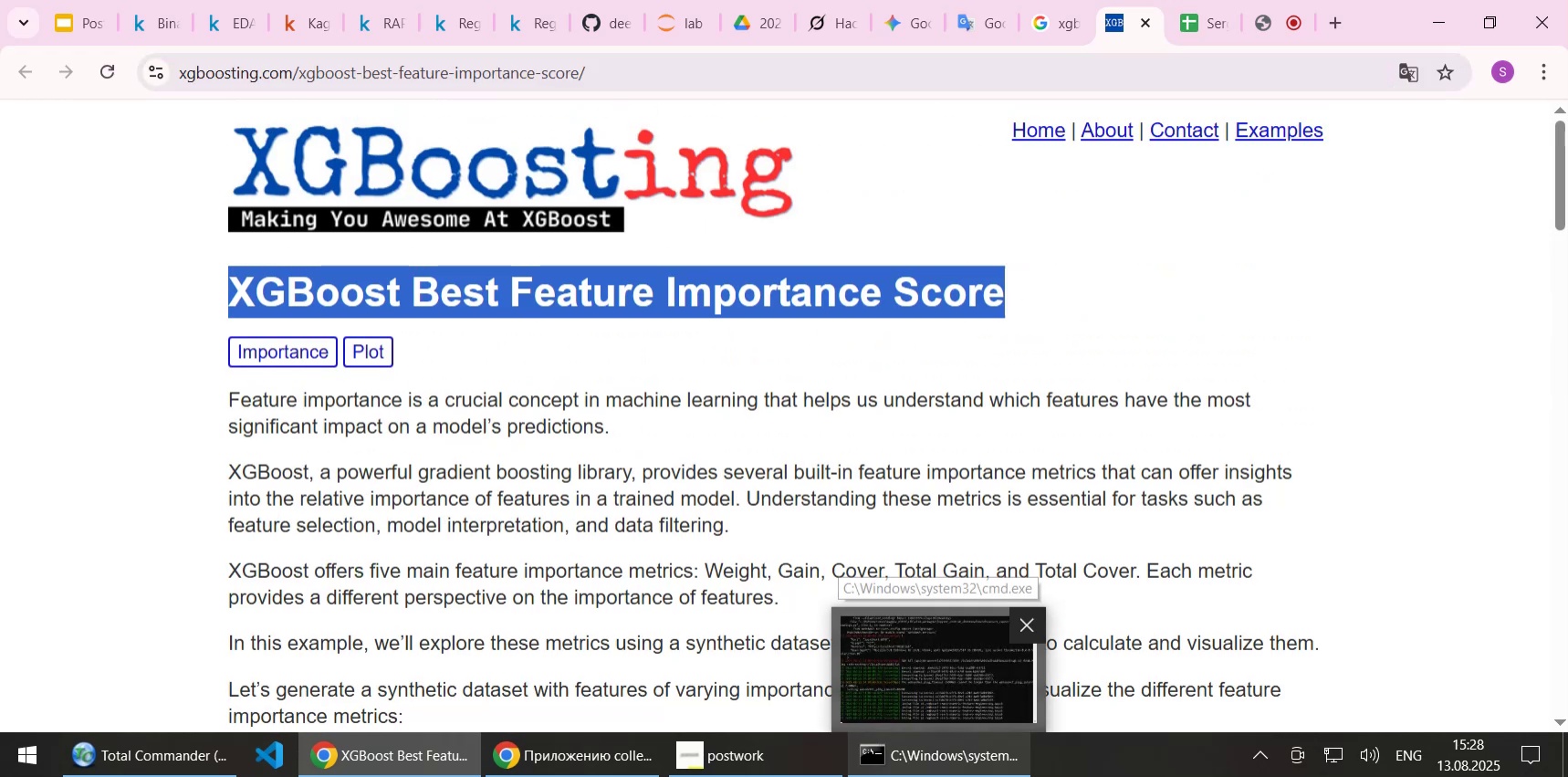 
left_click([708, 488])
 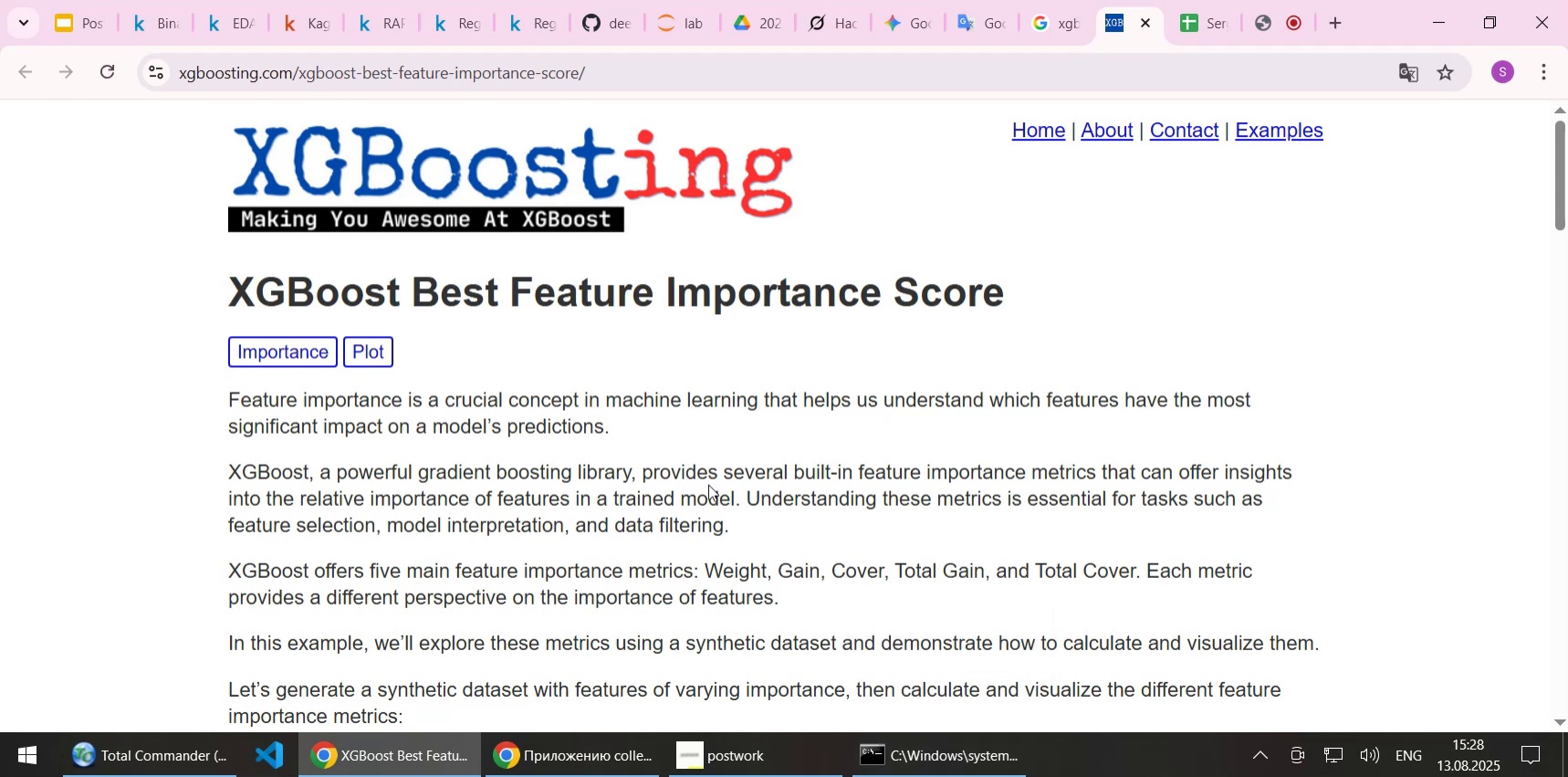 
scroll: coordinate [708, 484], scroll_direction: up, amount: 3.0
 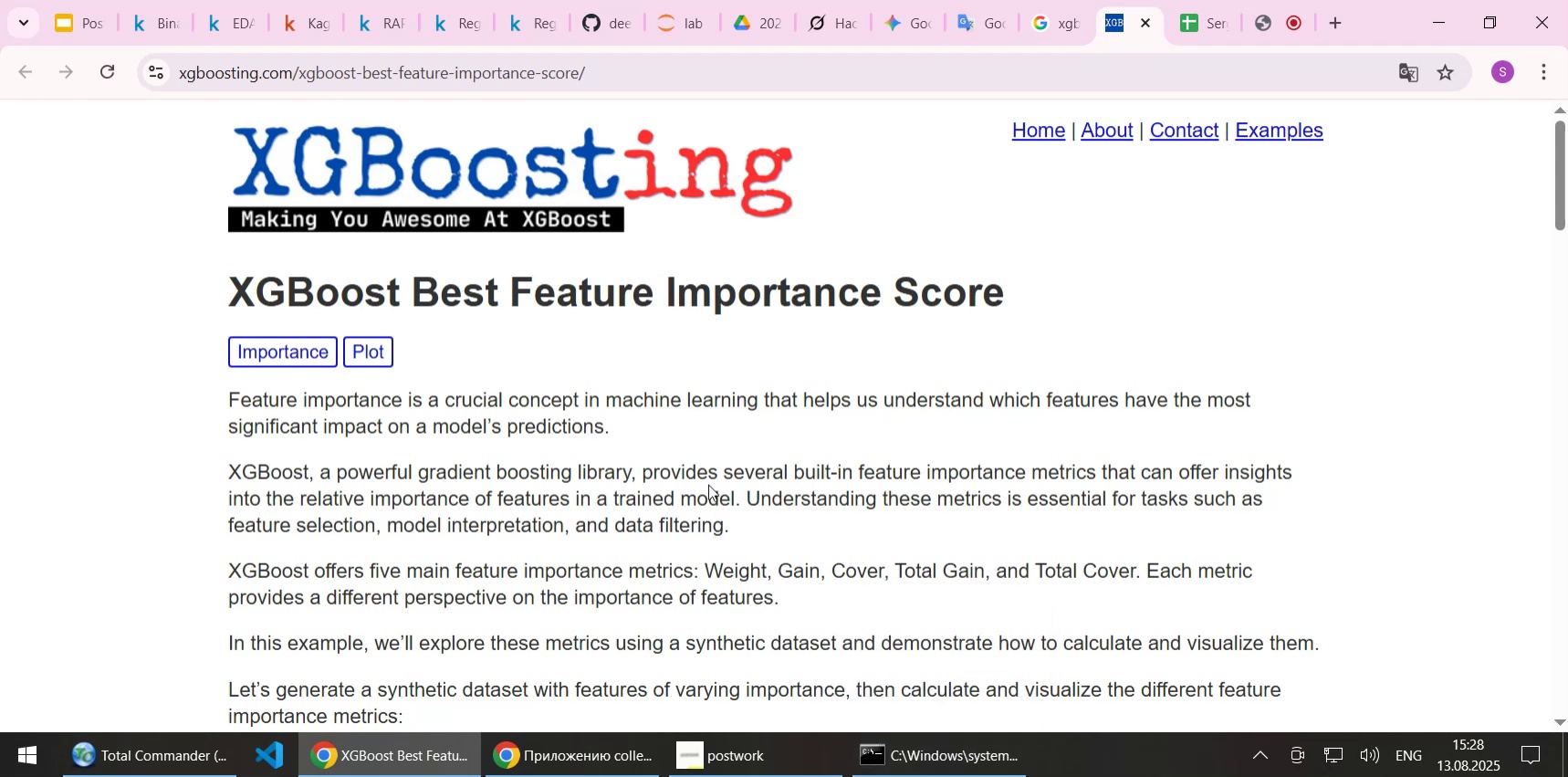 
wait(8.81)
 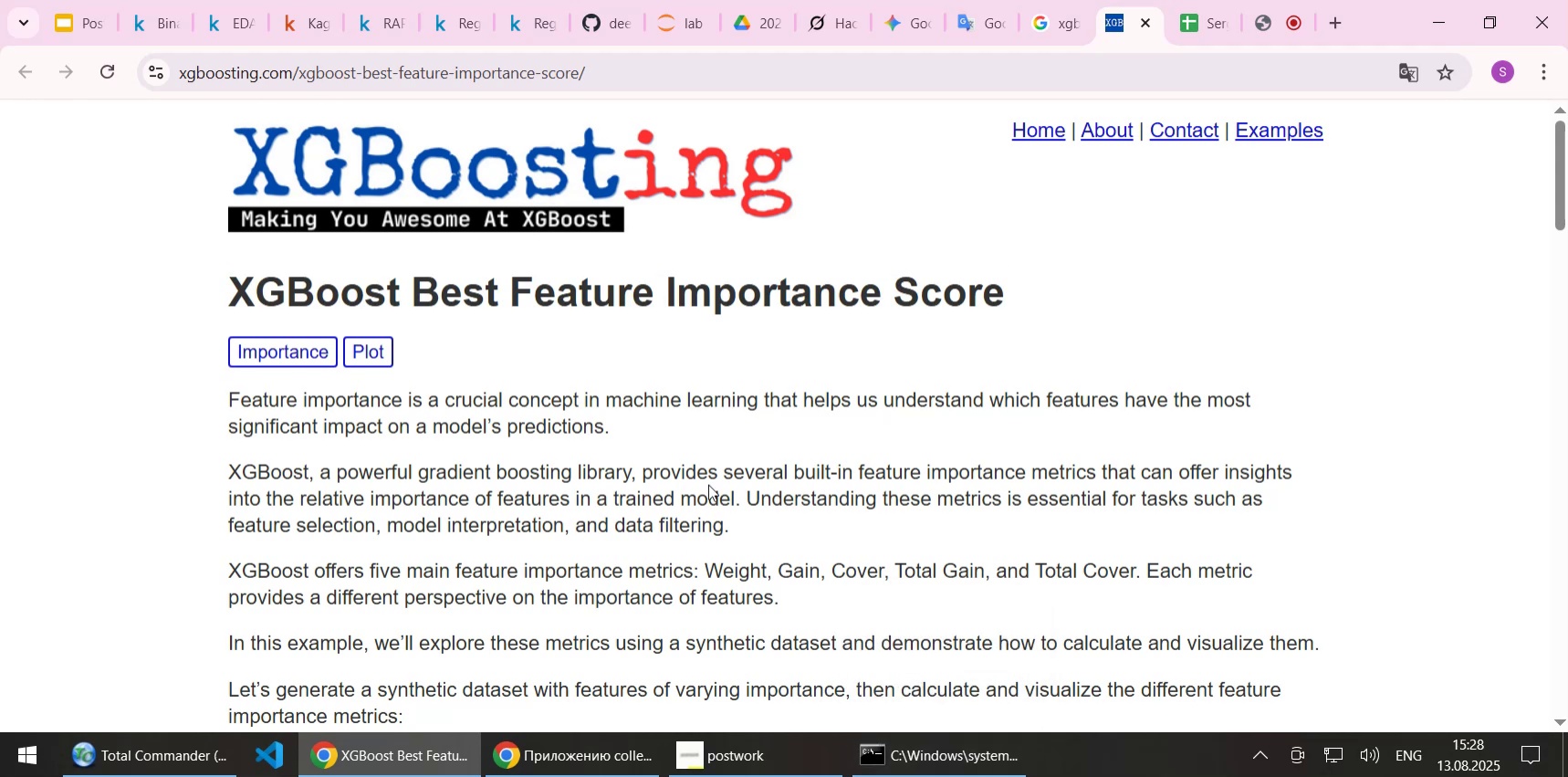 
scroll: coordinate [1010, 494], scroll_direction: down, amount: 14.0
 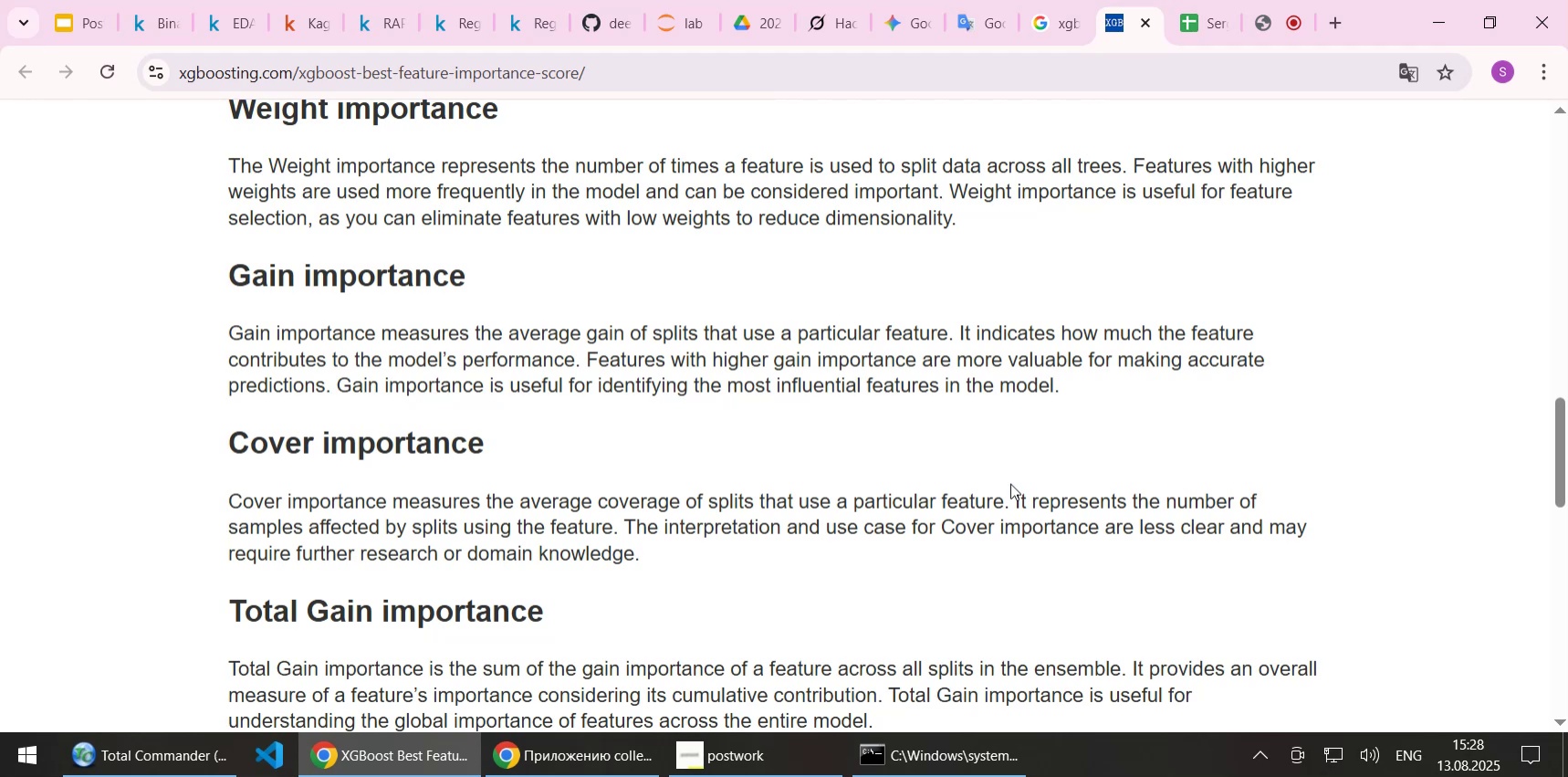 
wait(11.1)
 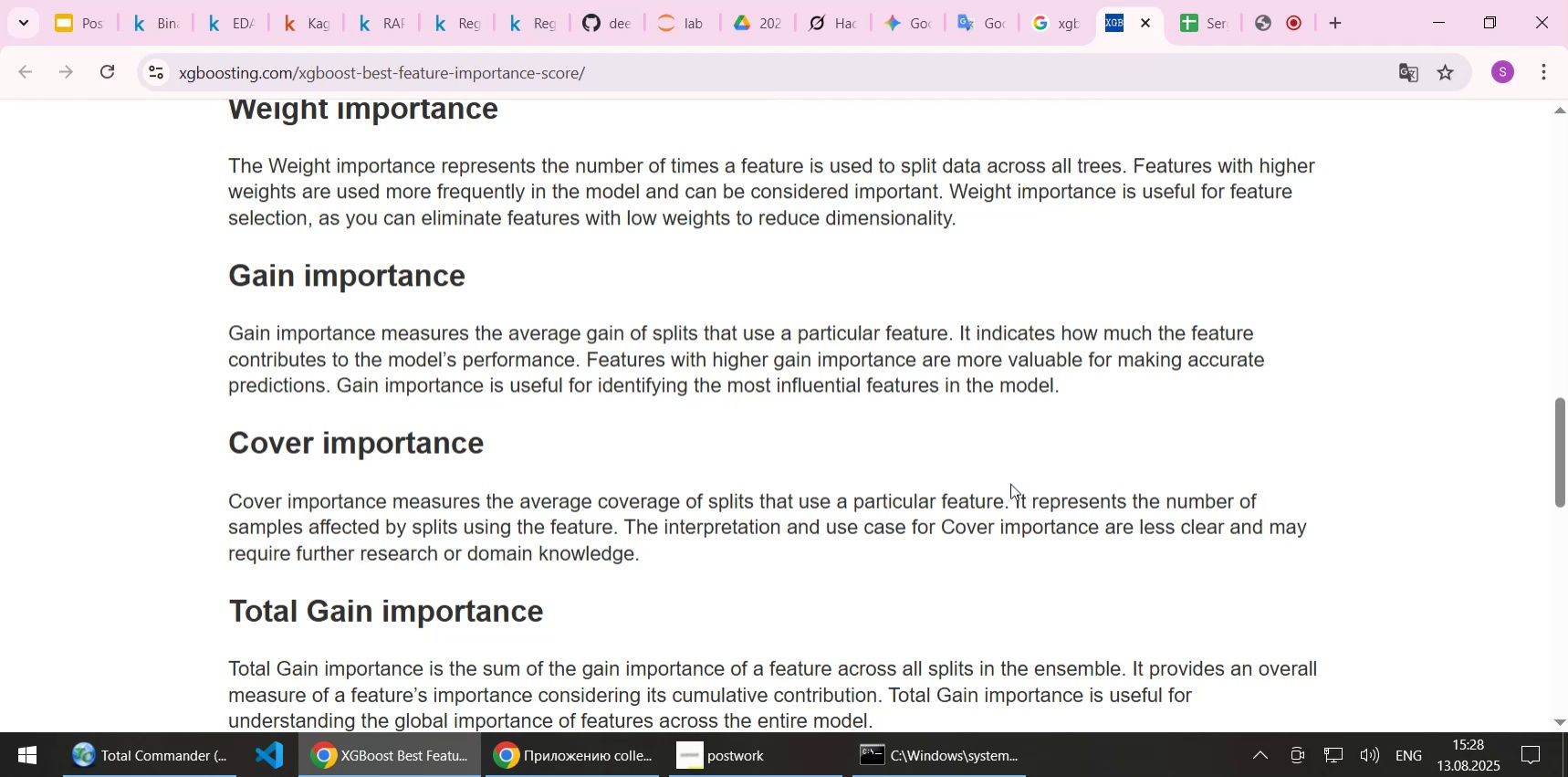 
left_click([1267, 25])
 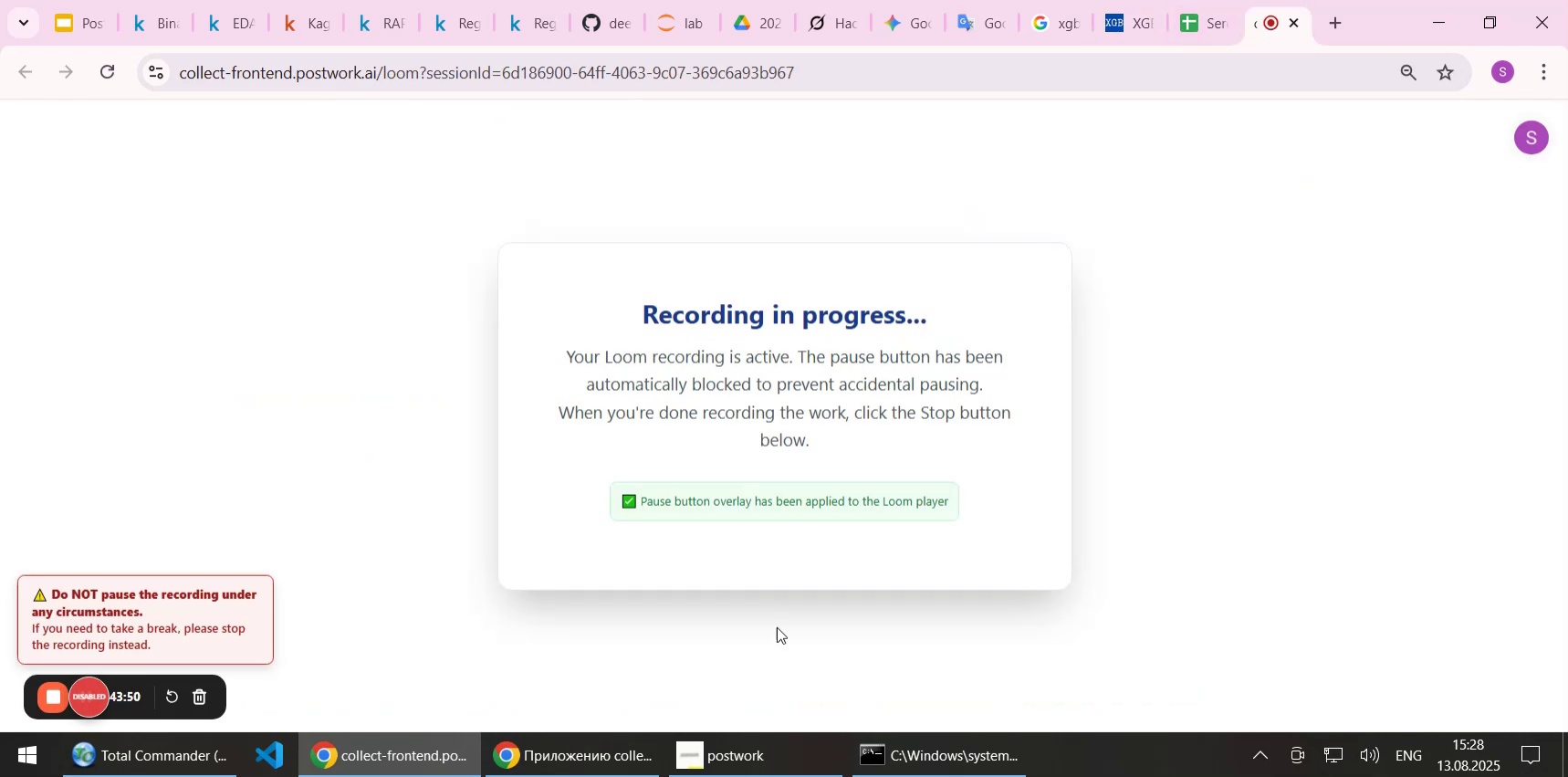 
left_click([758, 756])
 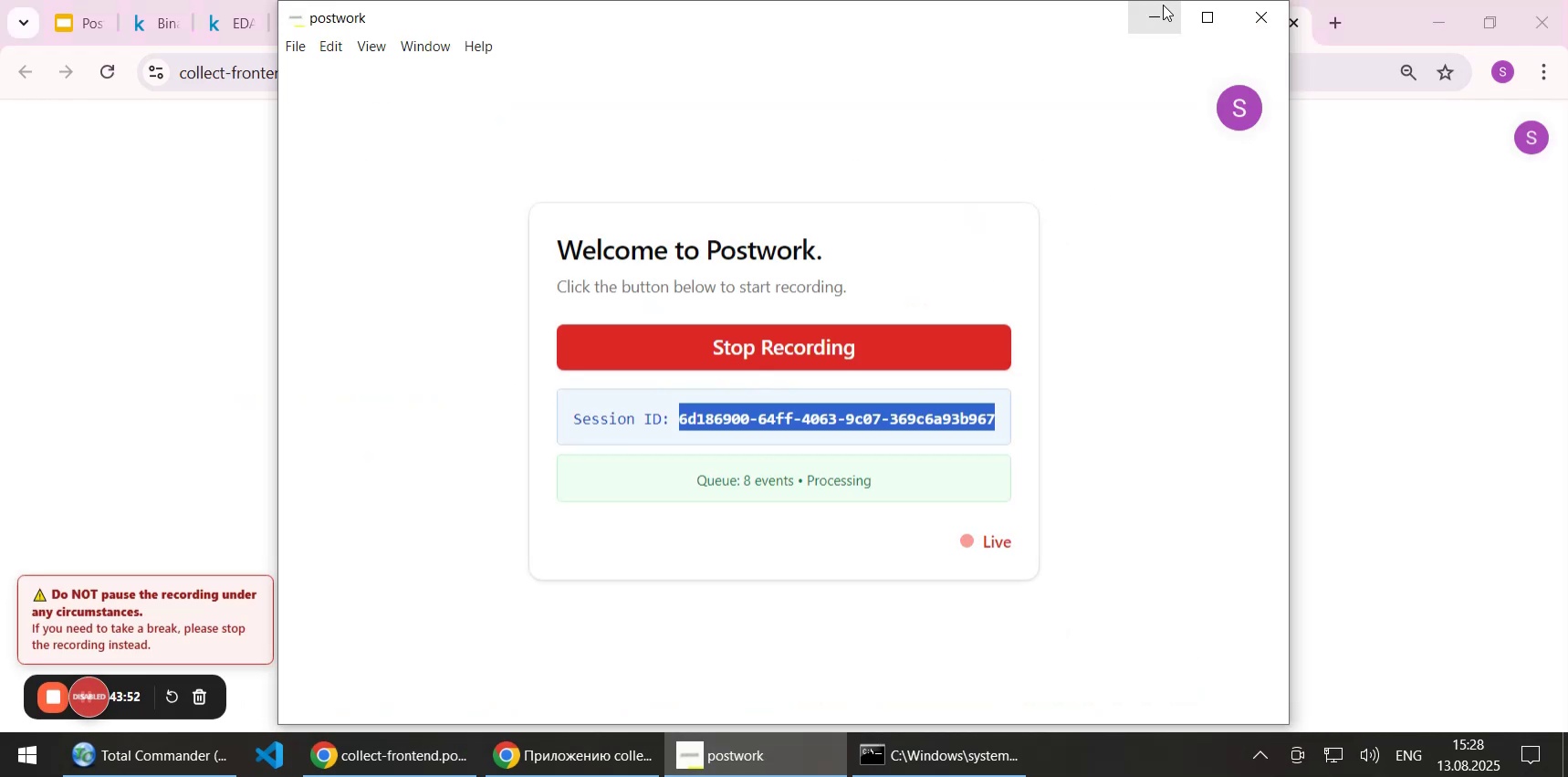 
left_click([1160, 8])
 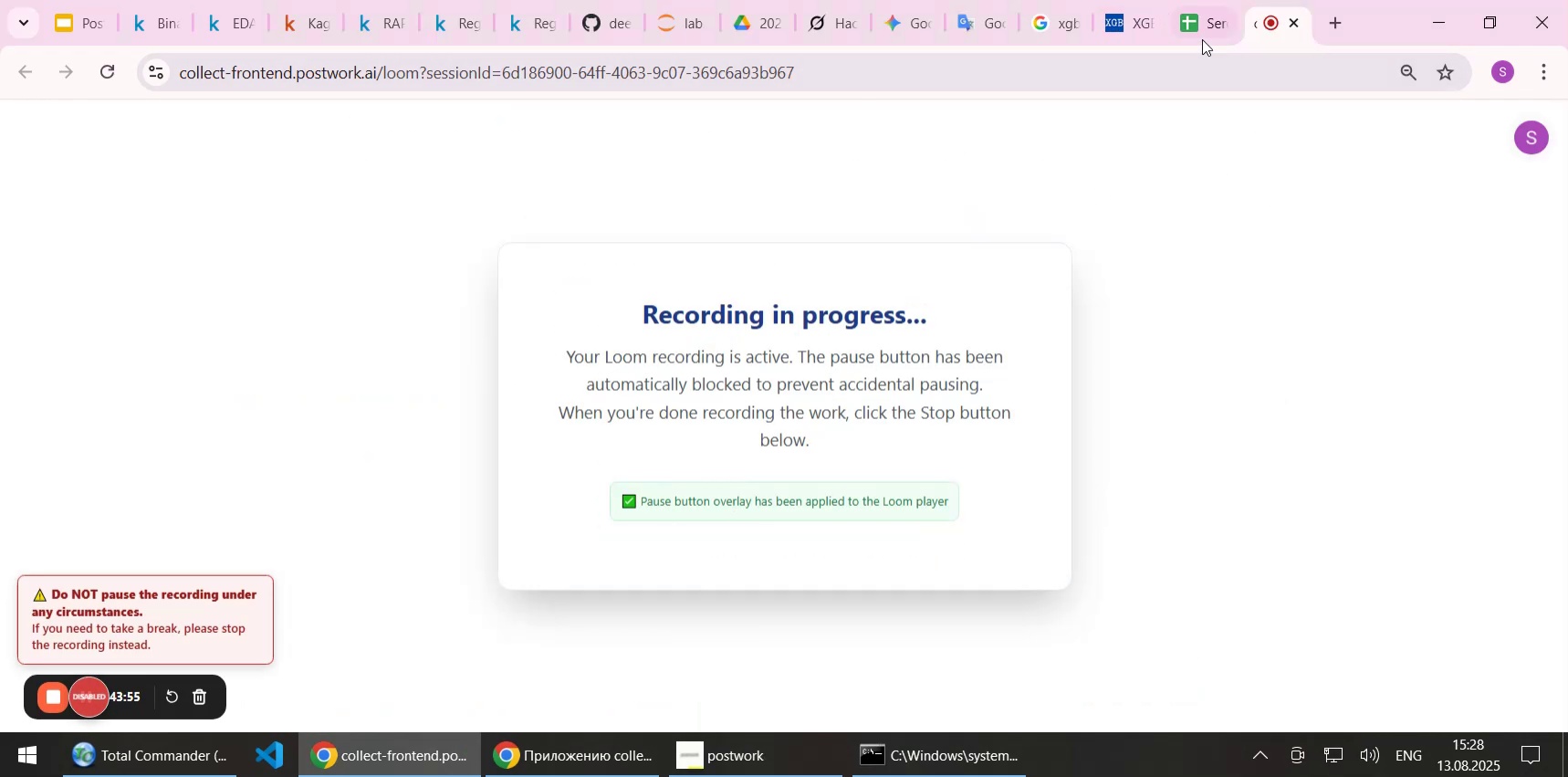 
left_click([1123, 26])
 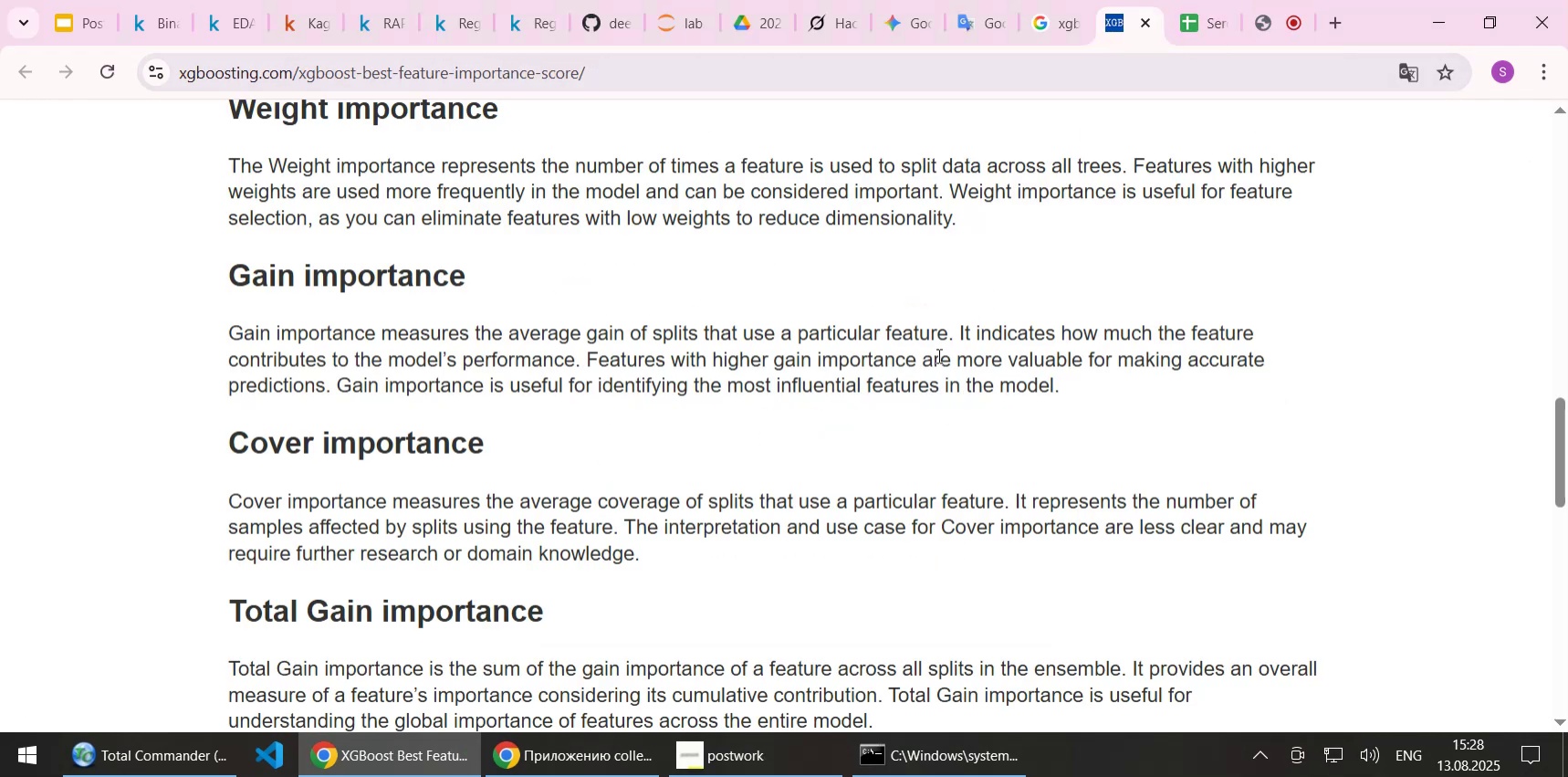 
left_click([925, 362])
 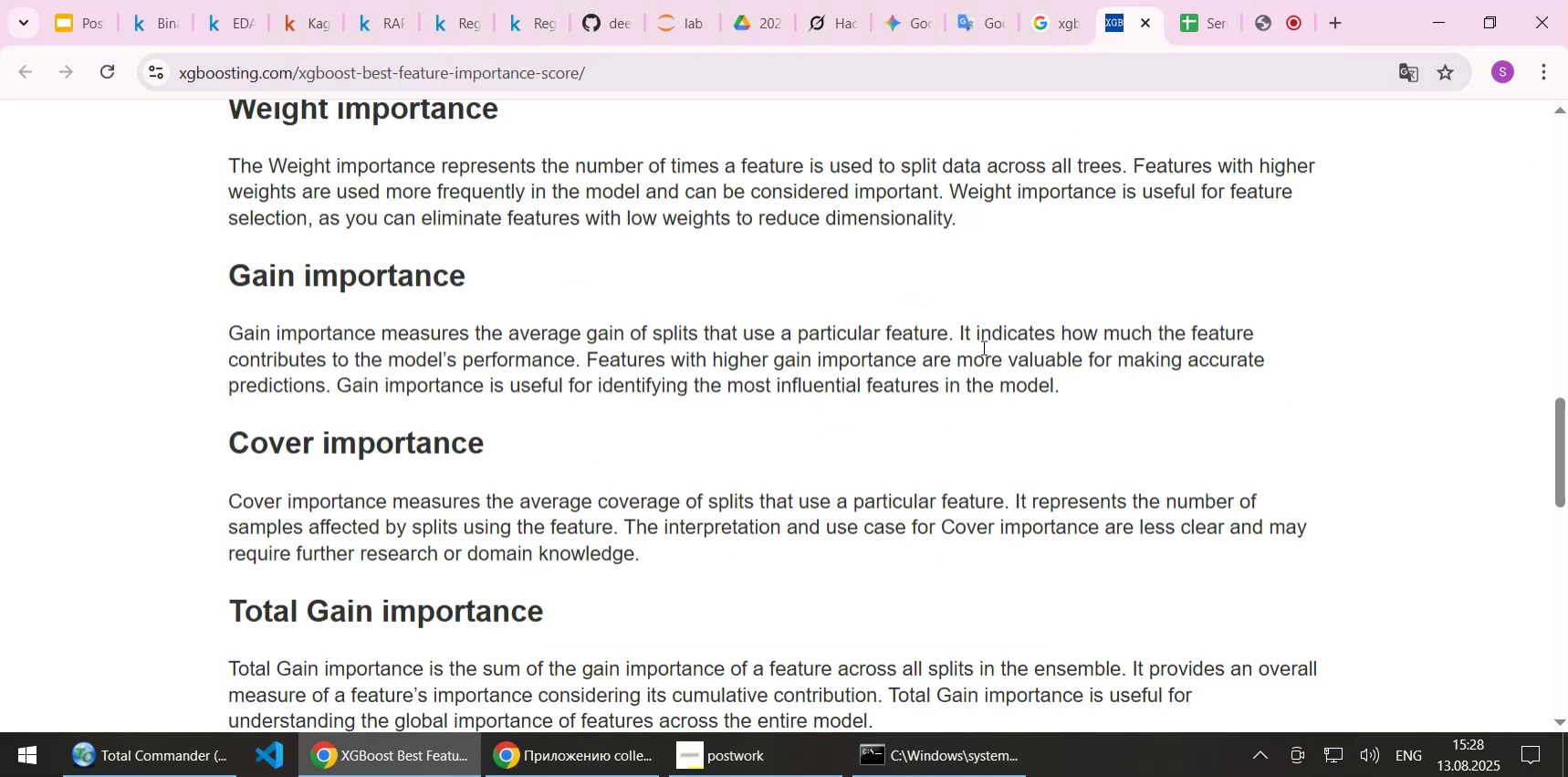 
key(ArrowUp)
 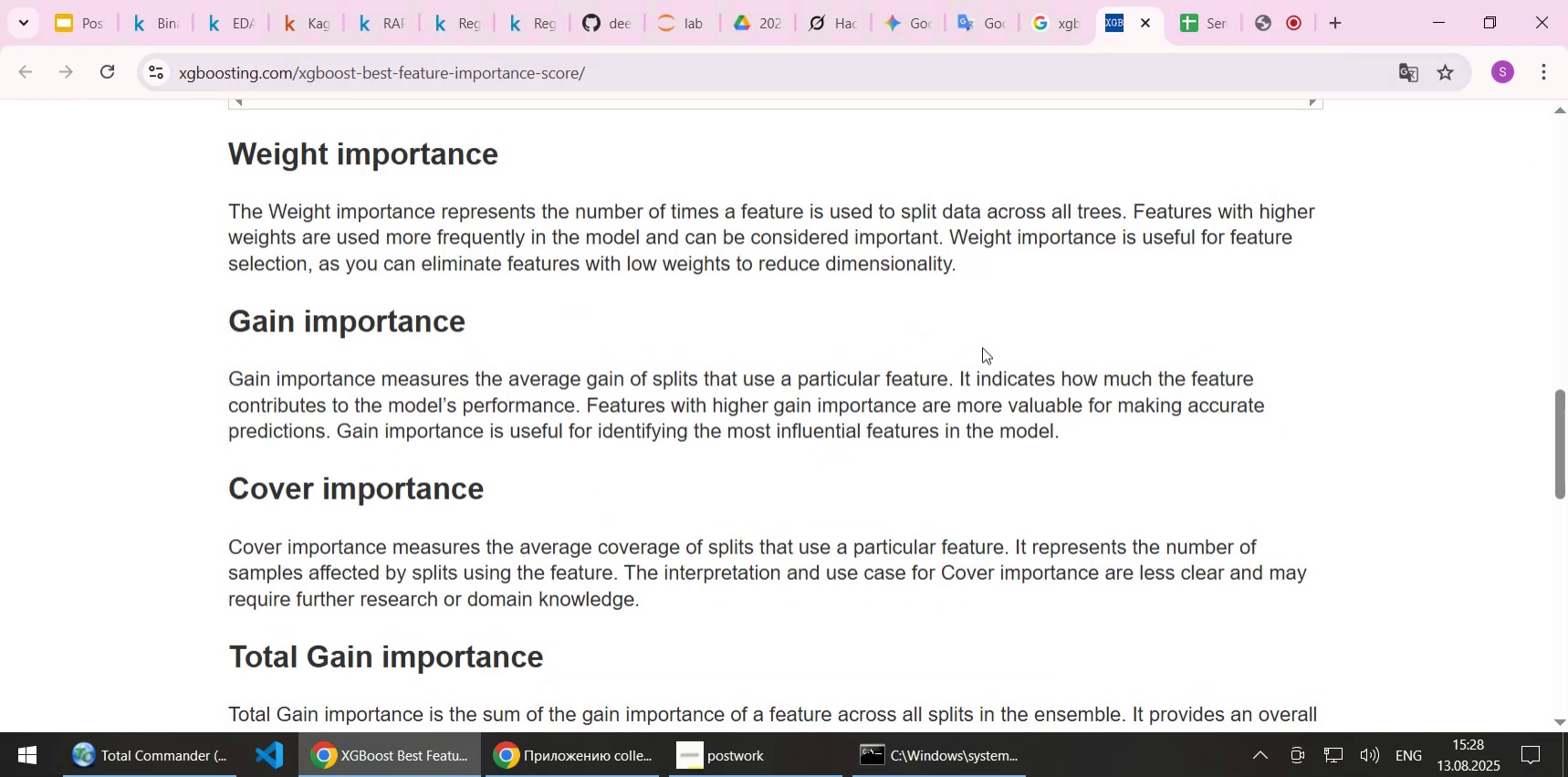 
key(ArrowDown)
 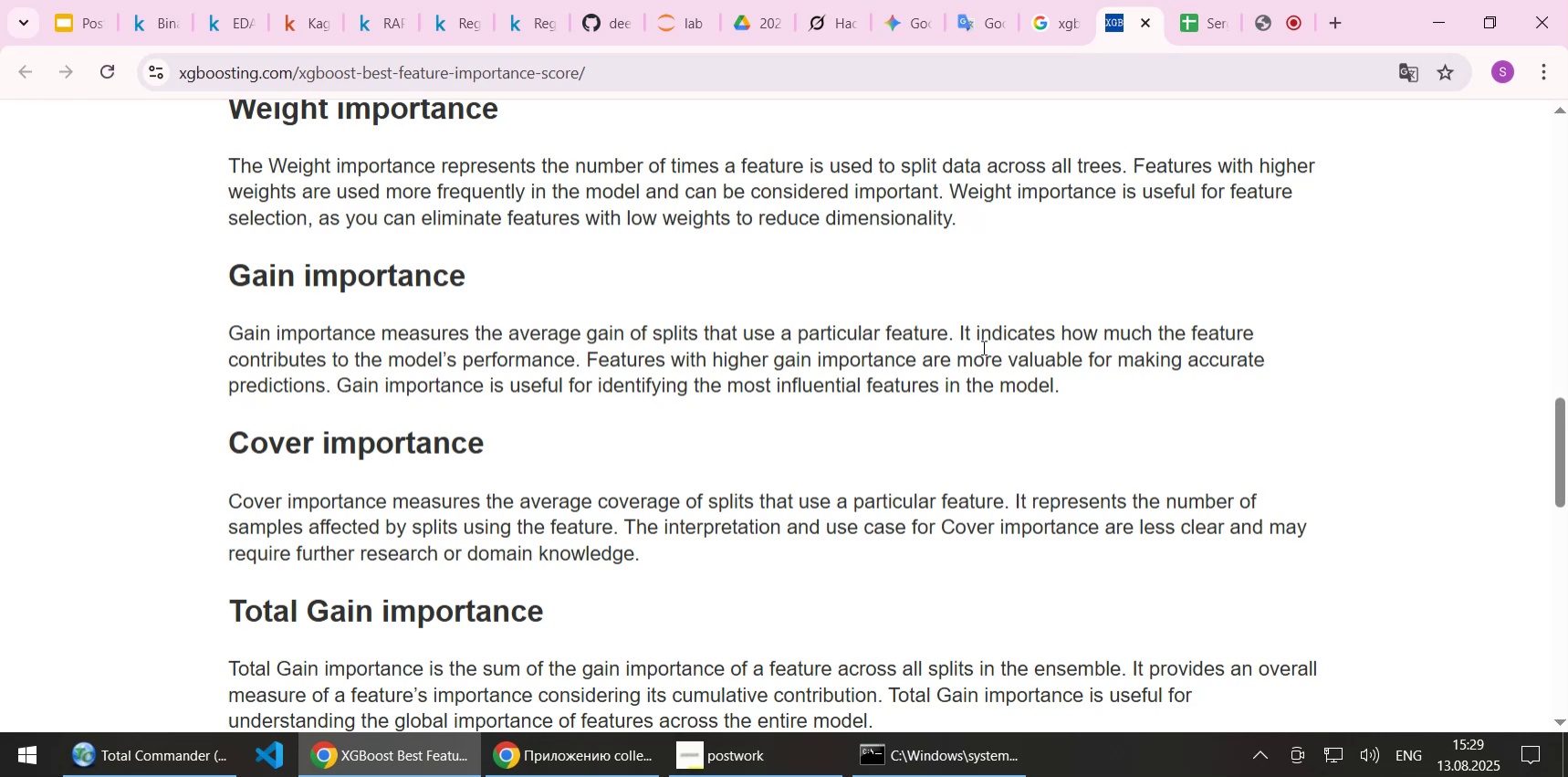 
wait(26.95)
 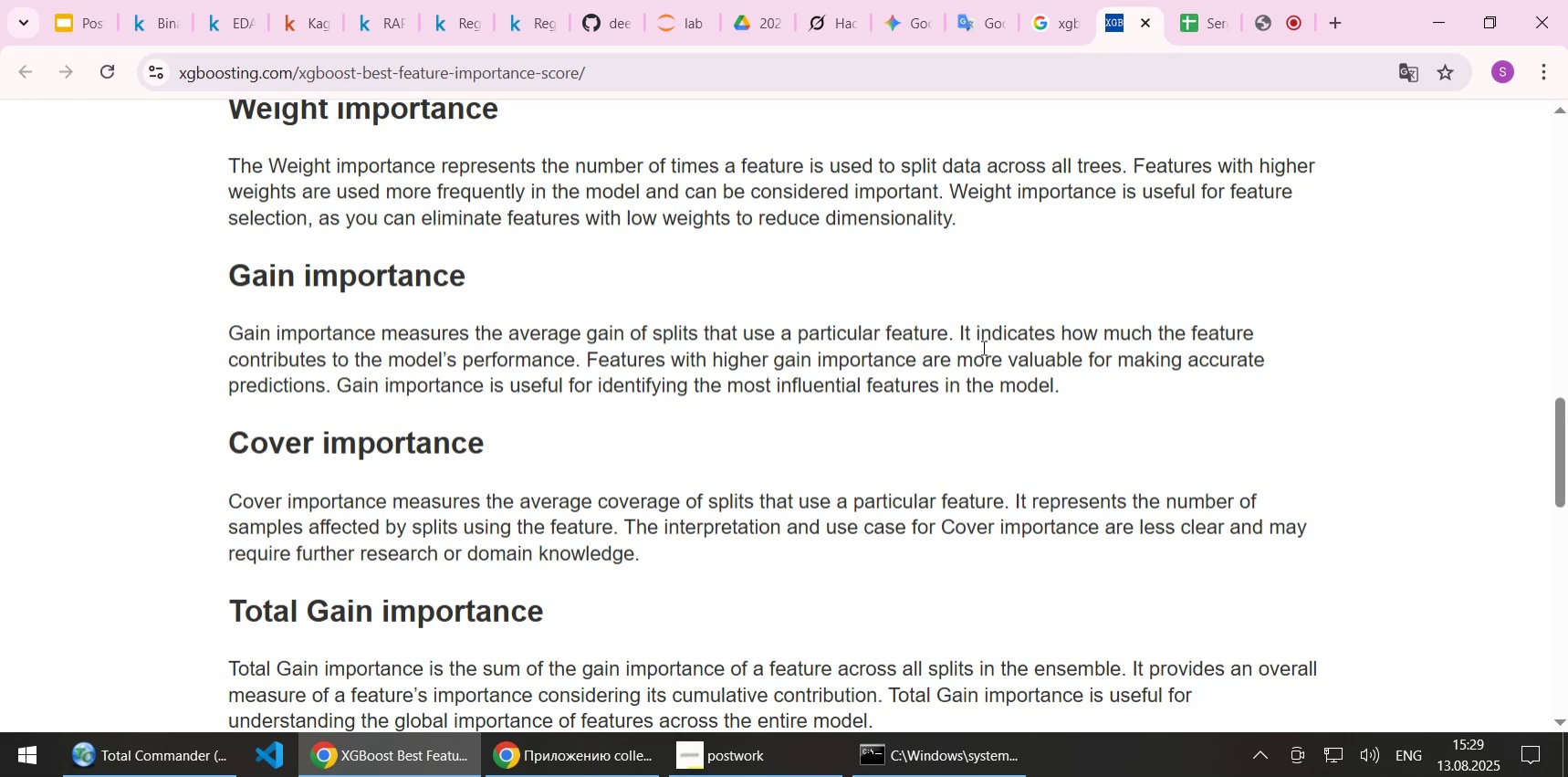 
left_click([296, 32])
 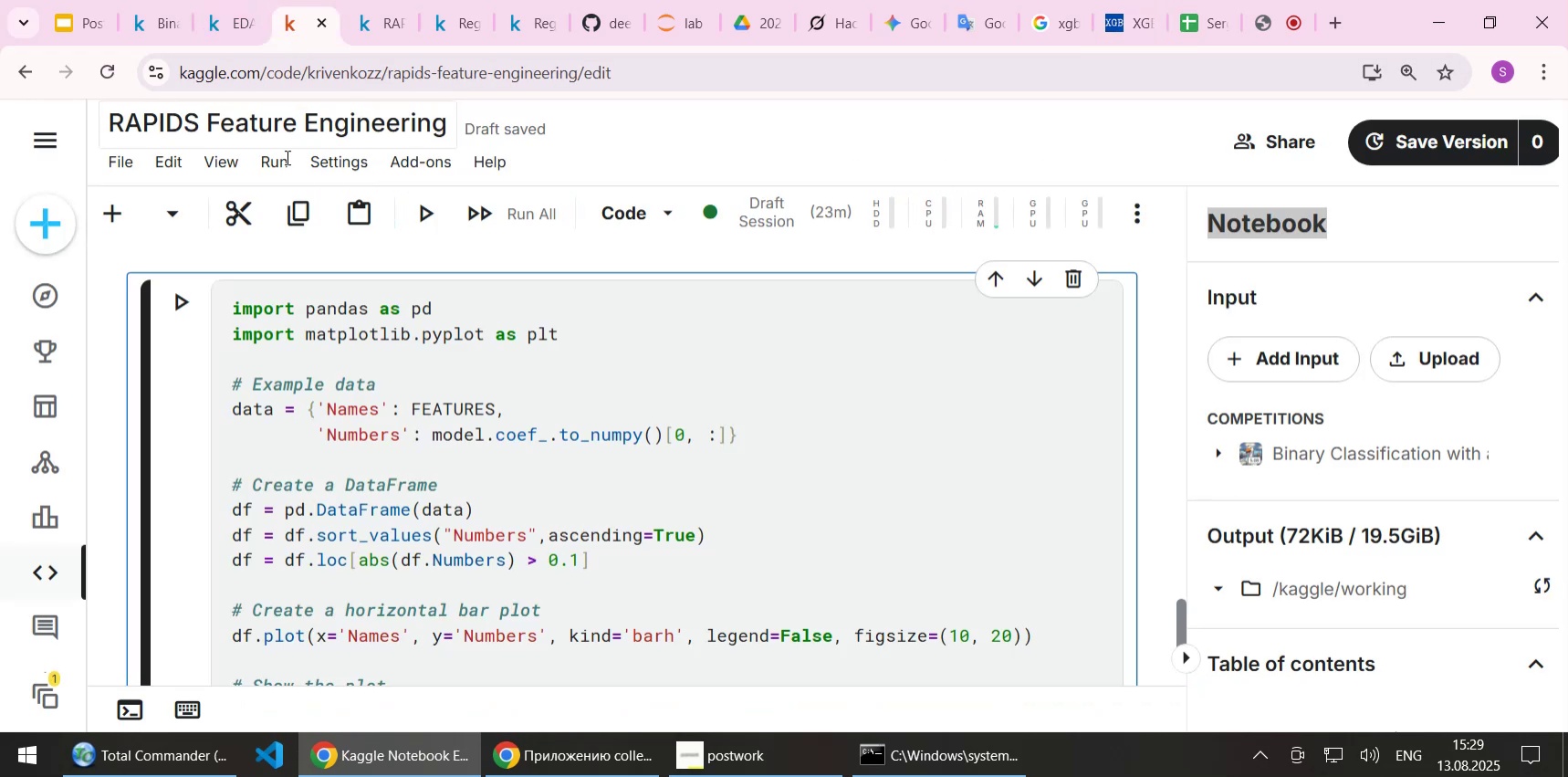 
left_click([282, 176])
 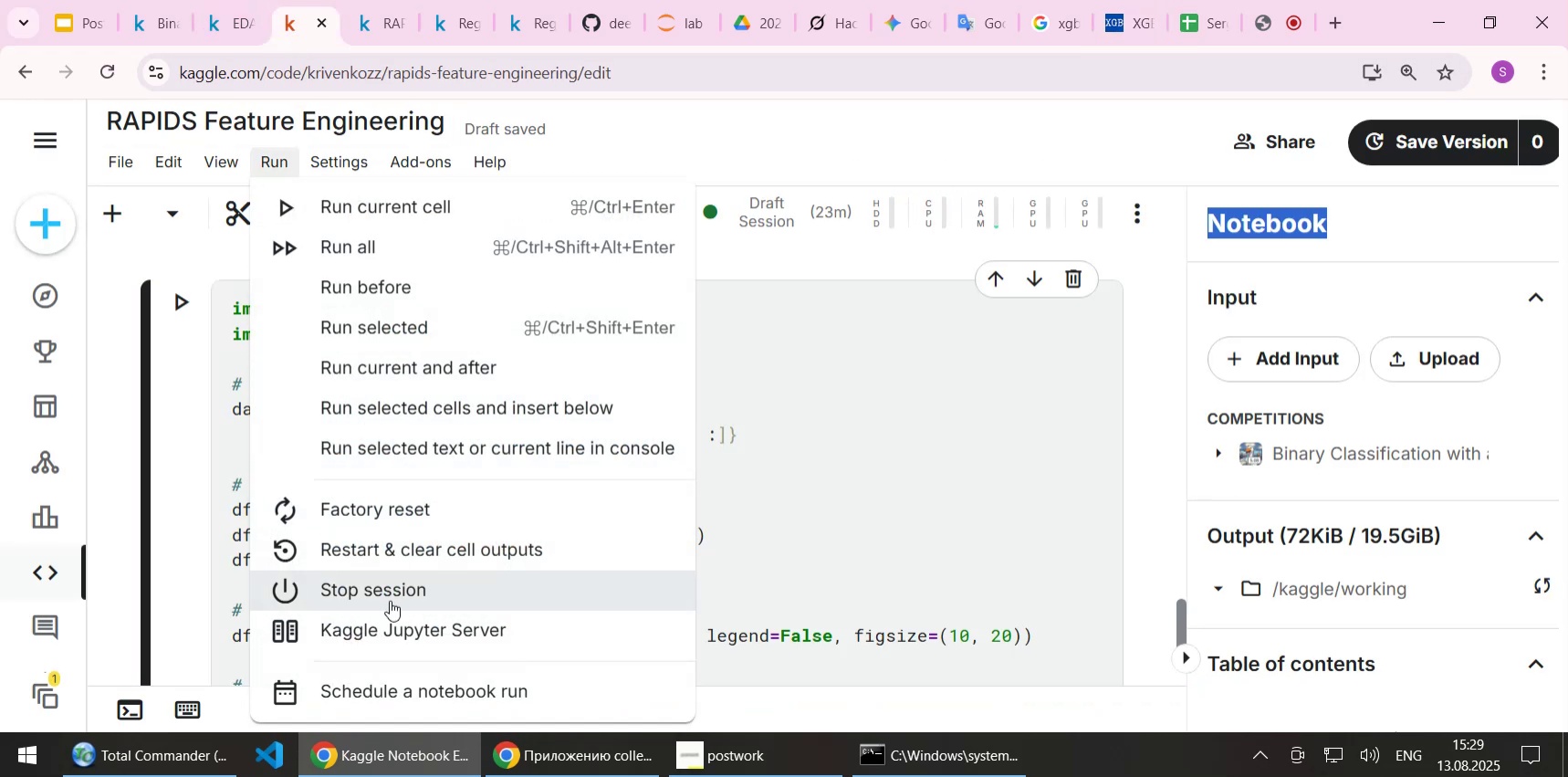 
left_click([390, 600])
 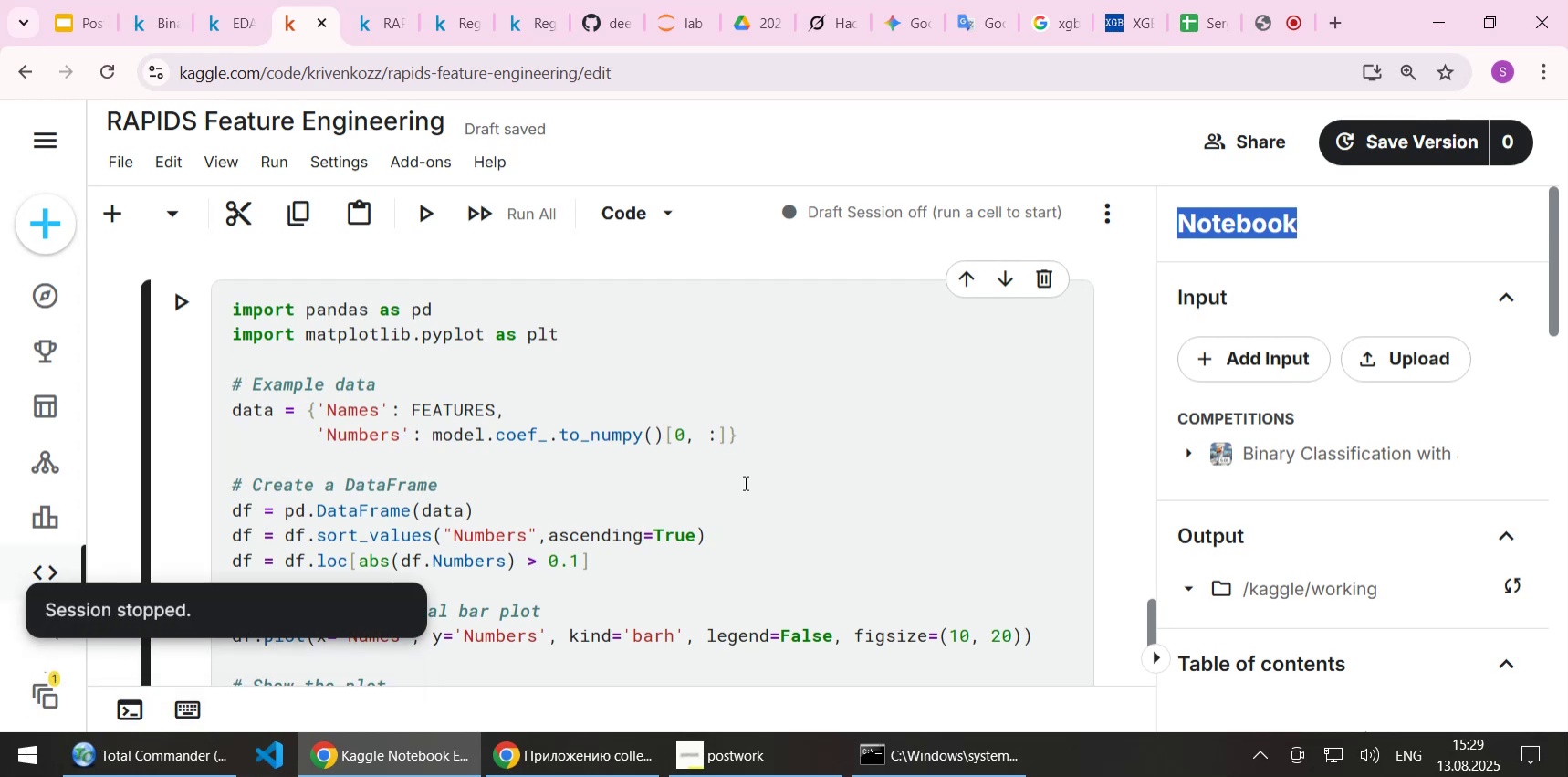 
mouse_move([410, 775])
 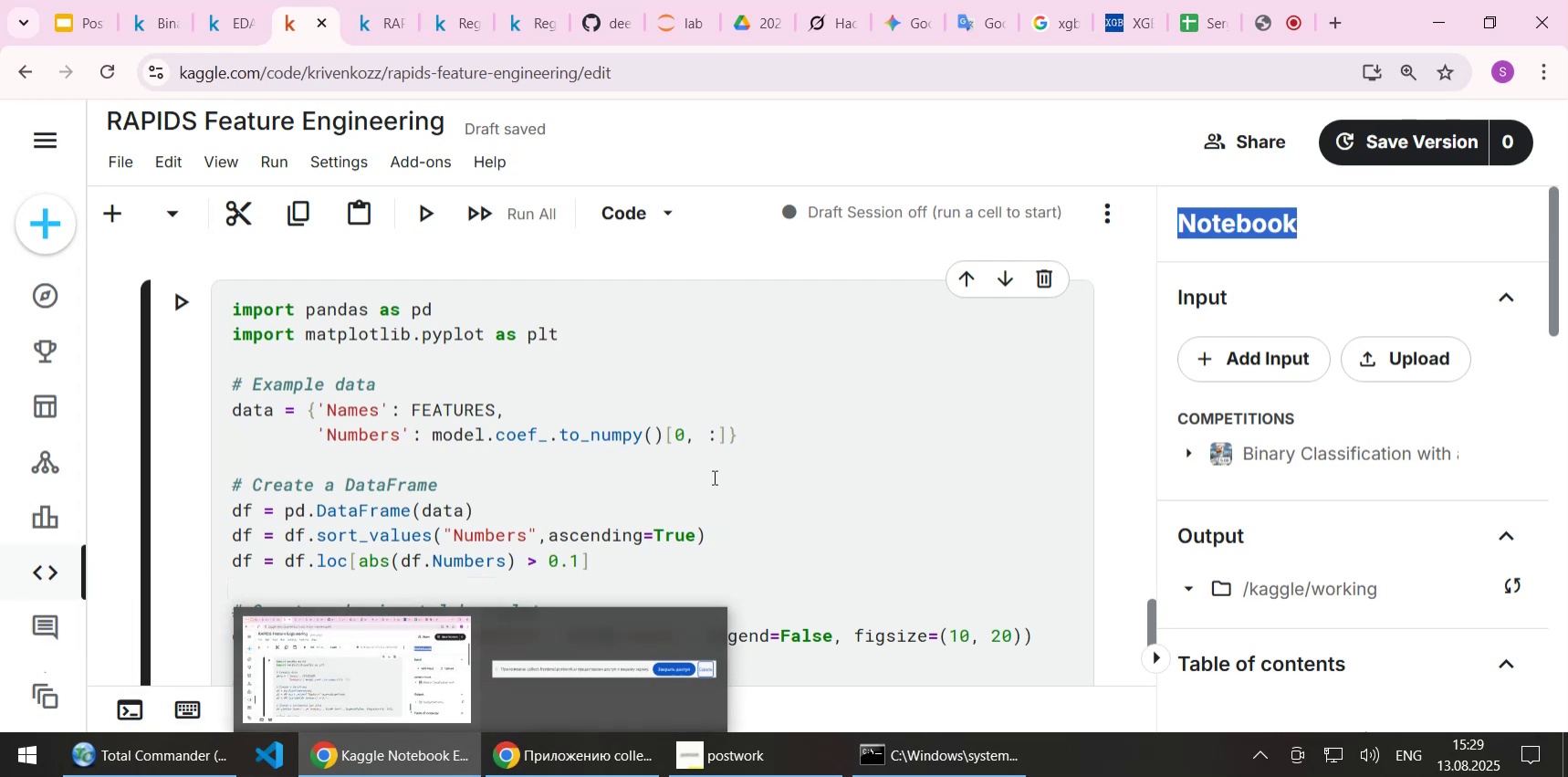 
left_click([713, 477])
 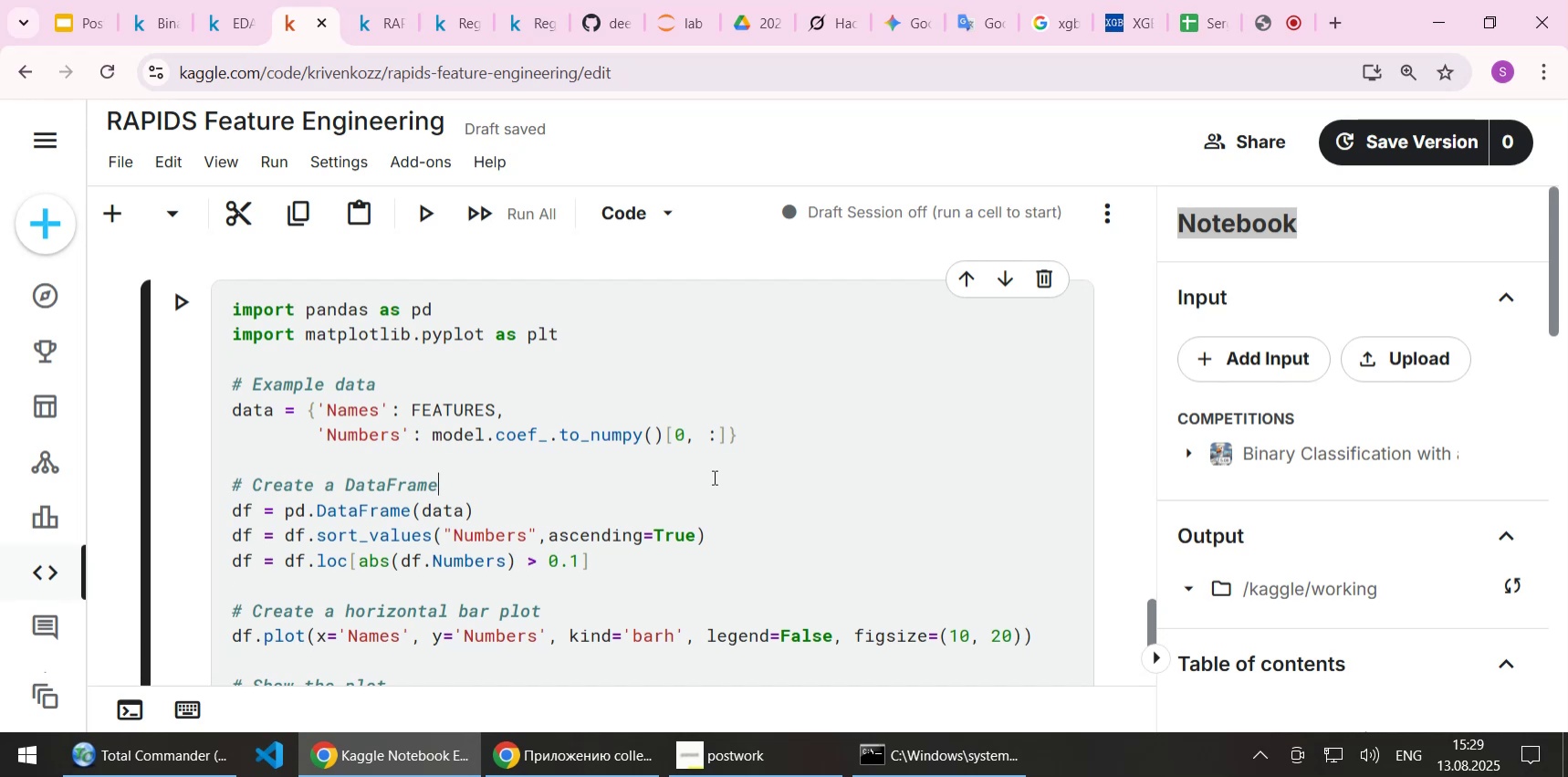 
wait(6.44)
 